 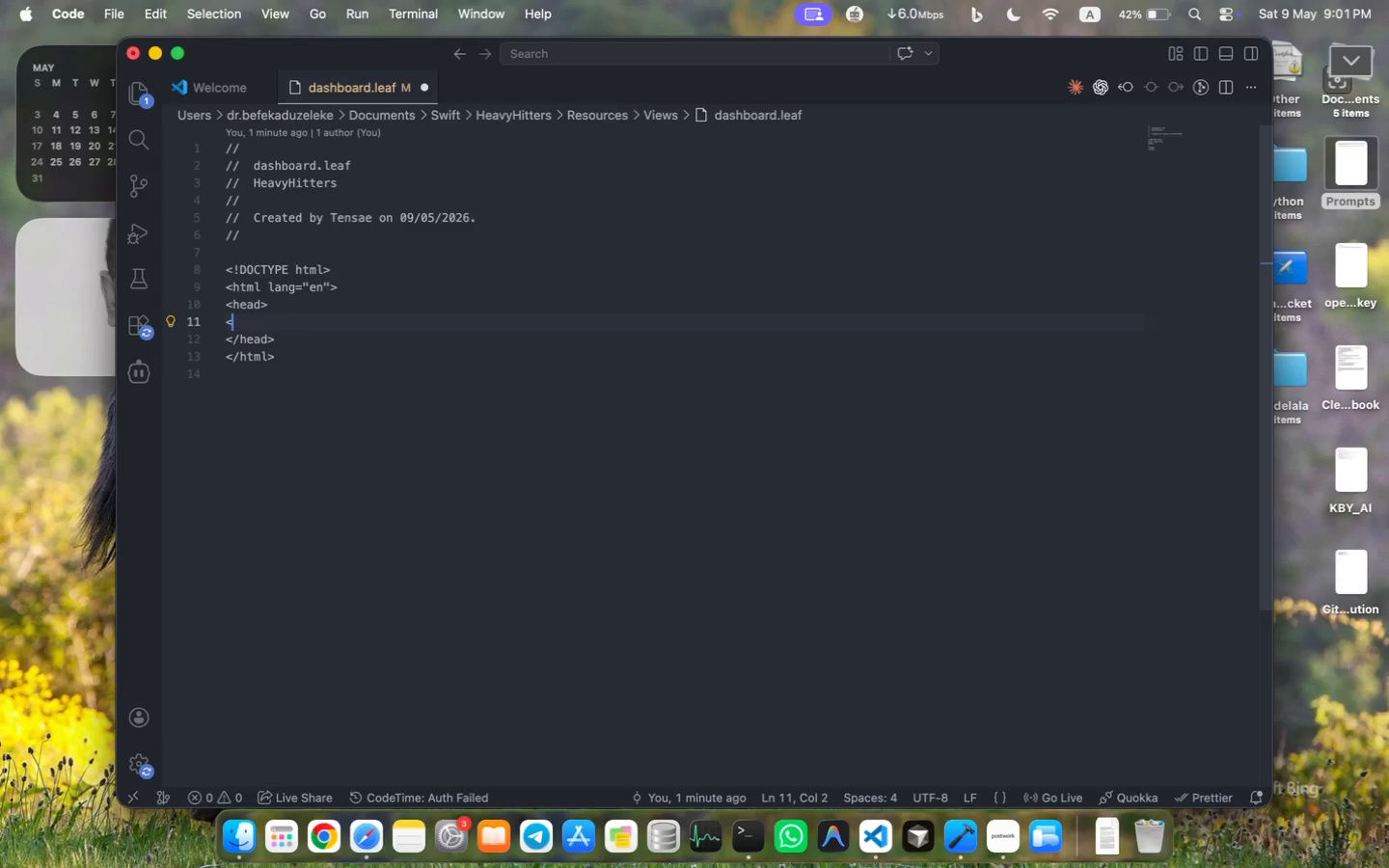 
key(ArrowLeft)
 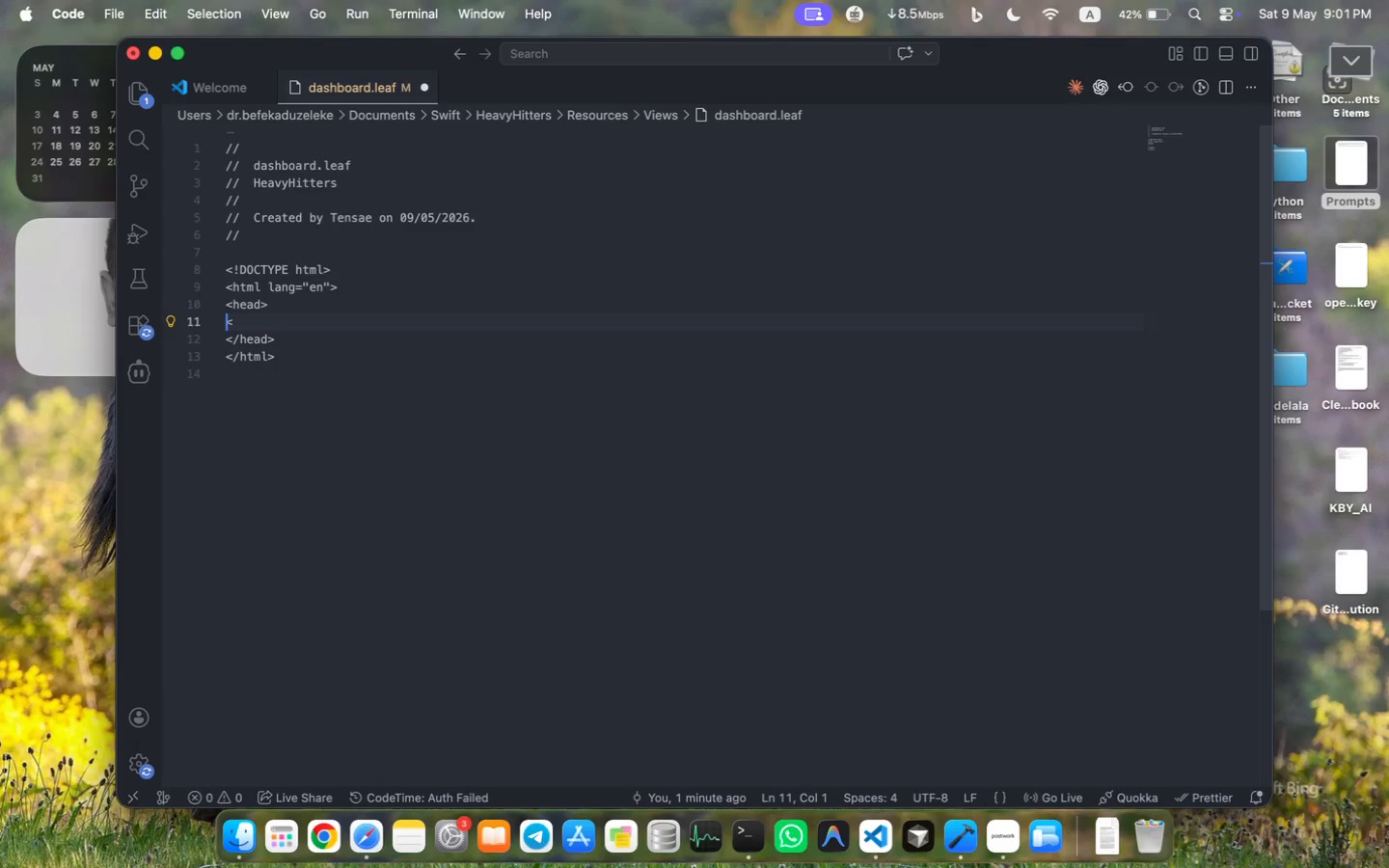 
key(Enter)
 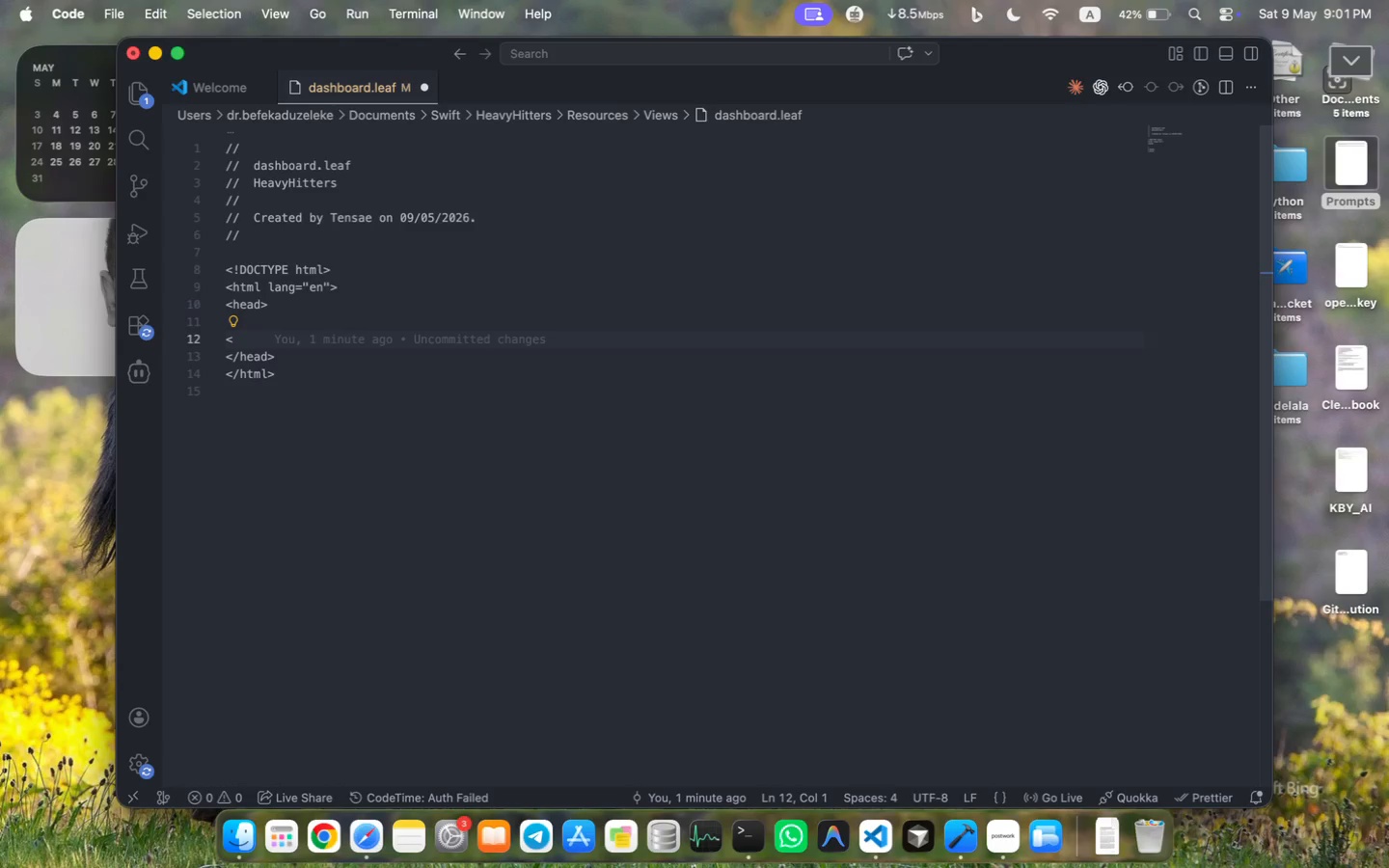 
key(ArrowRight)
 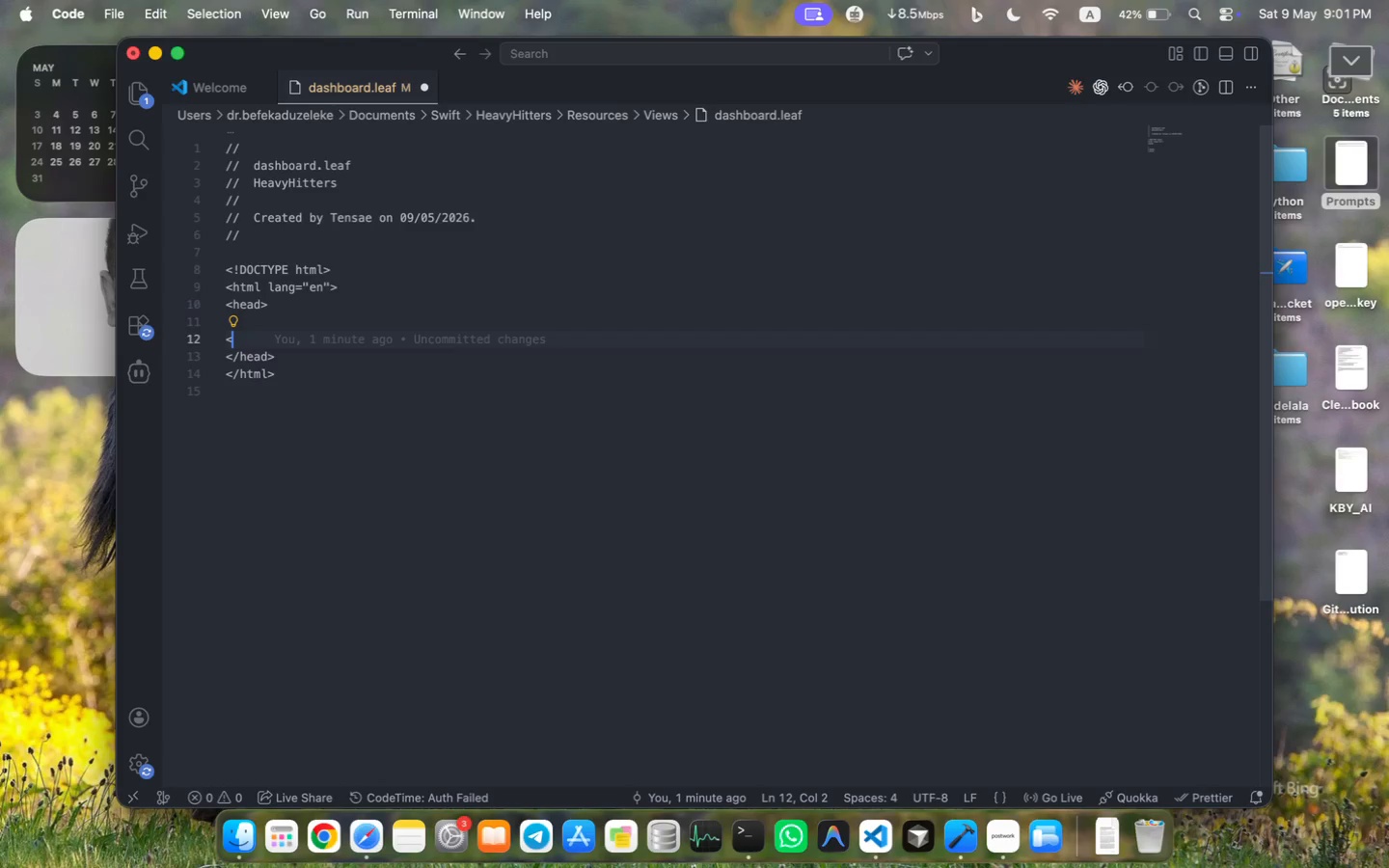 
key(Enter)
 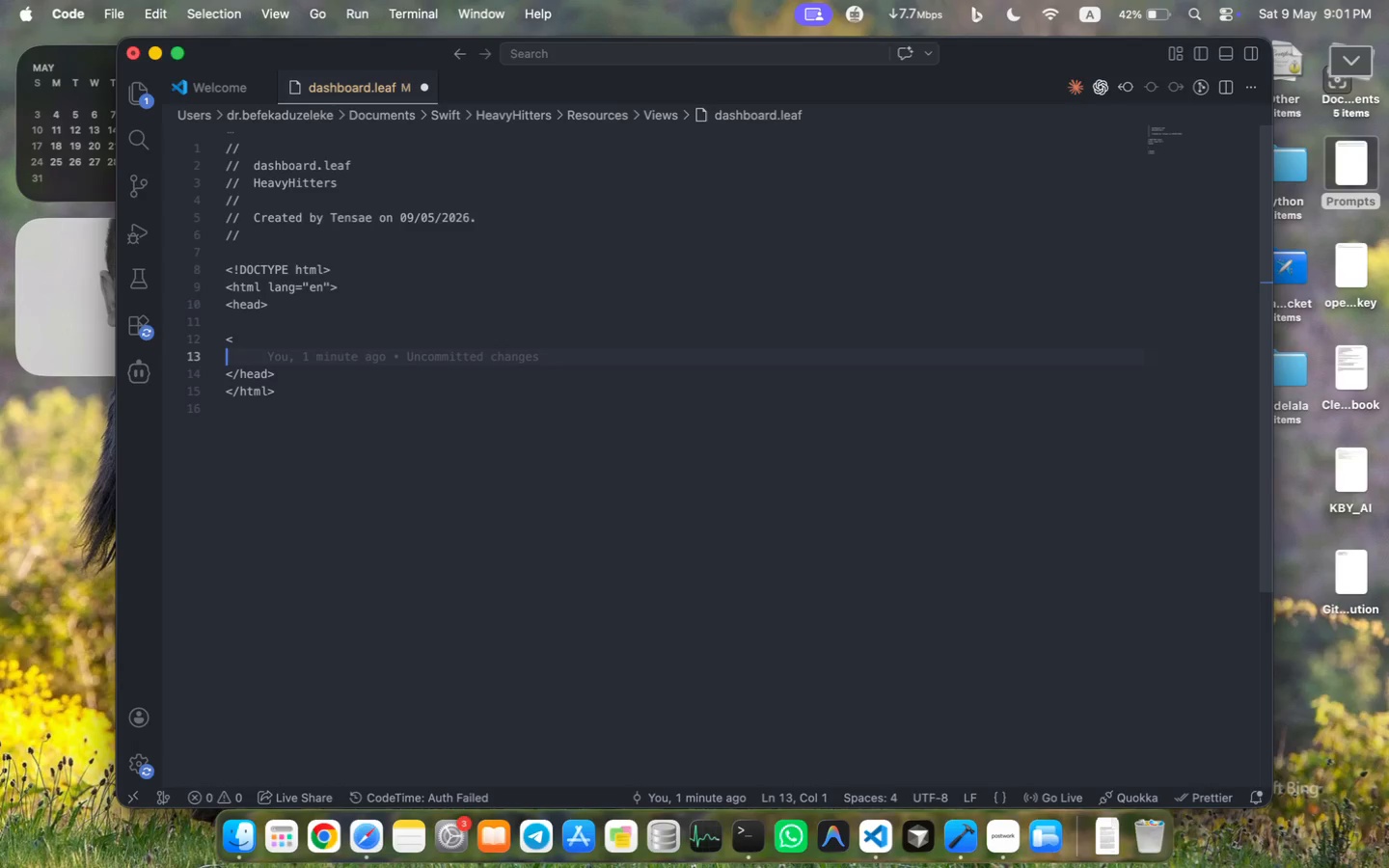 
key(ArrowUp)
 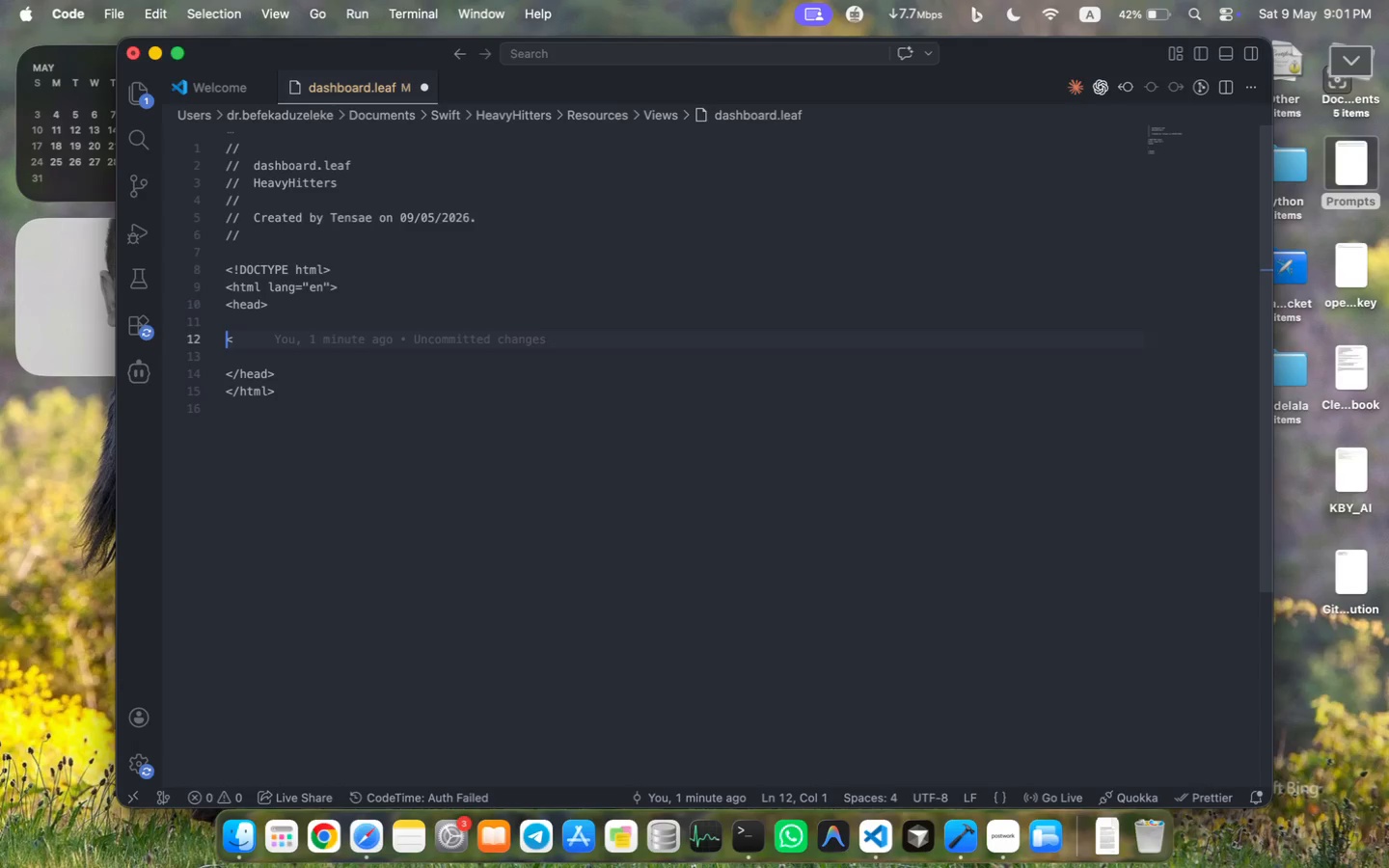 
key(ArrowRight)
 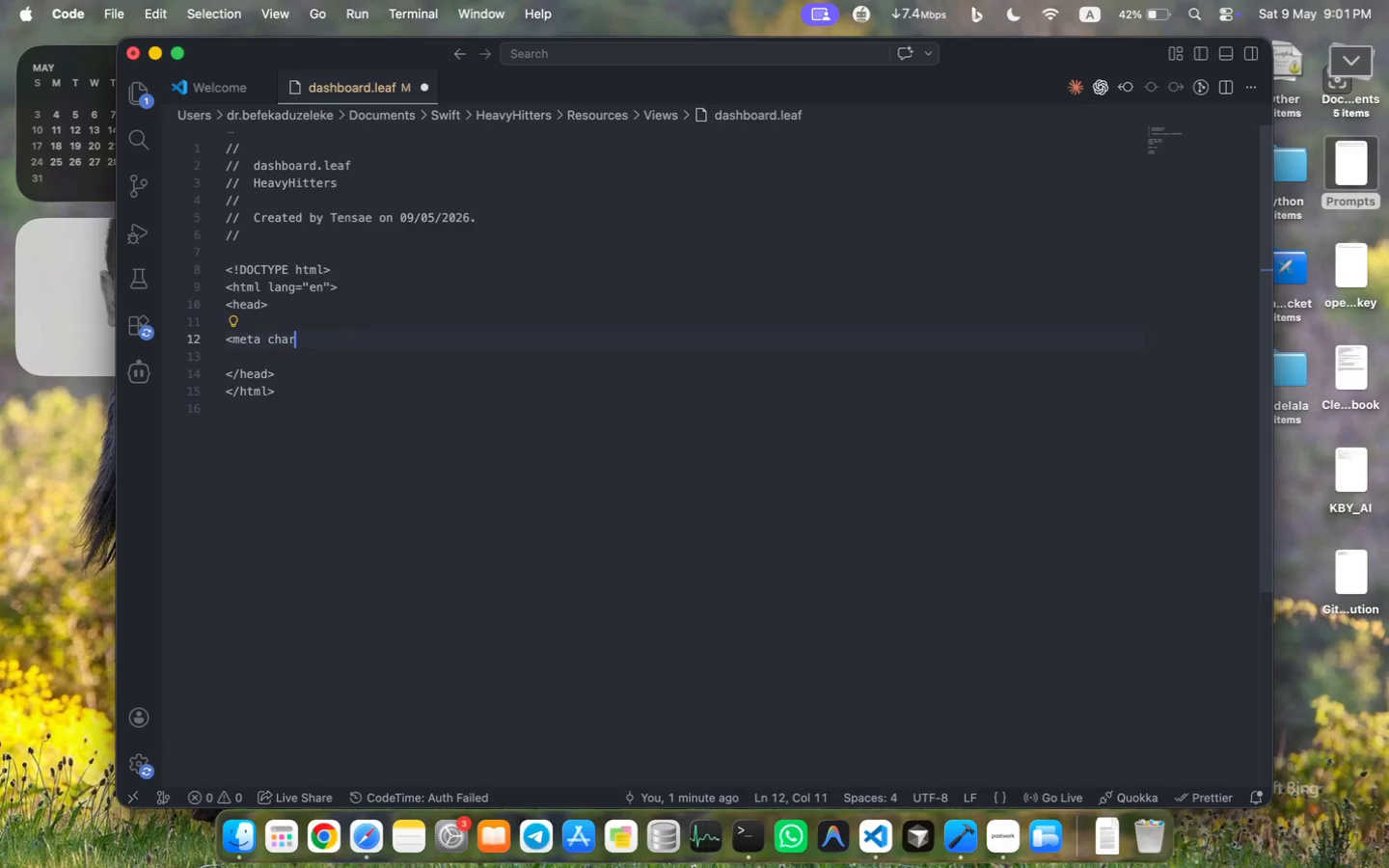 
type(meta charset="")
 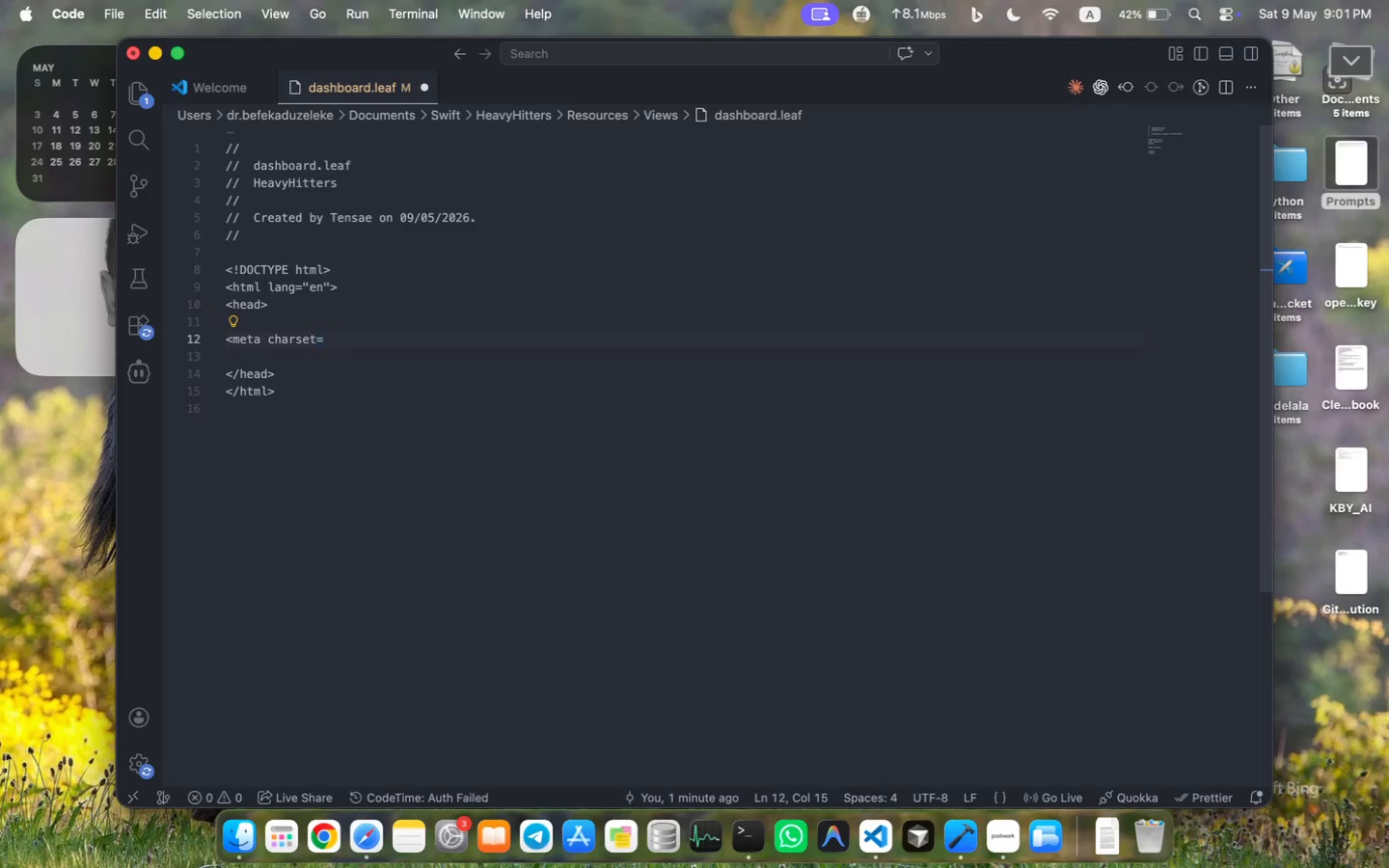 
 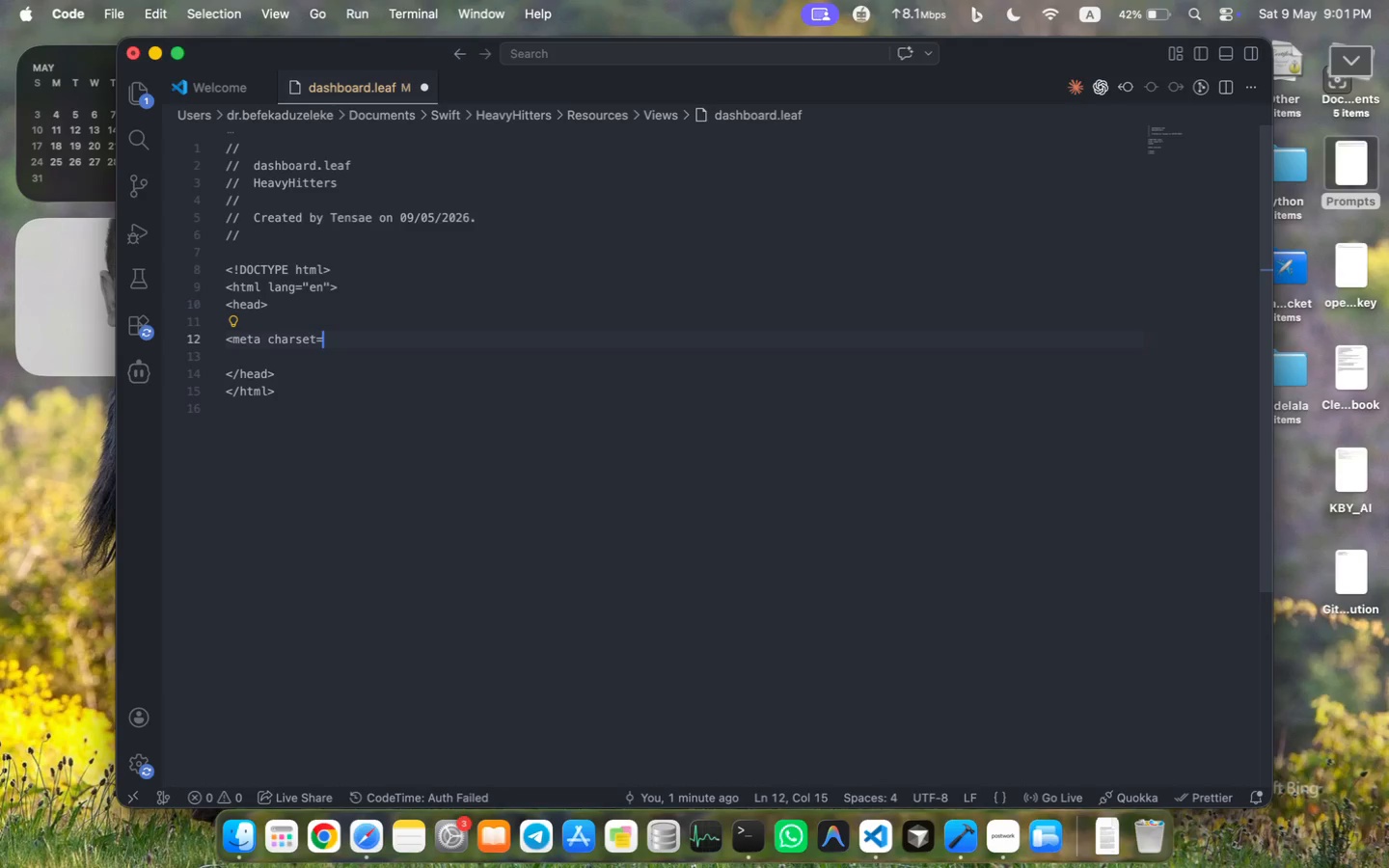 
key(ArrowLeft)
 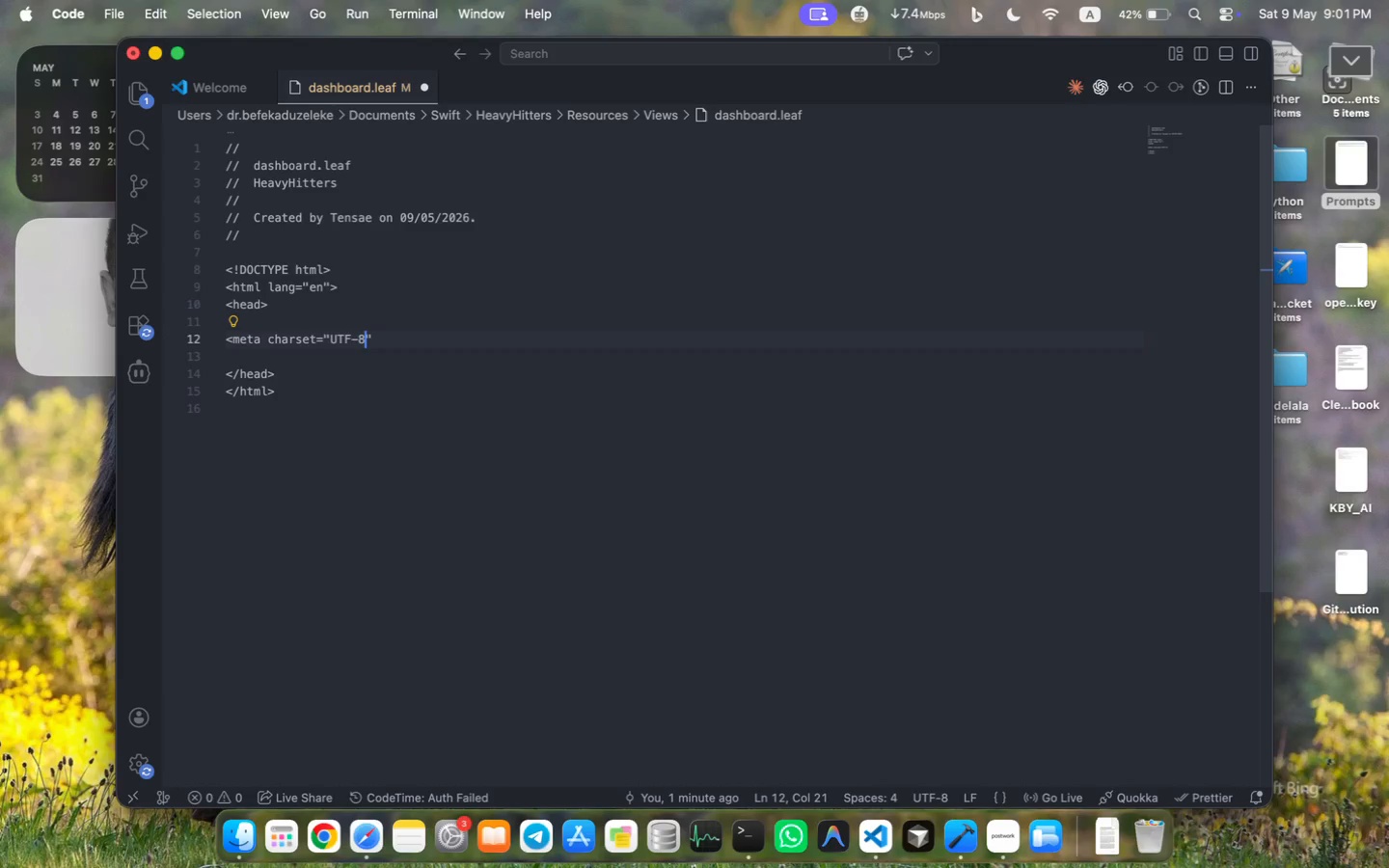 
type(UTF-8)
 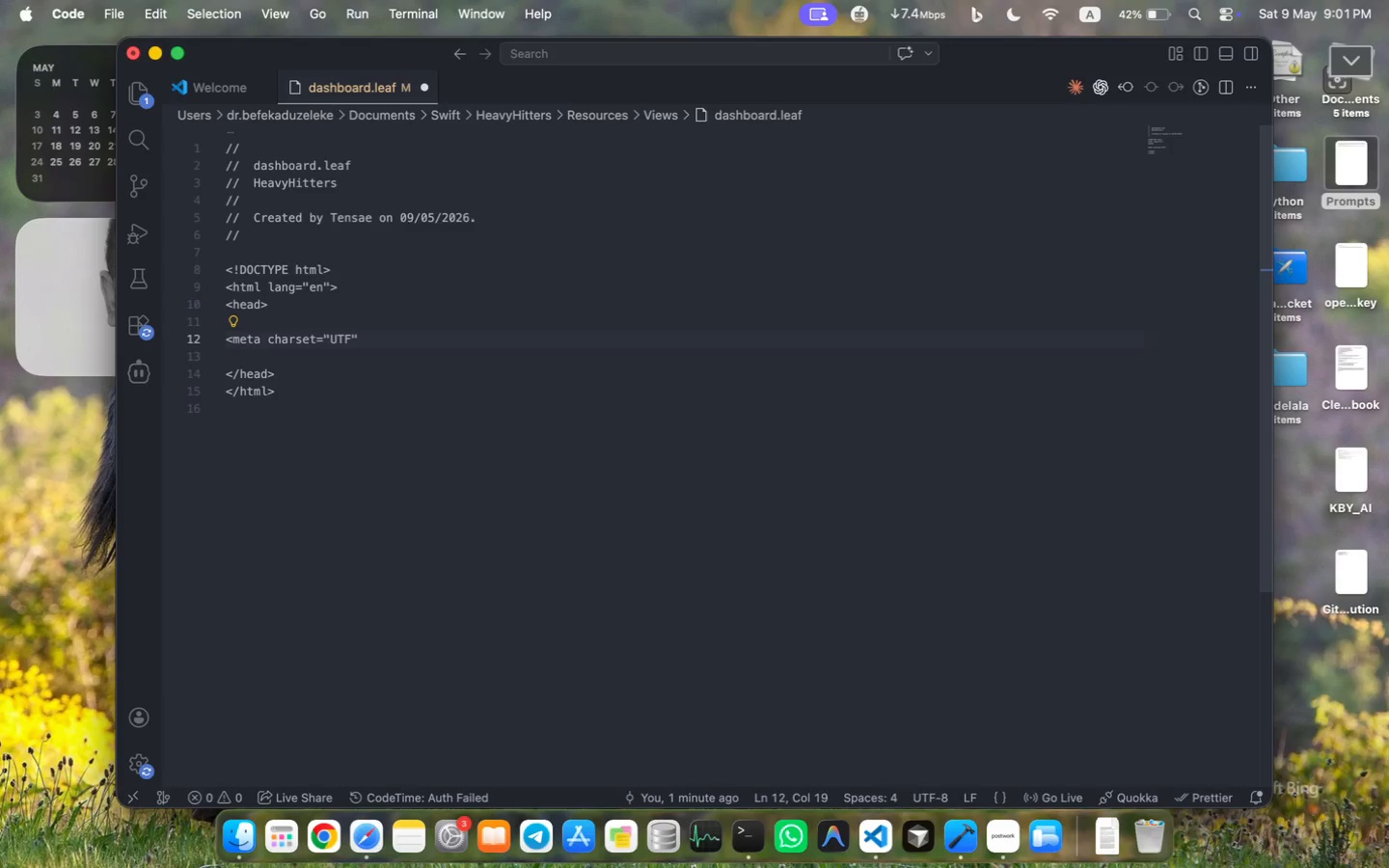 
key(ArrowRight)
 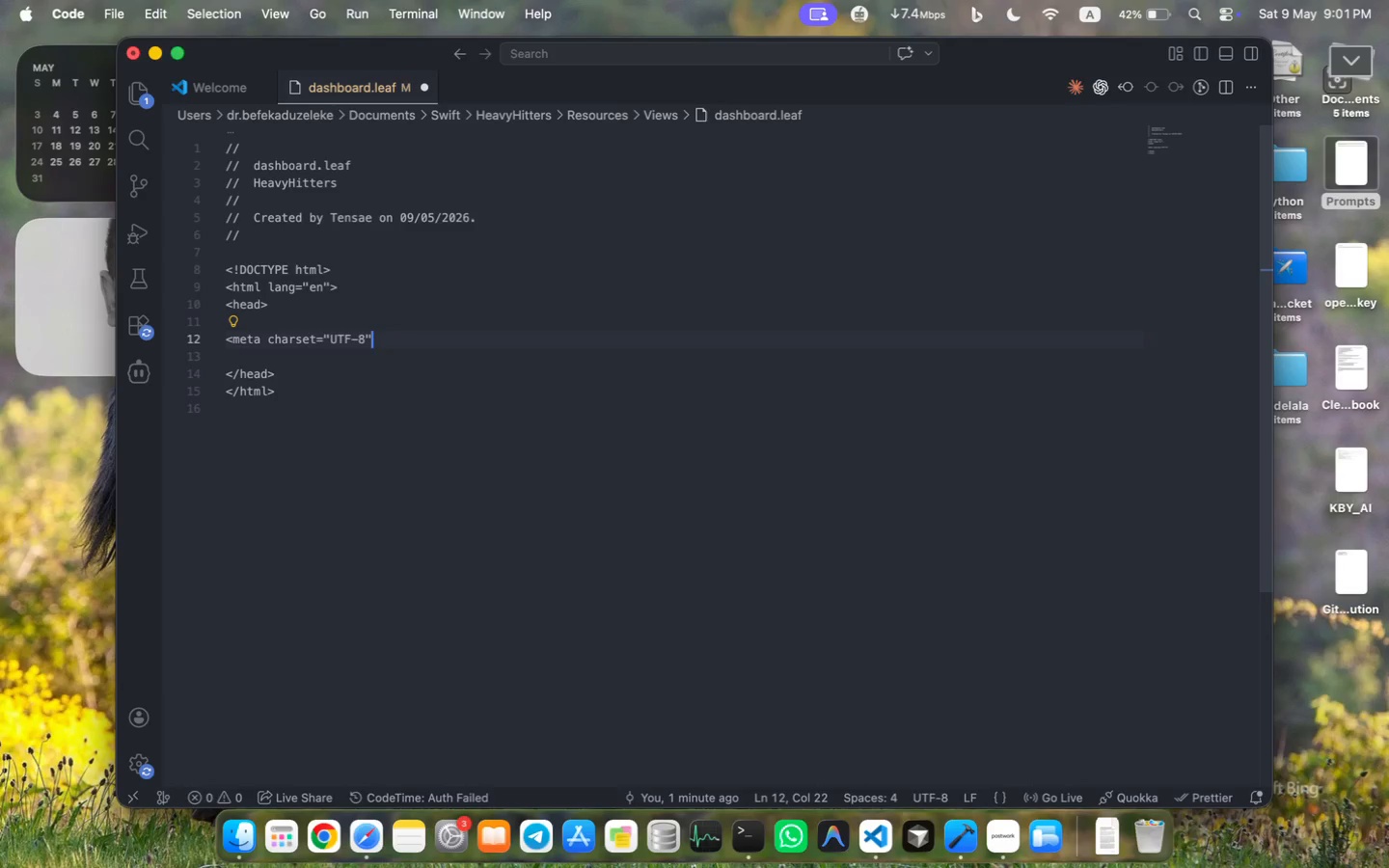 
key(Shift+ShiftLeft)
 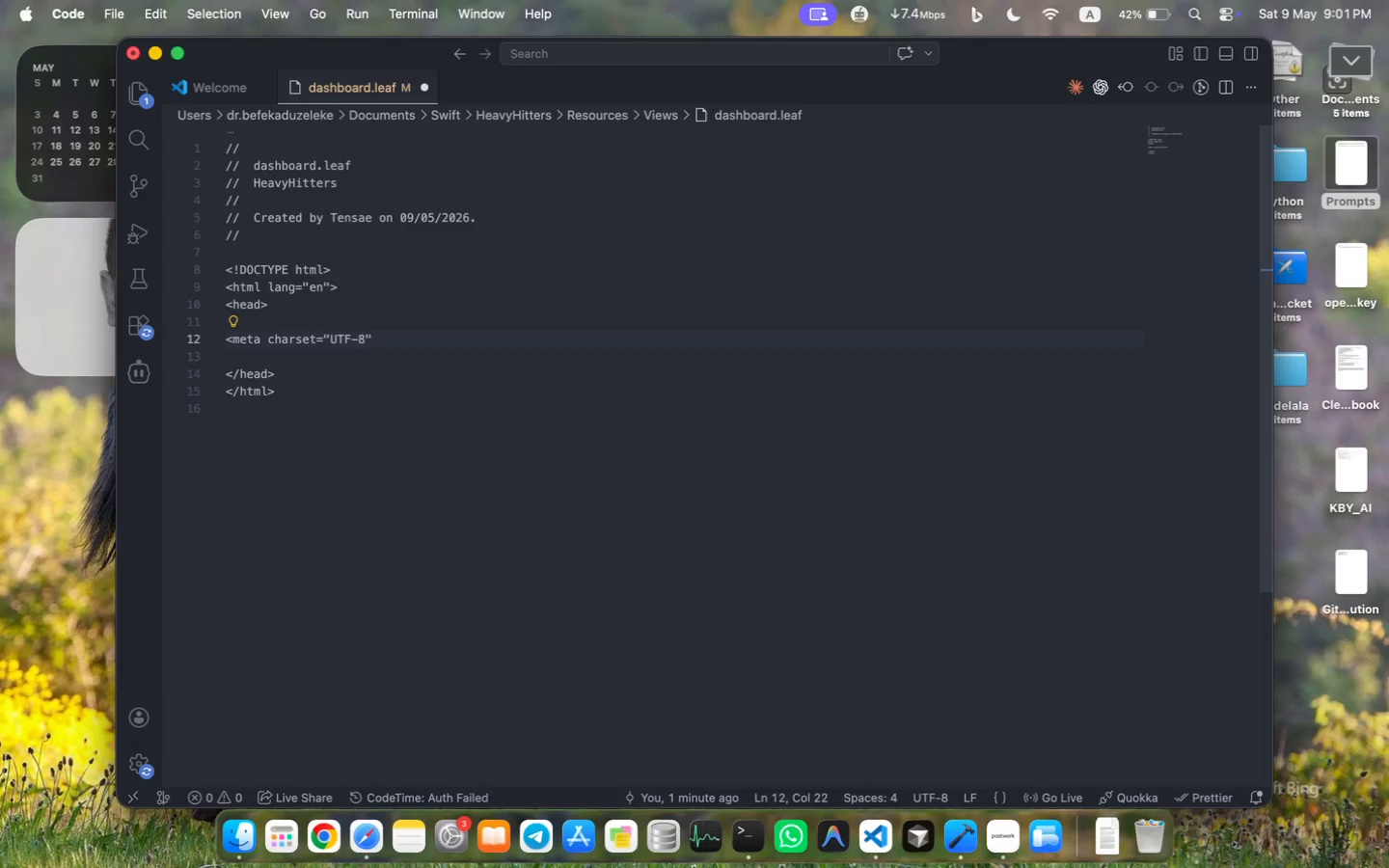 
key(Shift+Period)
 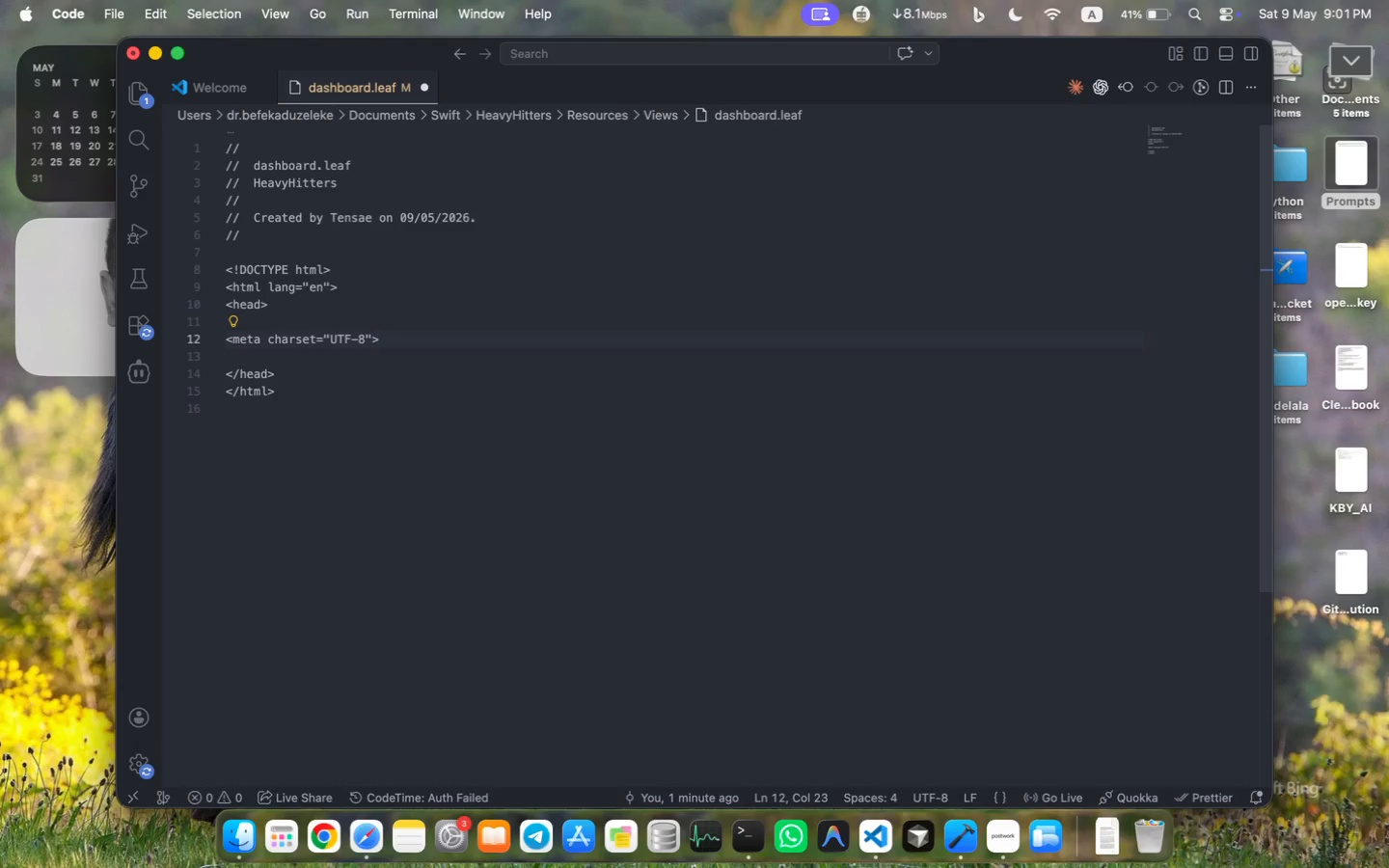 
key(Enter)
 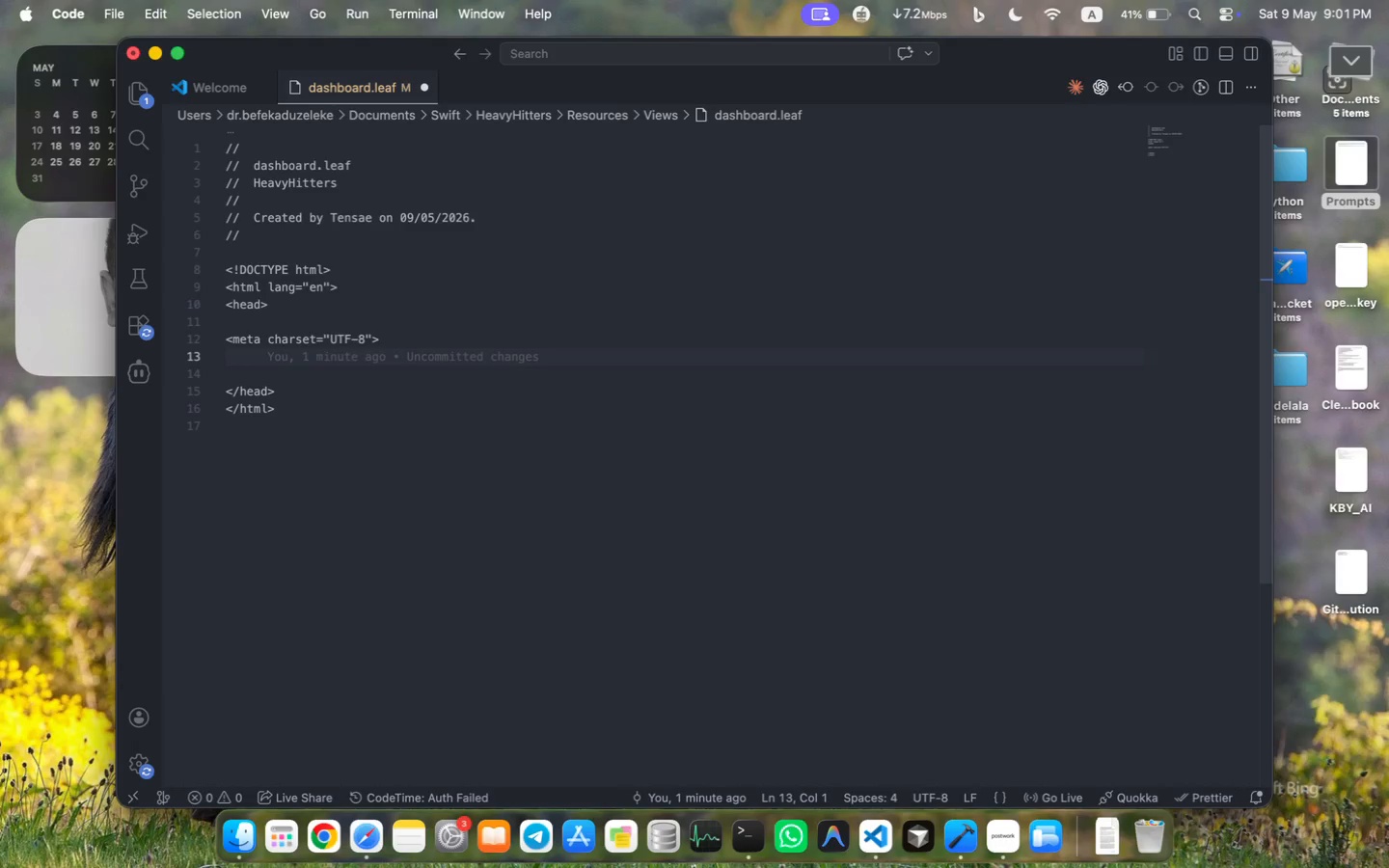 
key(Shift+Comma)
 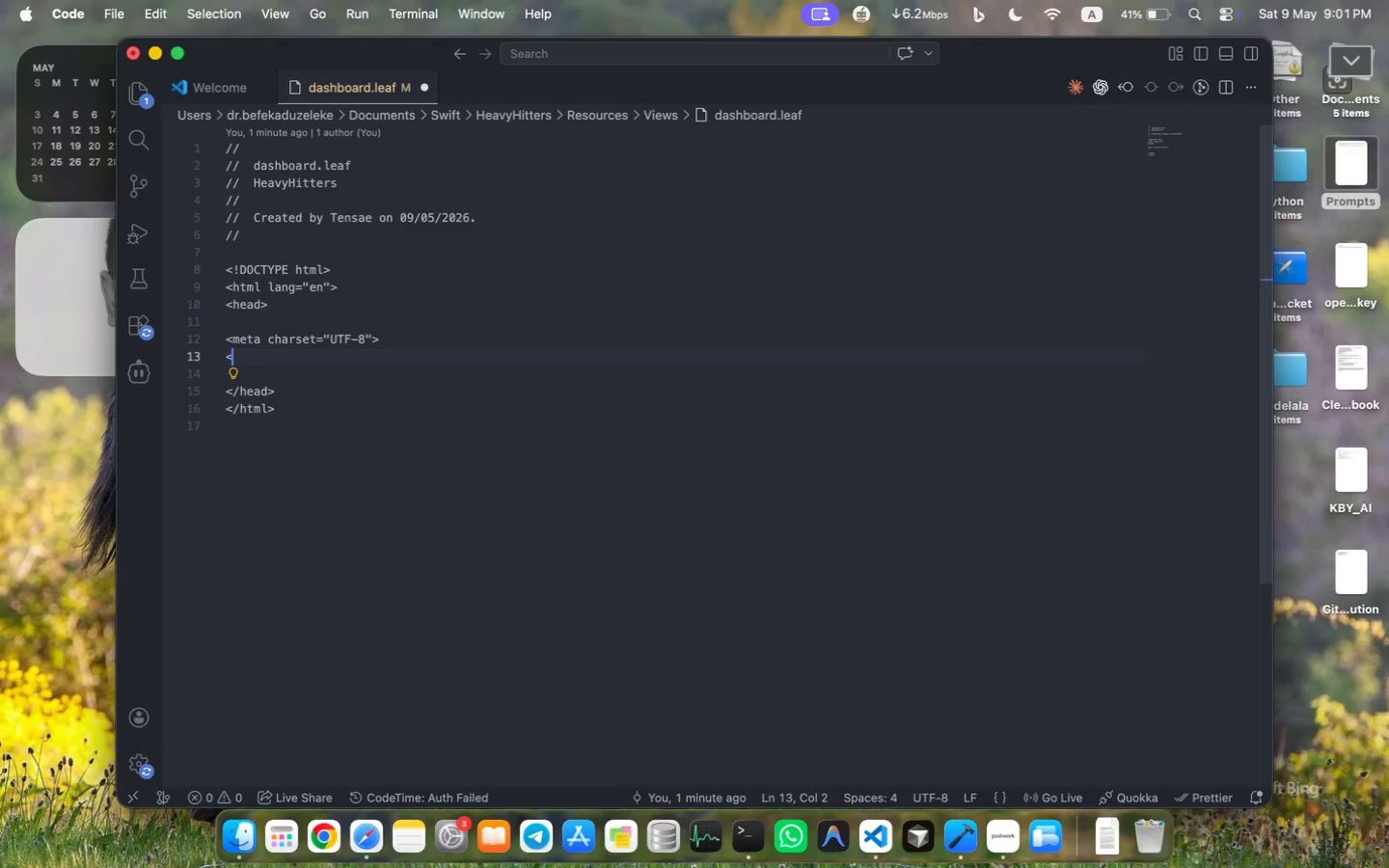 
wait(12.56)
 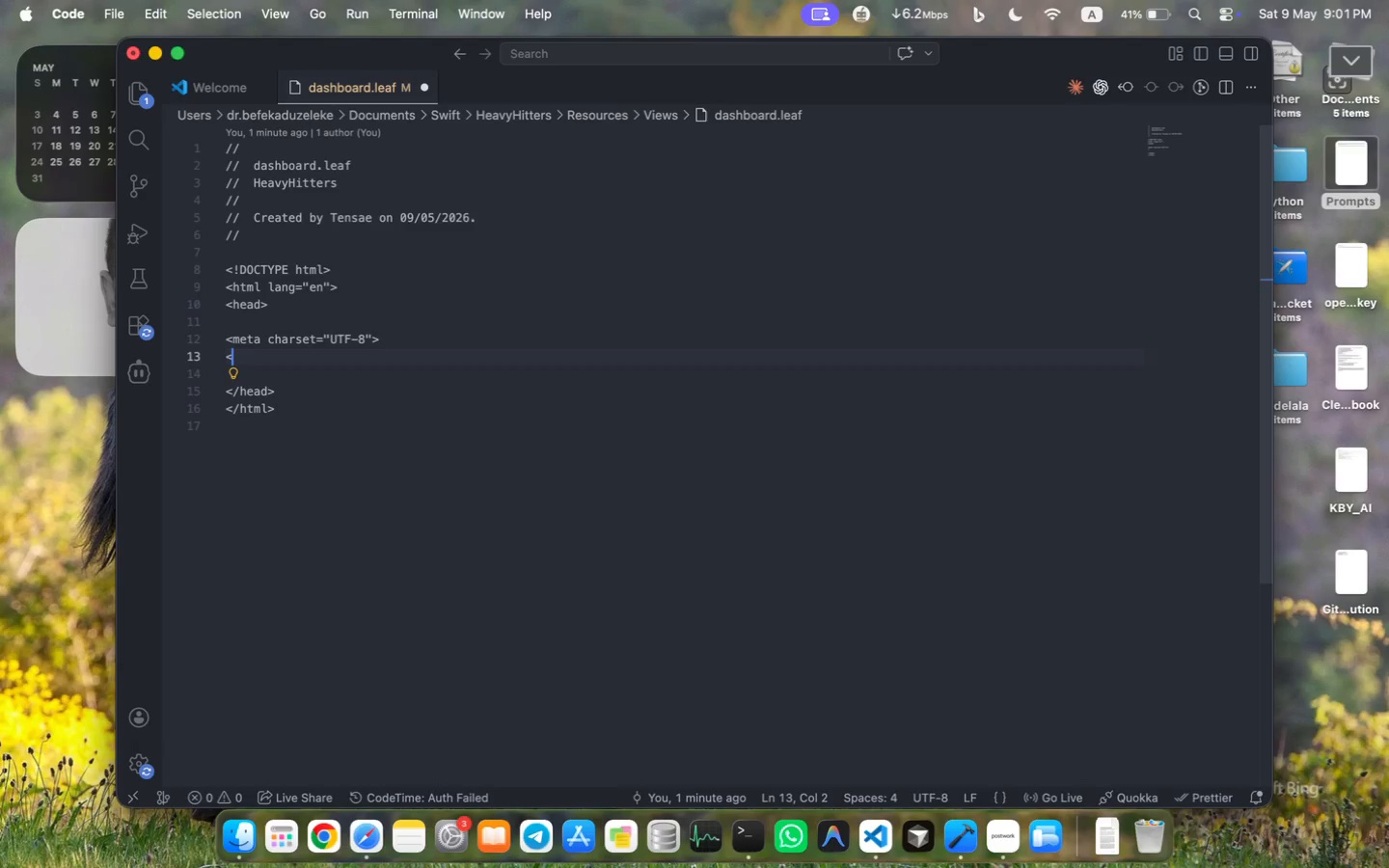 
type(met)
 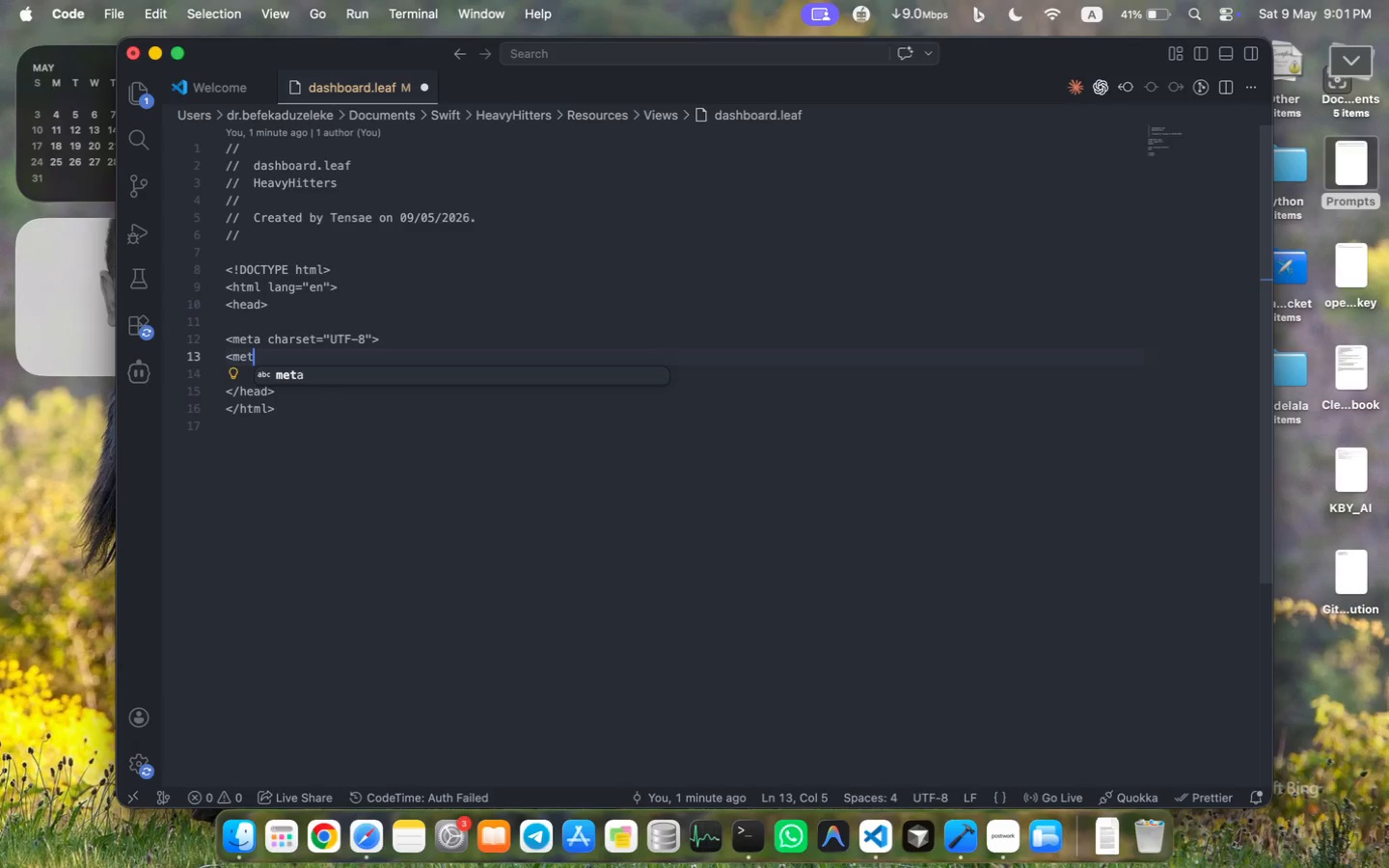 
key(Enter)
 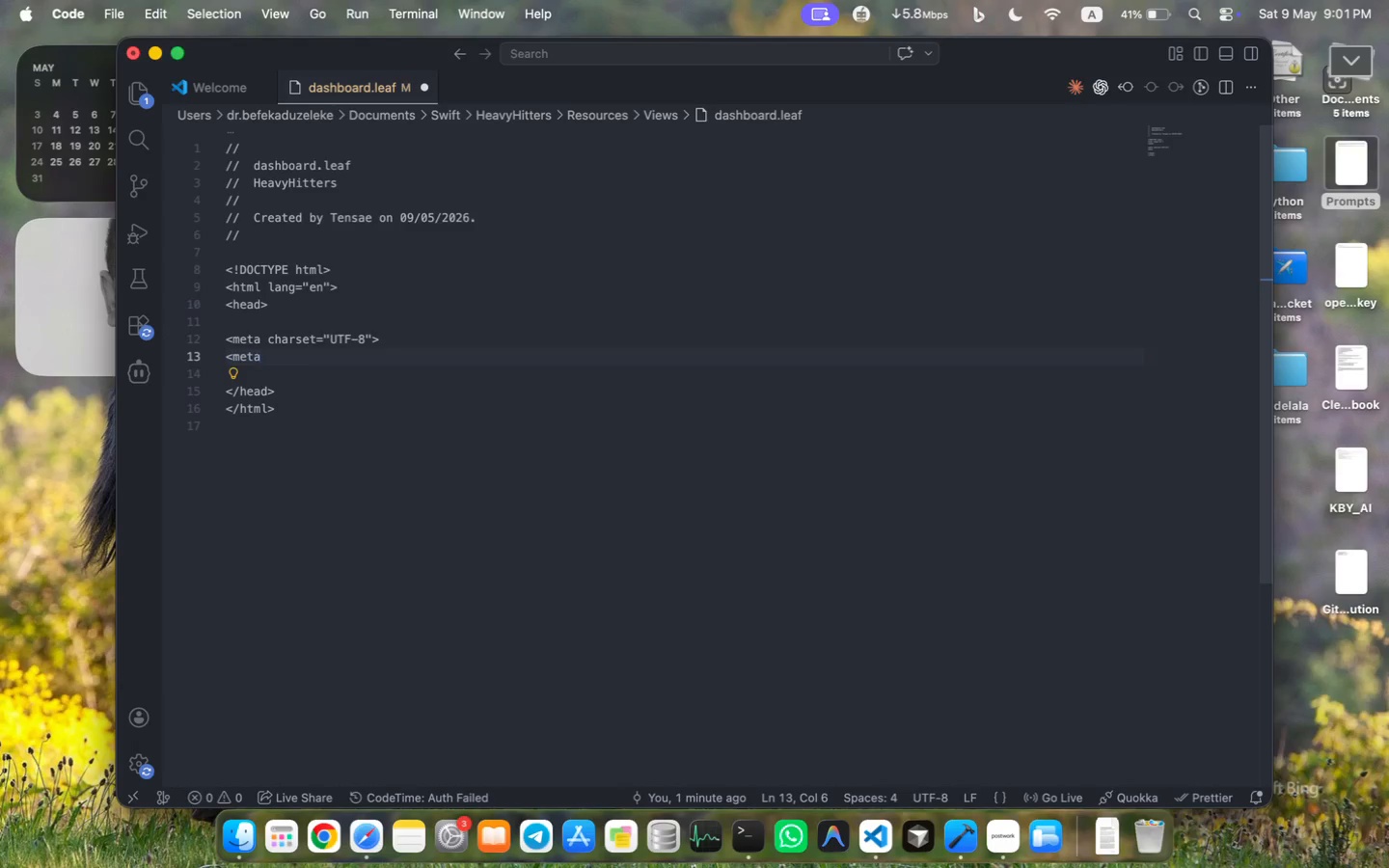 
key(Shift+Period)
 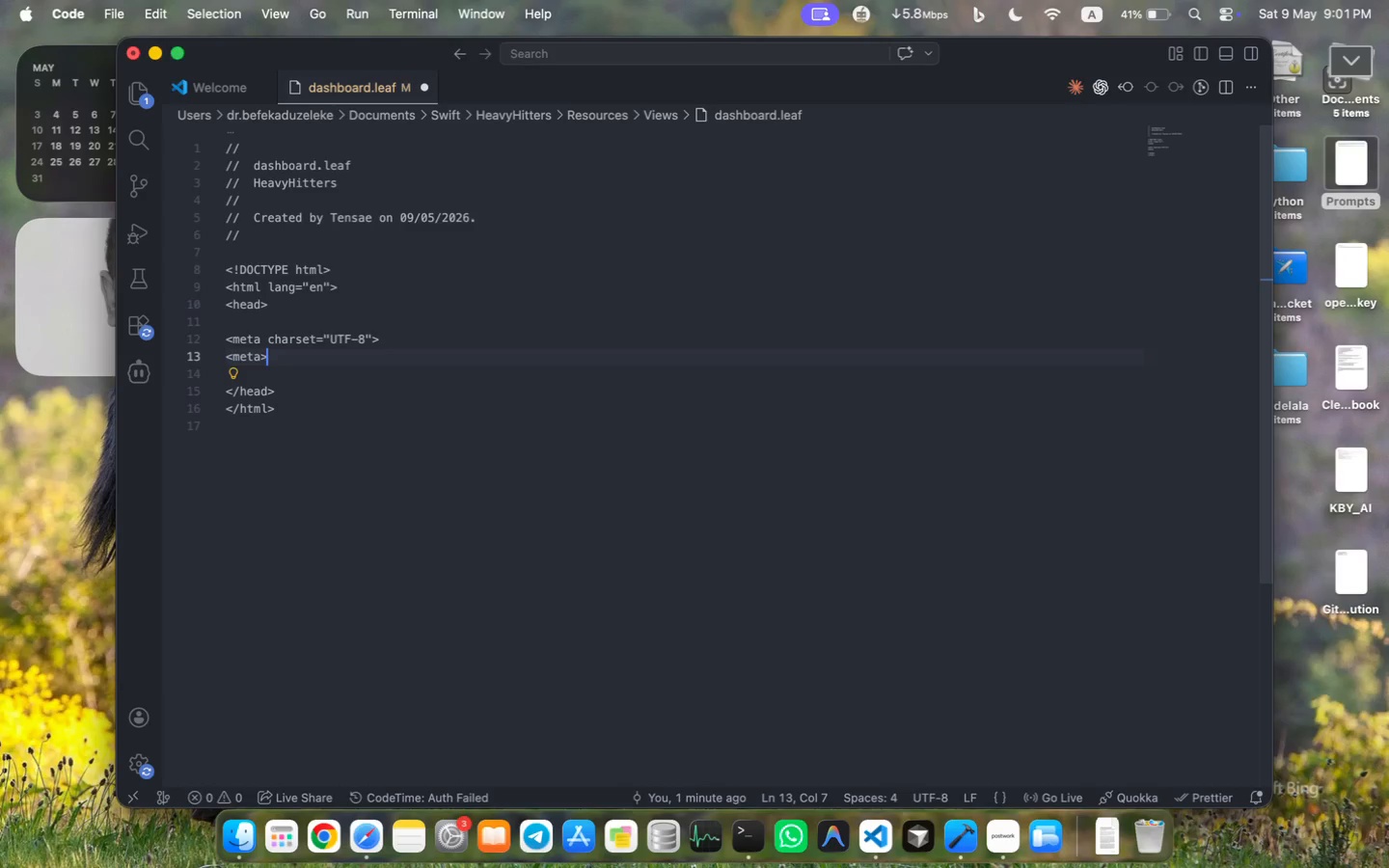 
key(ArrowLeft)
 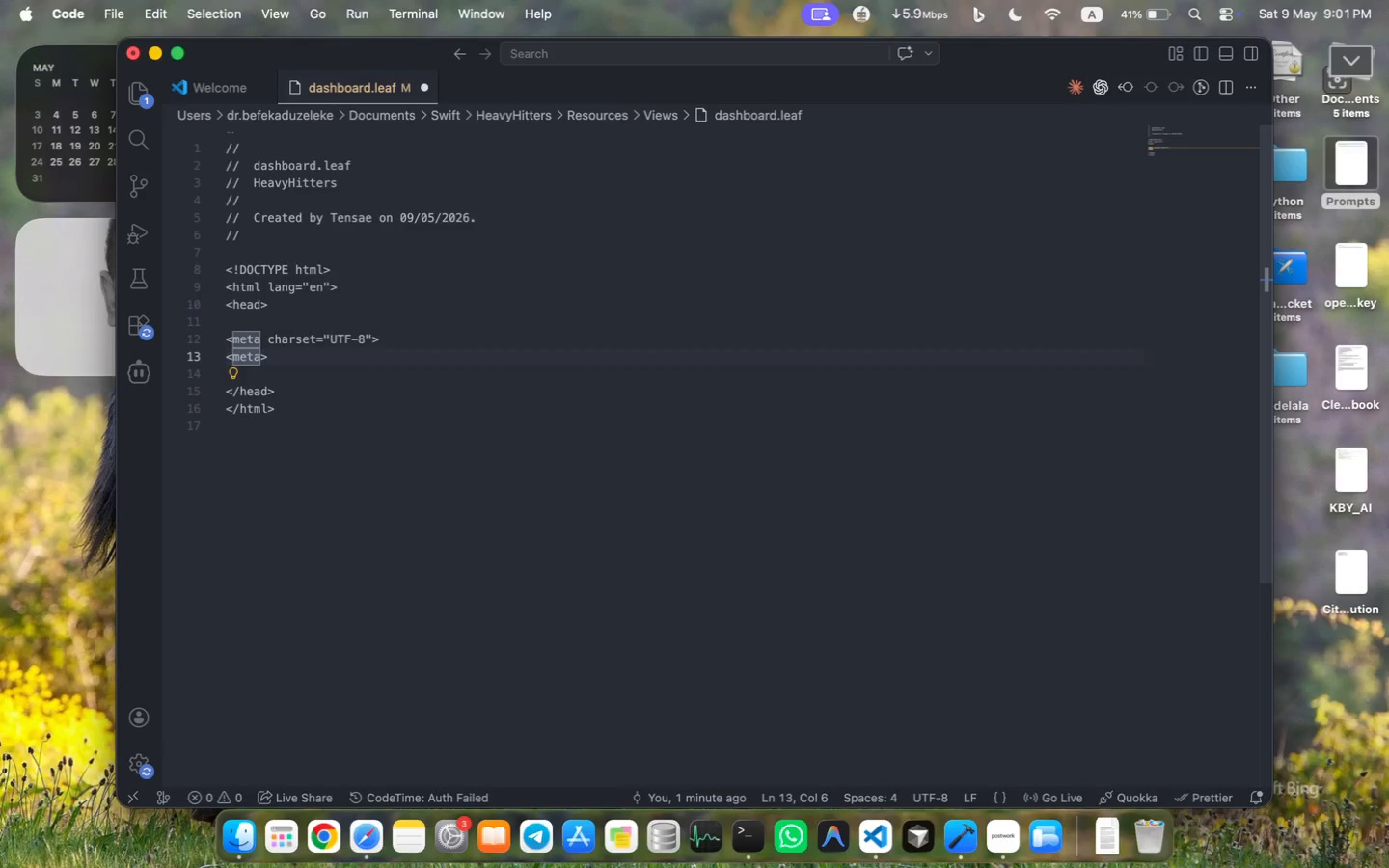 
key(Space)
 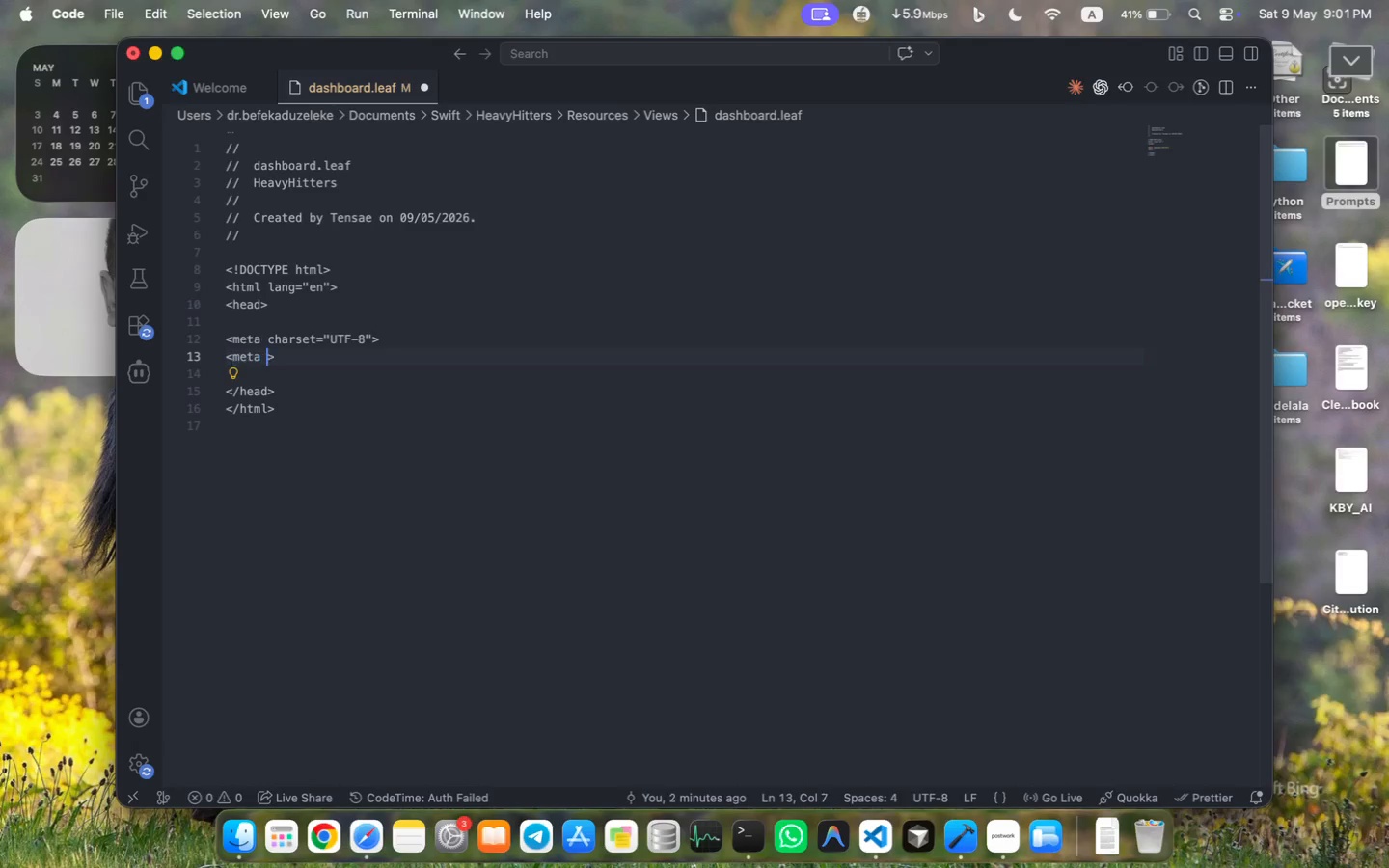 
key(ArrowLeft)
 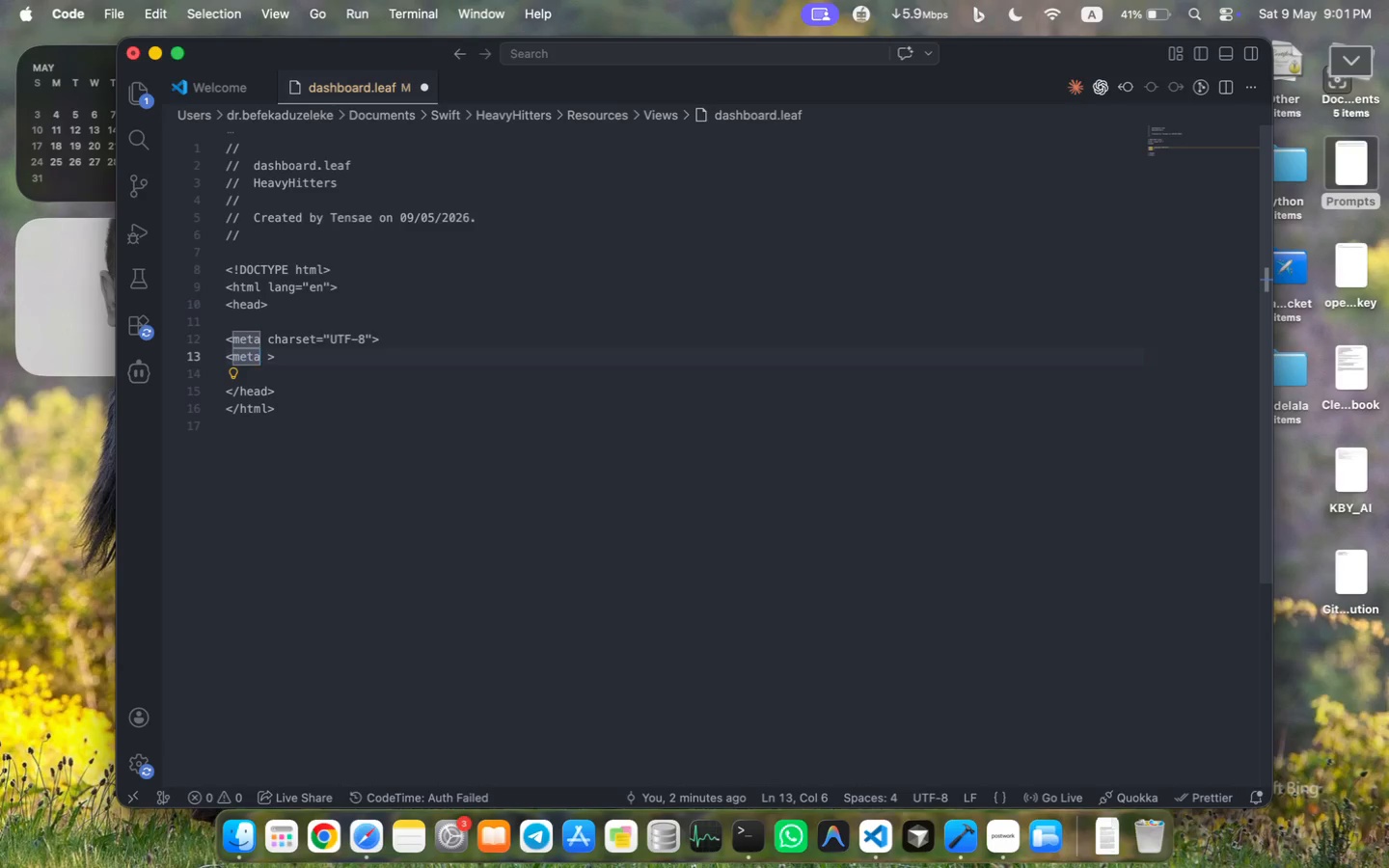 
key(ArrowRight)
 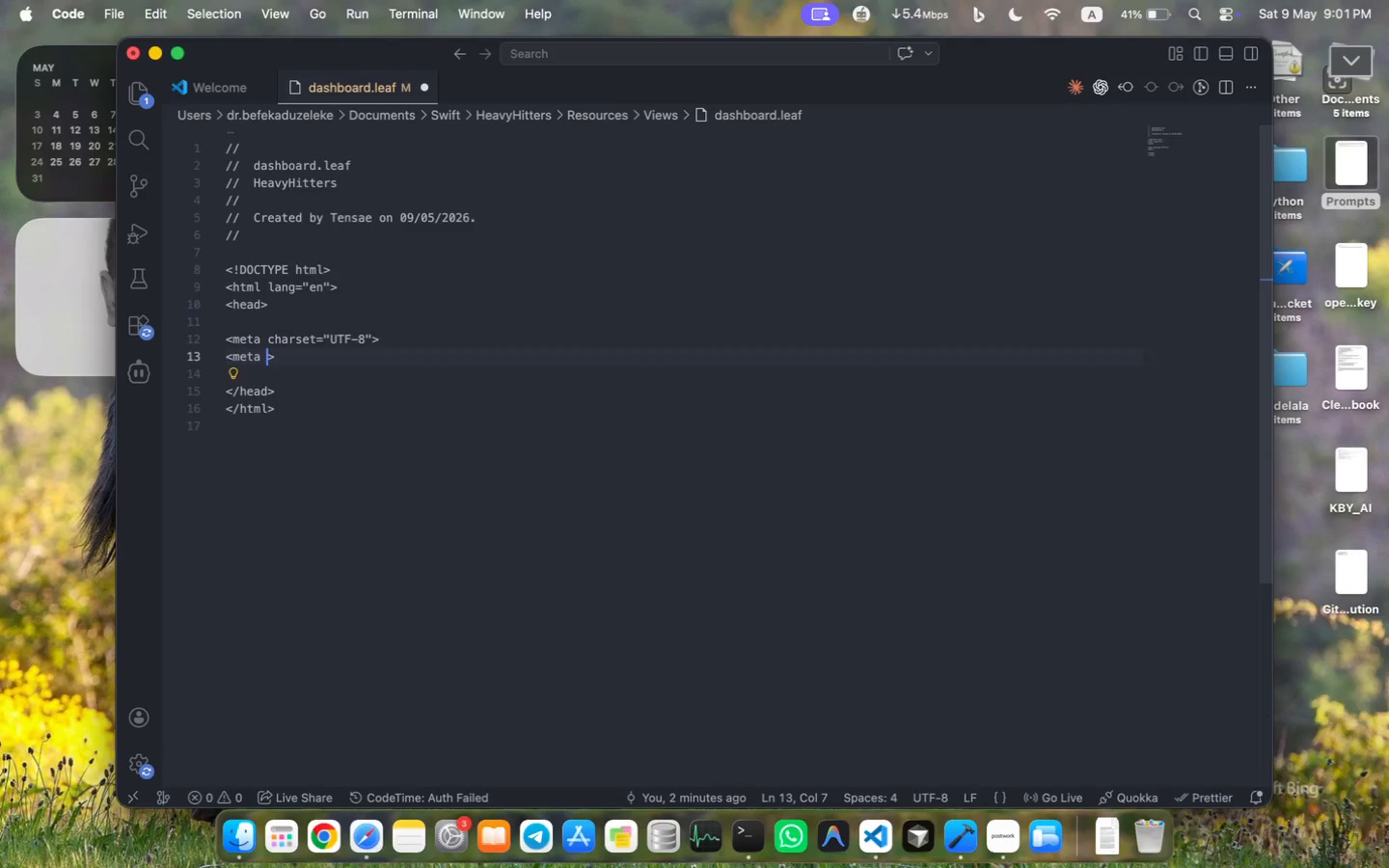 
type(name="")
 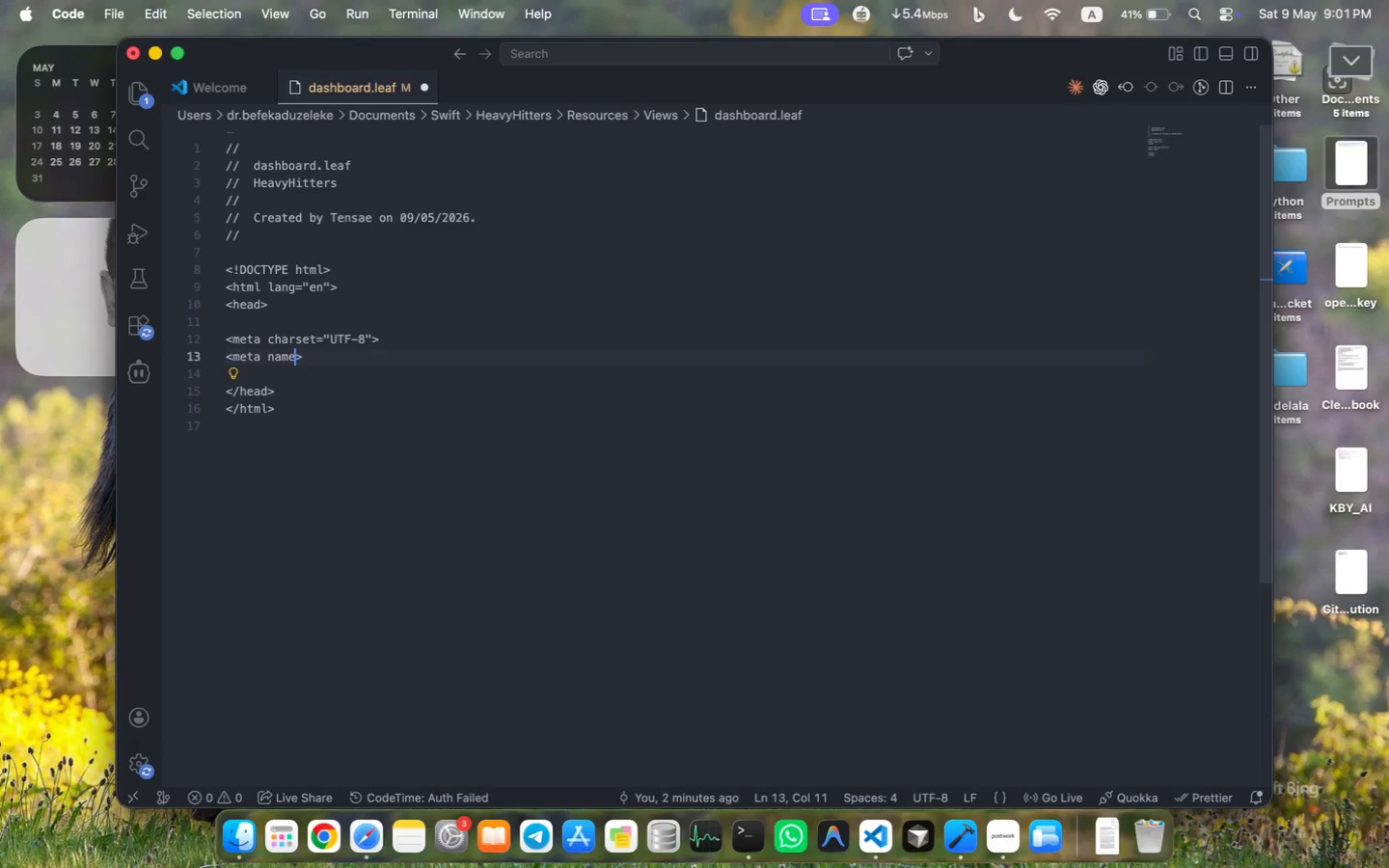 
 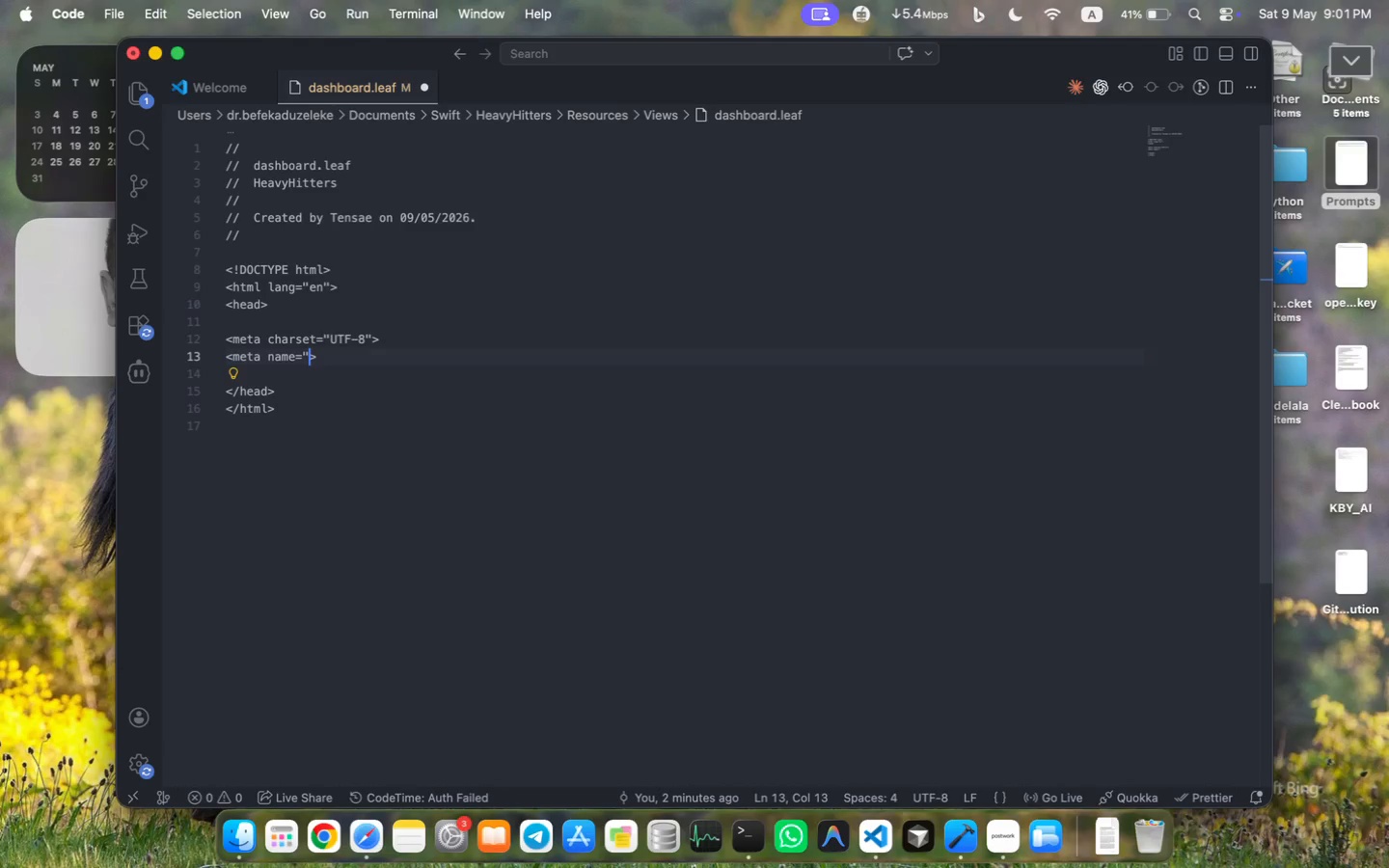 
key(ArrowLeft)
 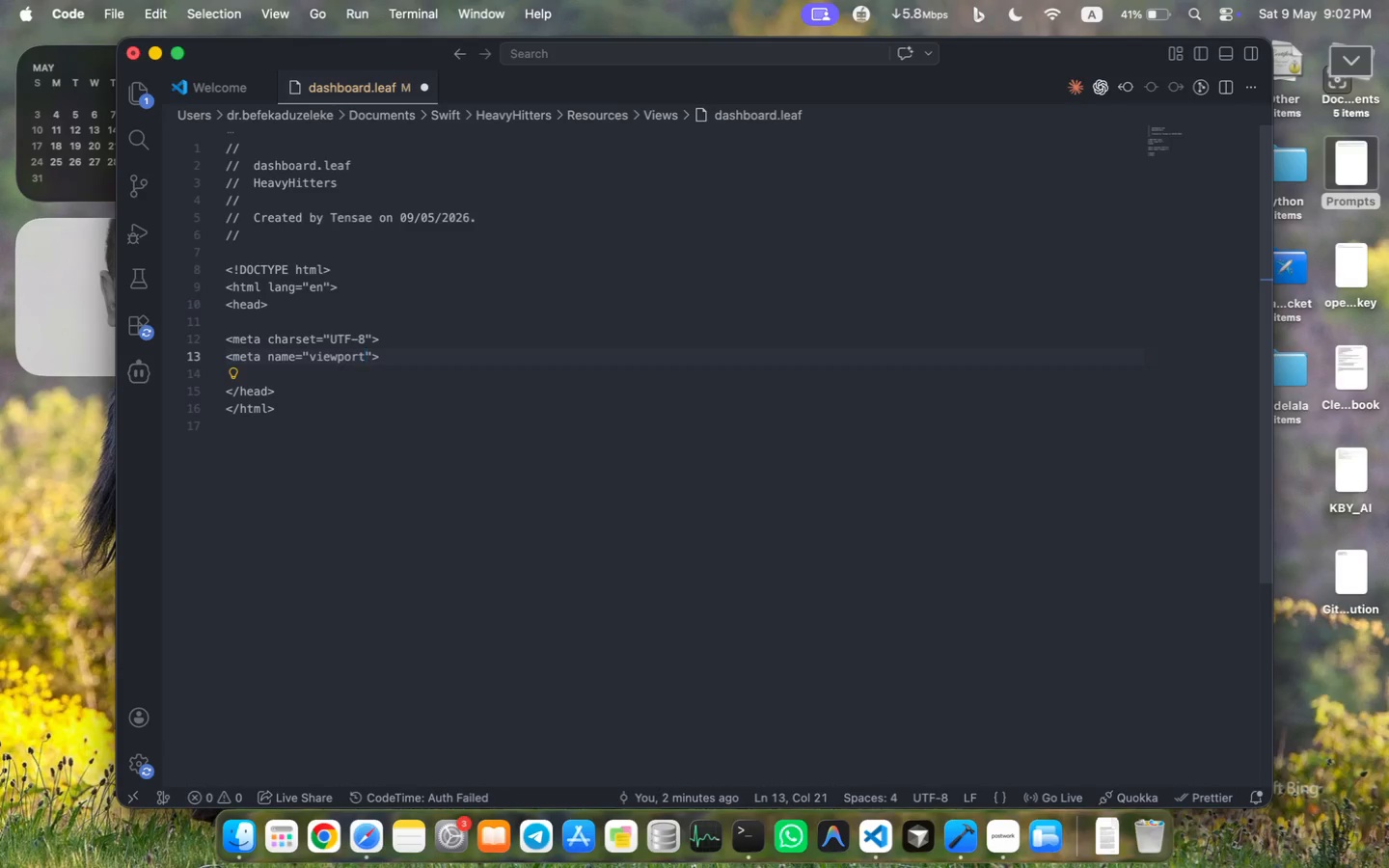 
type(viewport)
 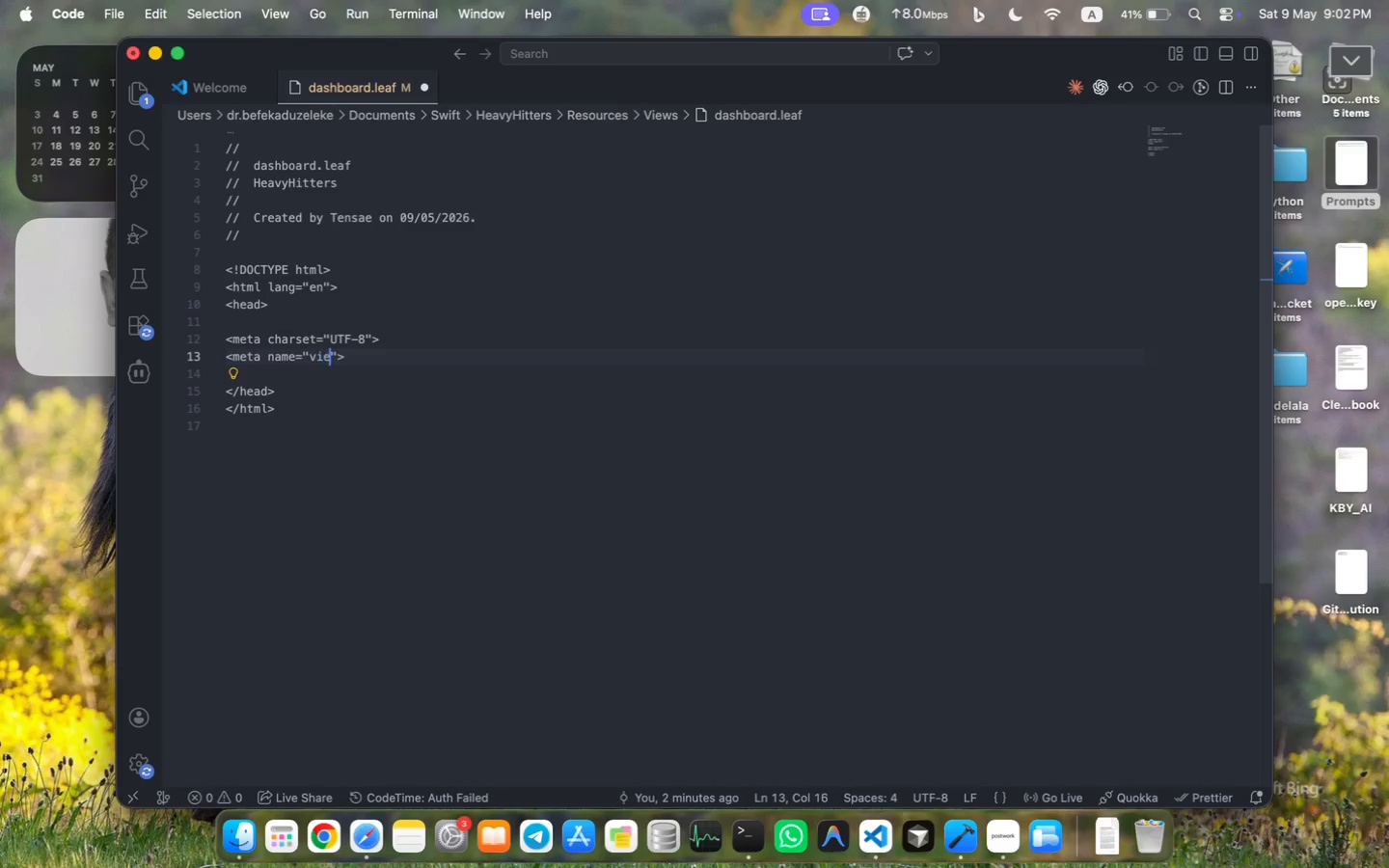 
key(ArrowRight)
 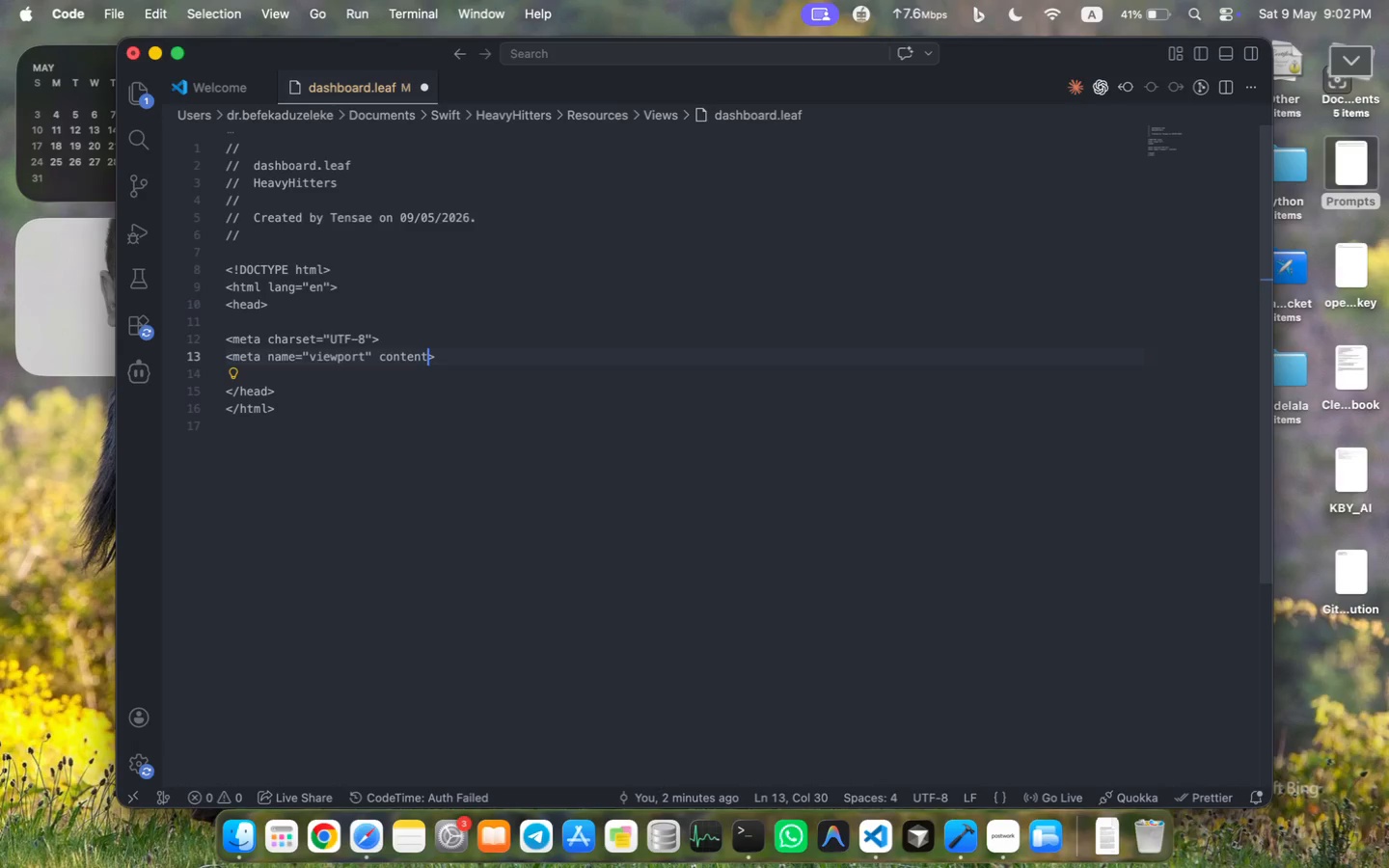 
type( content="")
 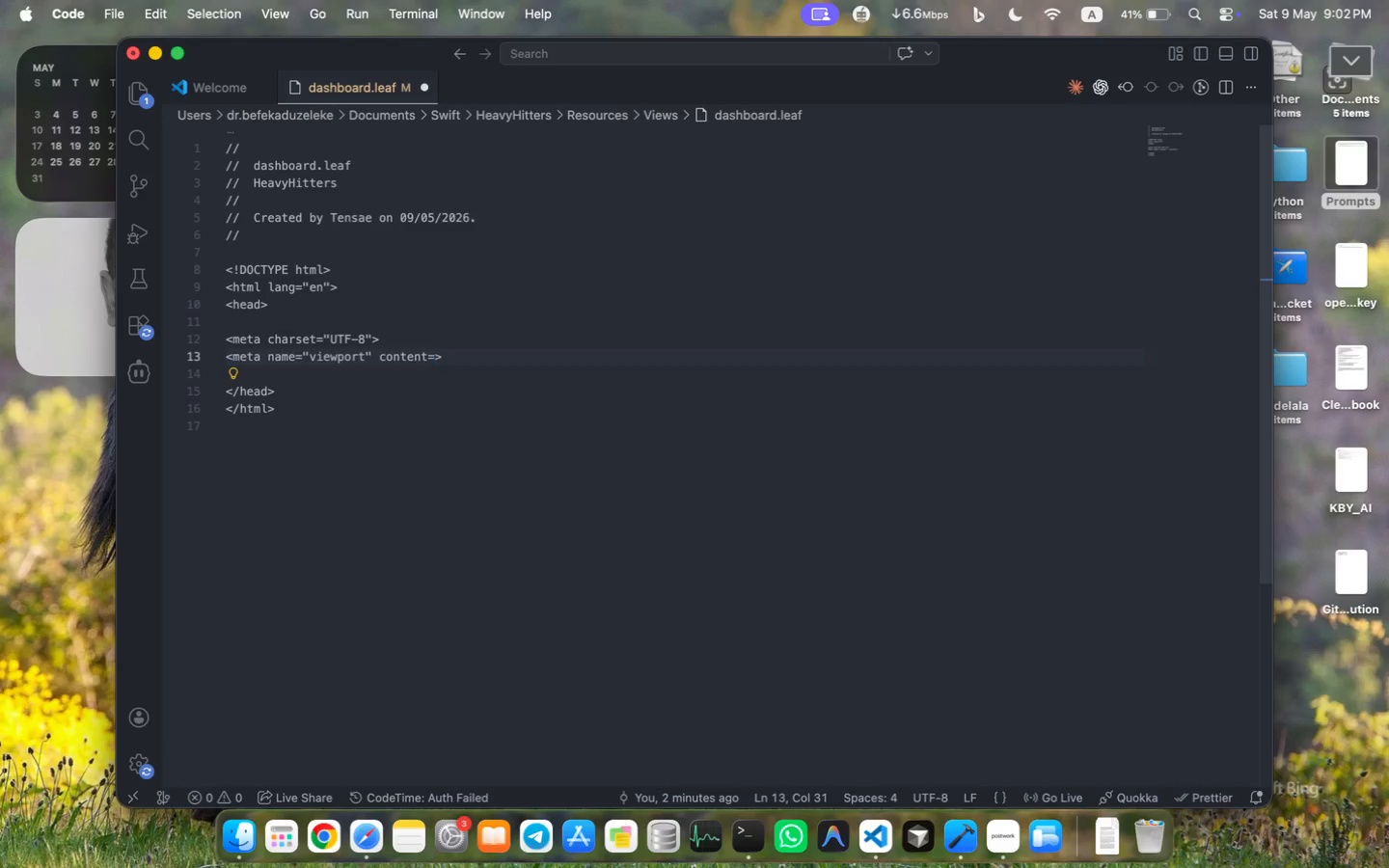 
key(ArrowLeft)
 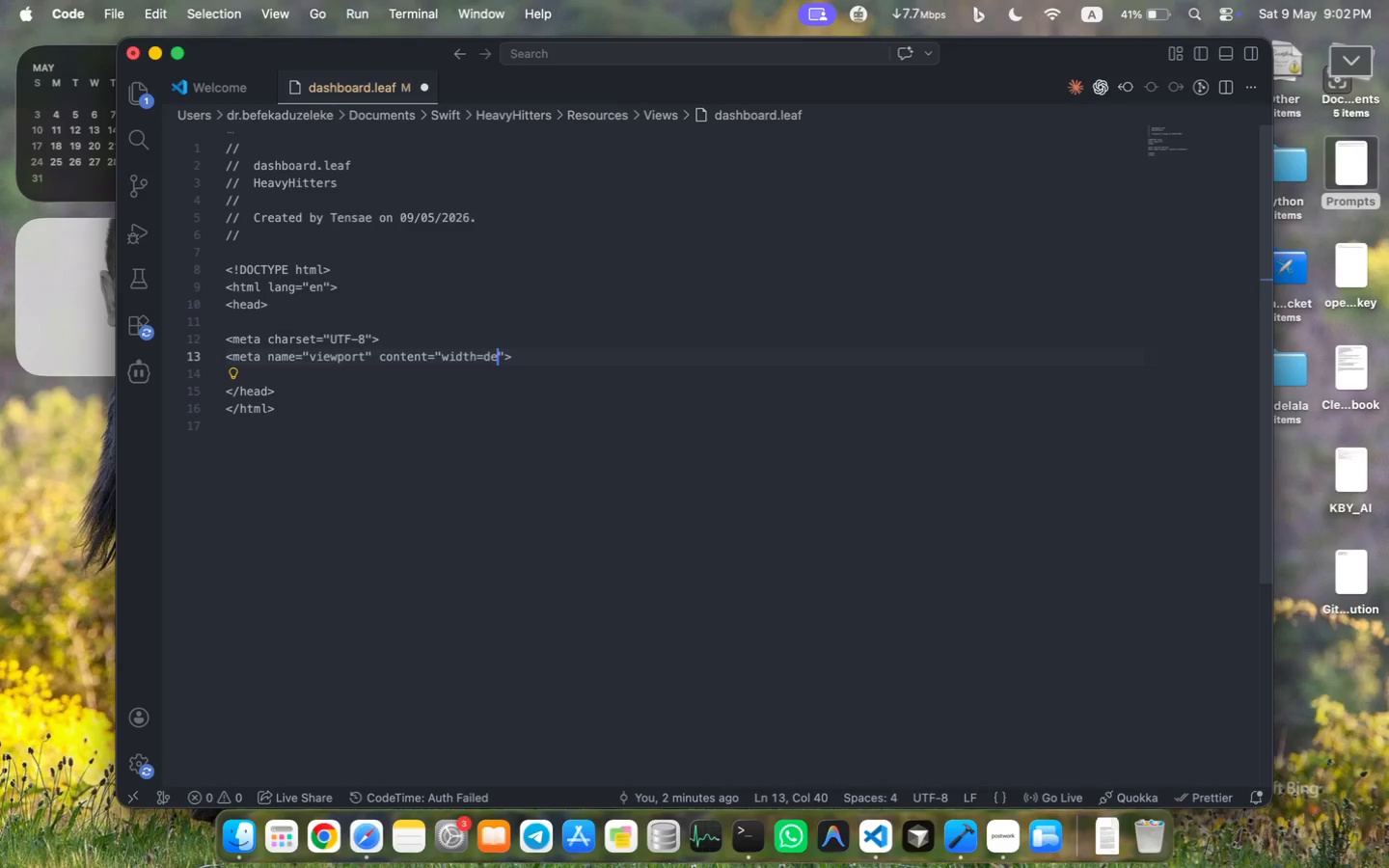 
type(width=decice)
key(Backspace)
key(Backspace)
key(Backspace)
type(vice)
key(Backspace)
key(Backspace)
key(Backspace)
key(Backspace)
key(Backspace)
key(Backspace)
type(evice-width)
 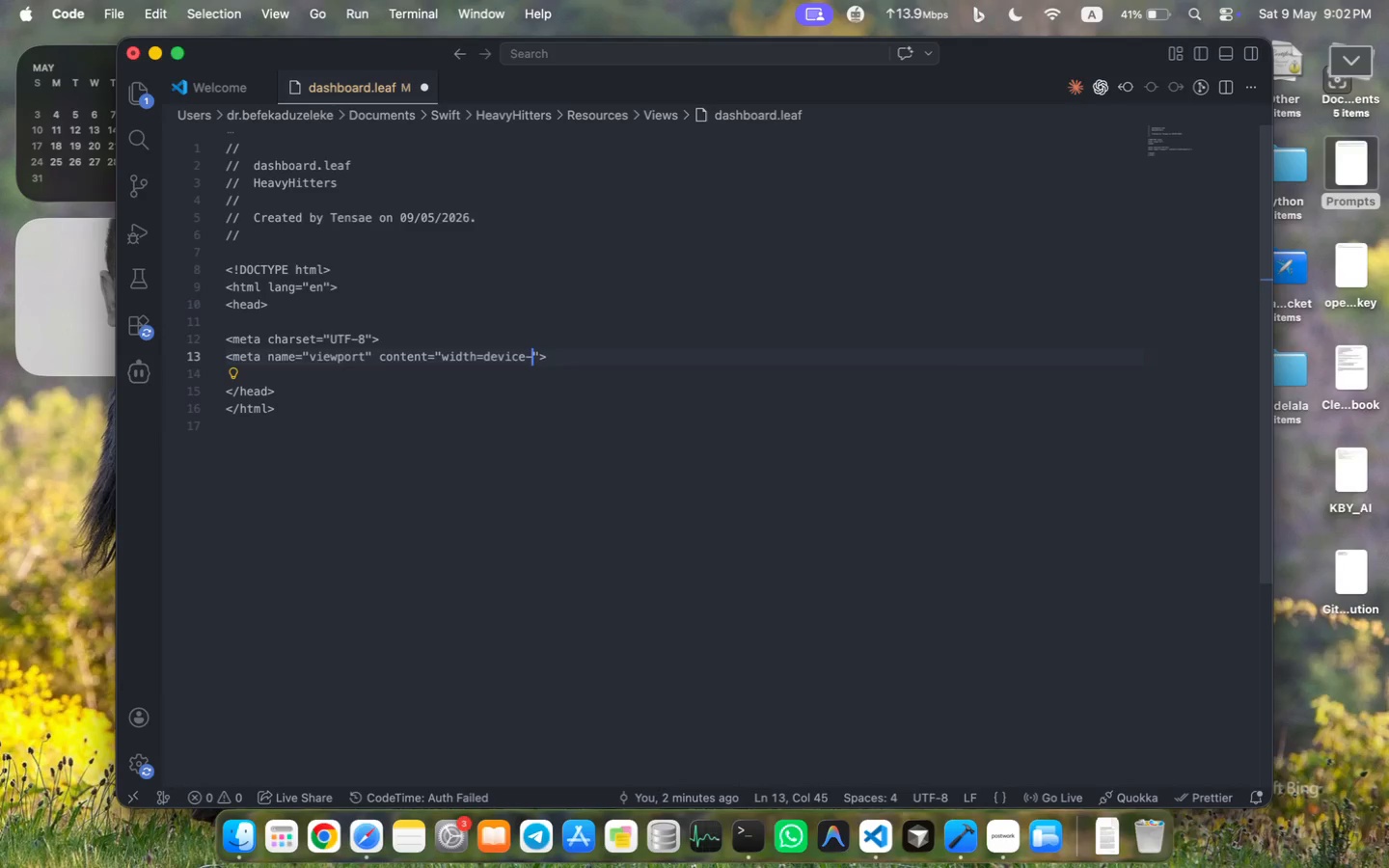 
key(ArrowRight)
 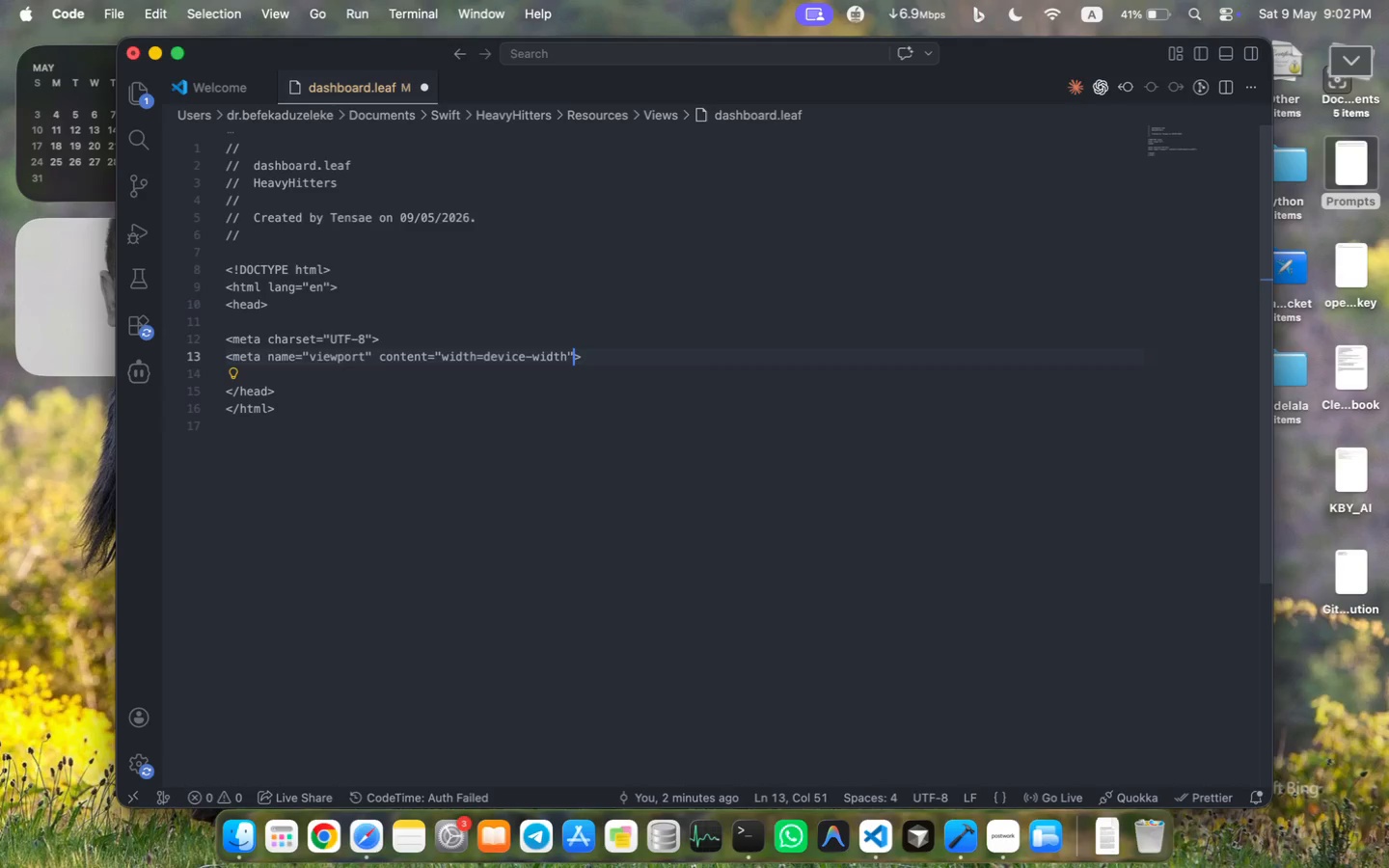 
key(ArrowLeft)
 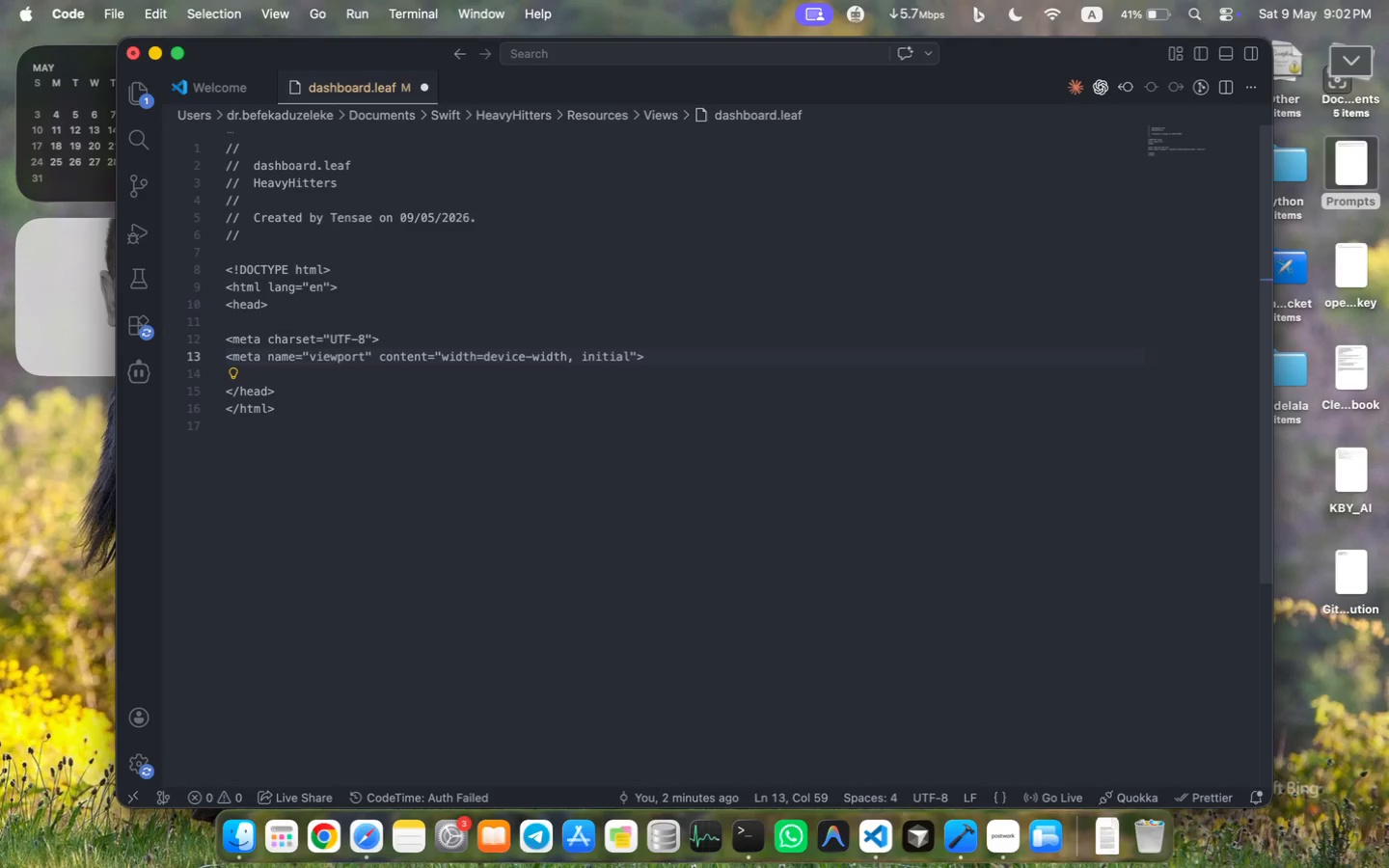 
type(, initii)
key(Backspace)
type(al-scale=1.0)
 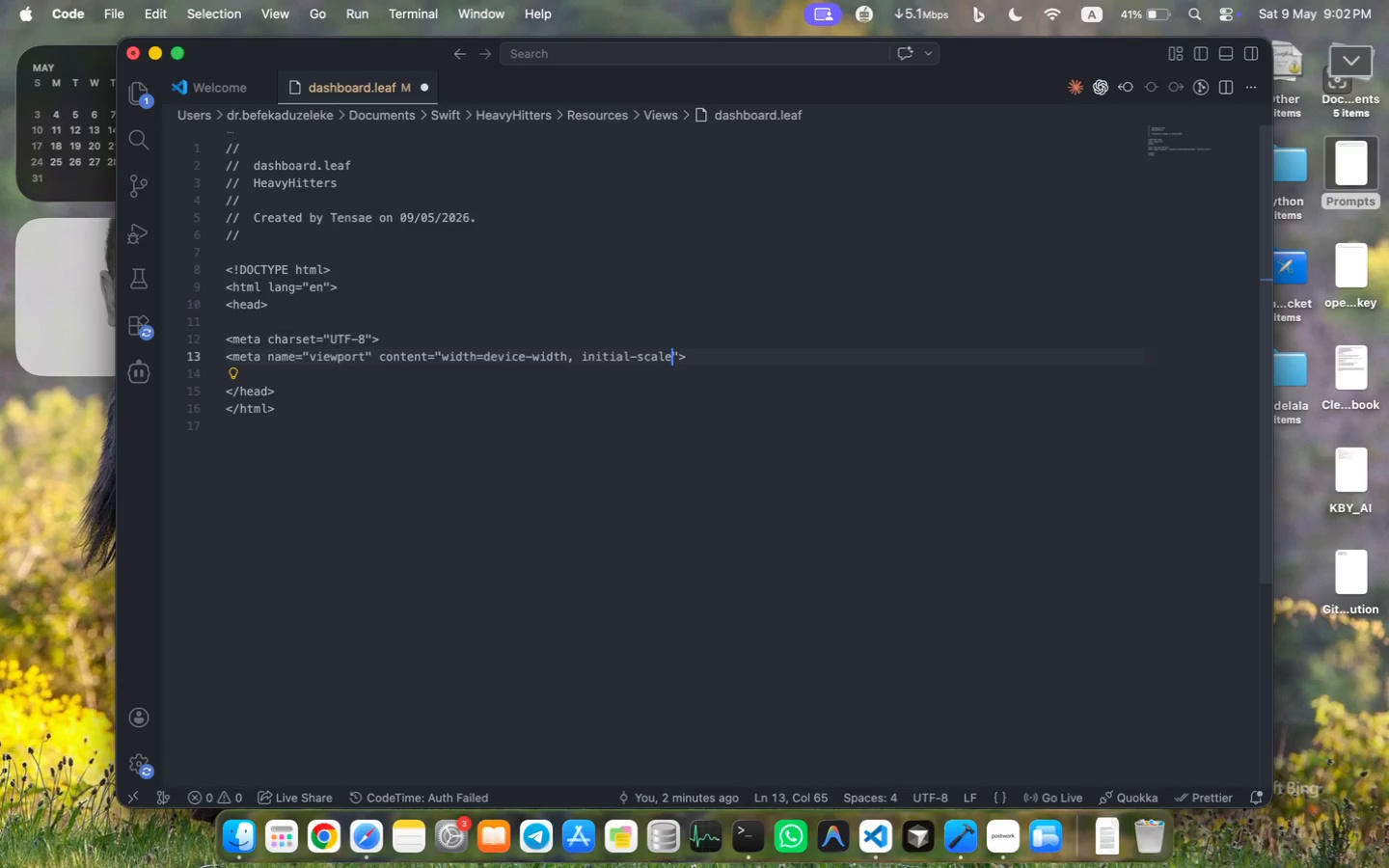 
key(ArrowRight)
 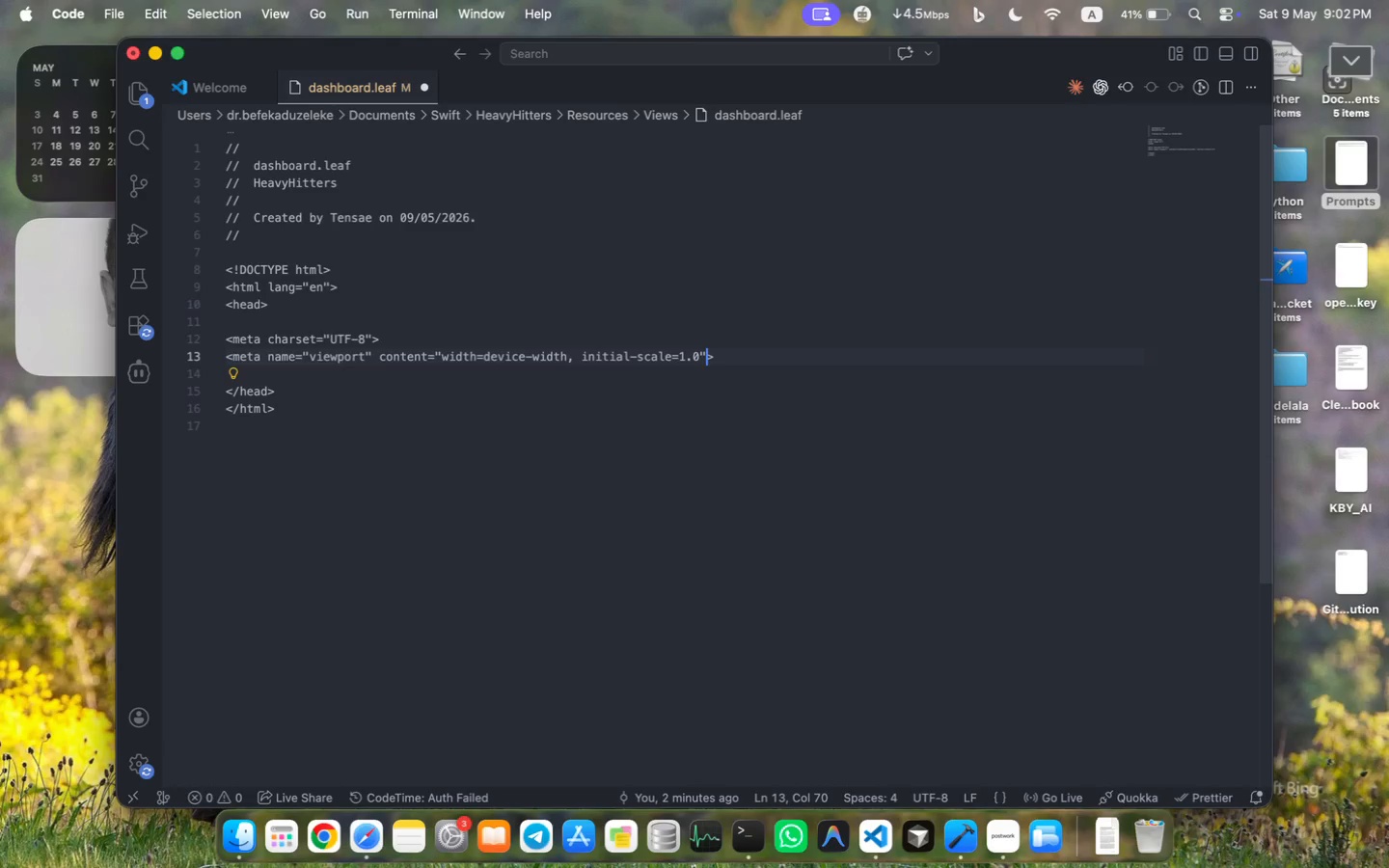 
key(Enter)
 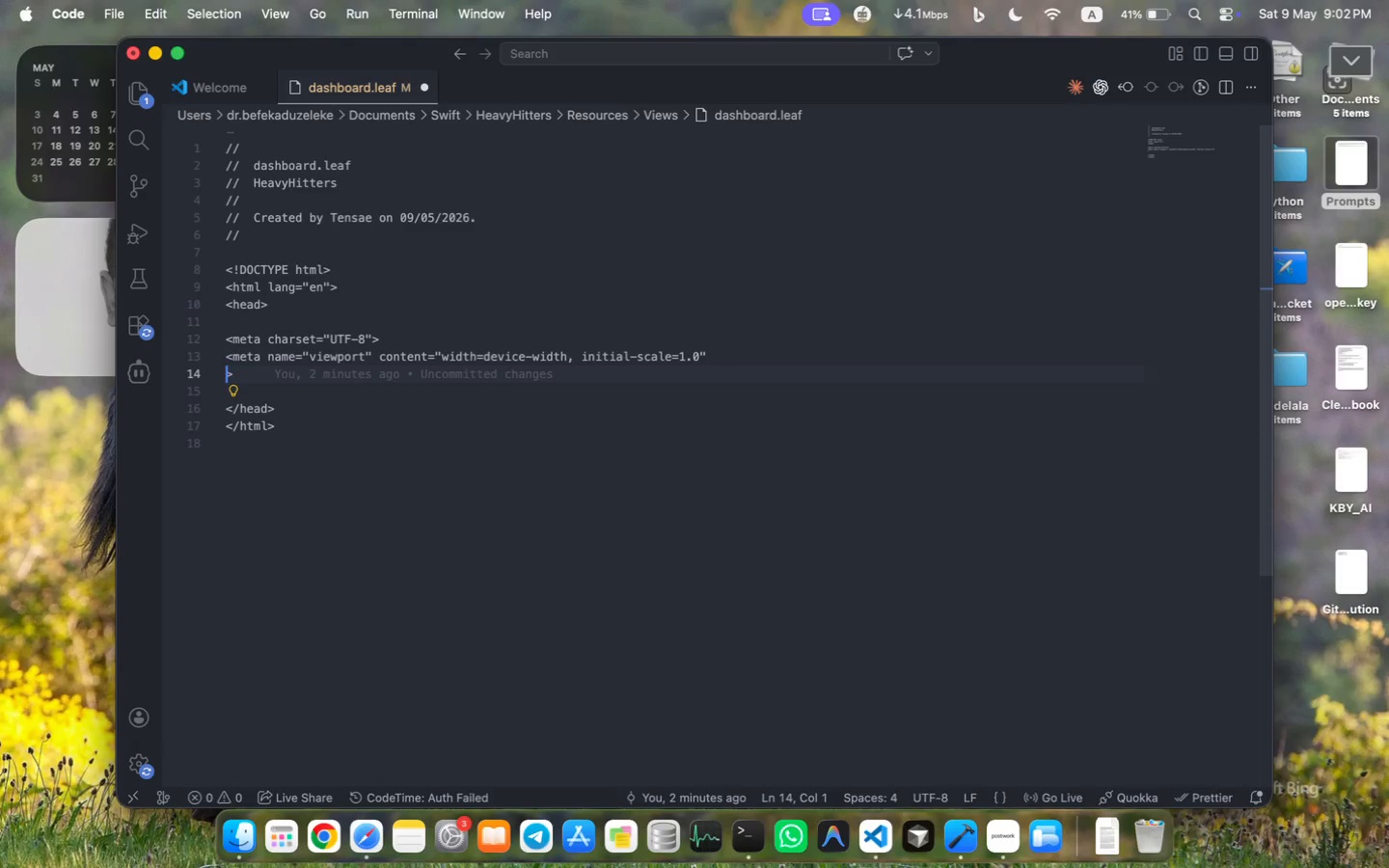 
key(ArrowLeft)
 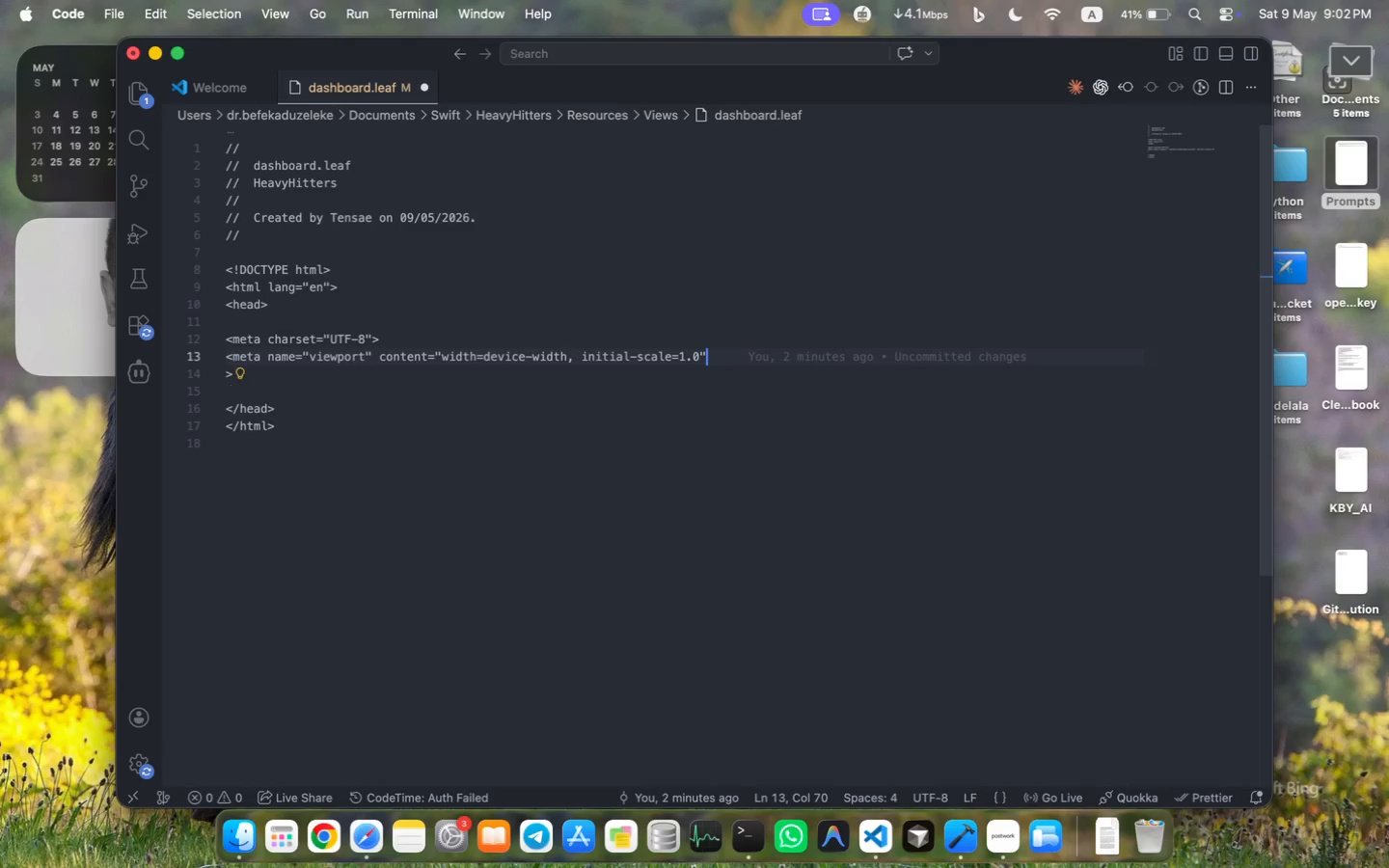 
key(ArrowRight)
 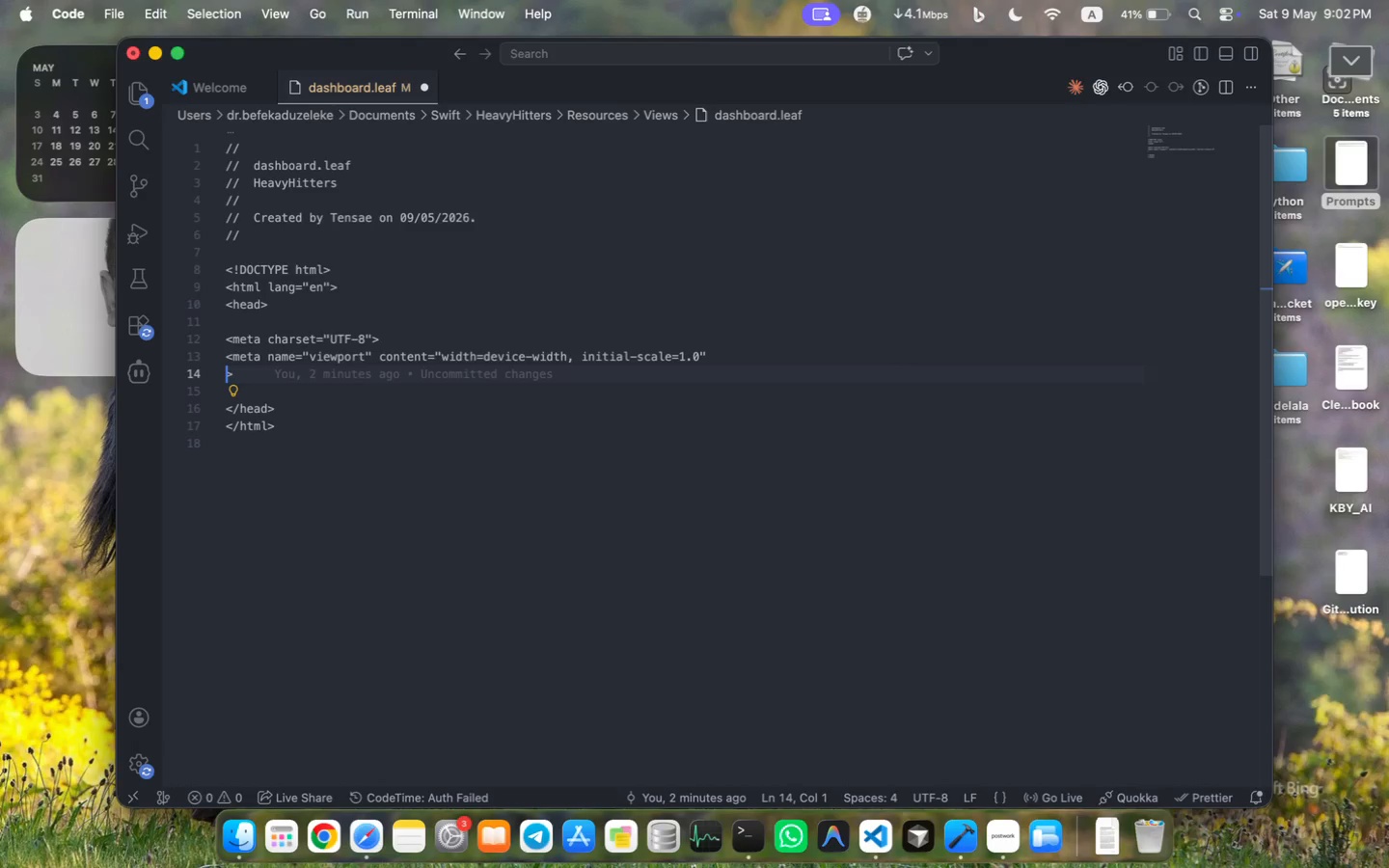 
key(Backspace)
 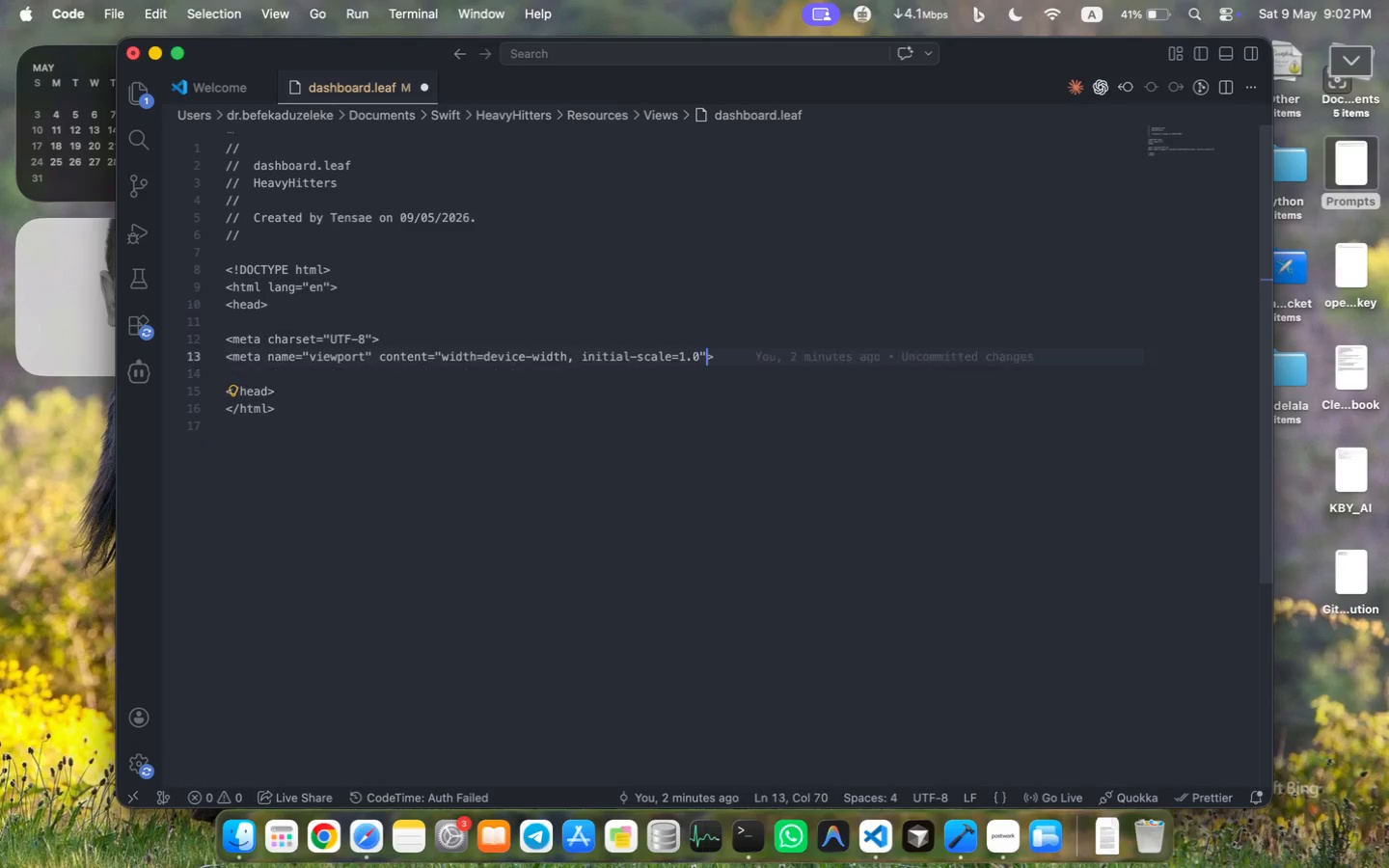 
key(ArrowRight)
 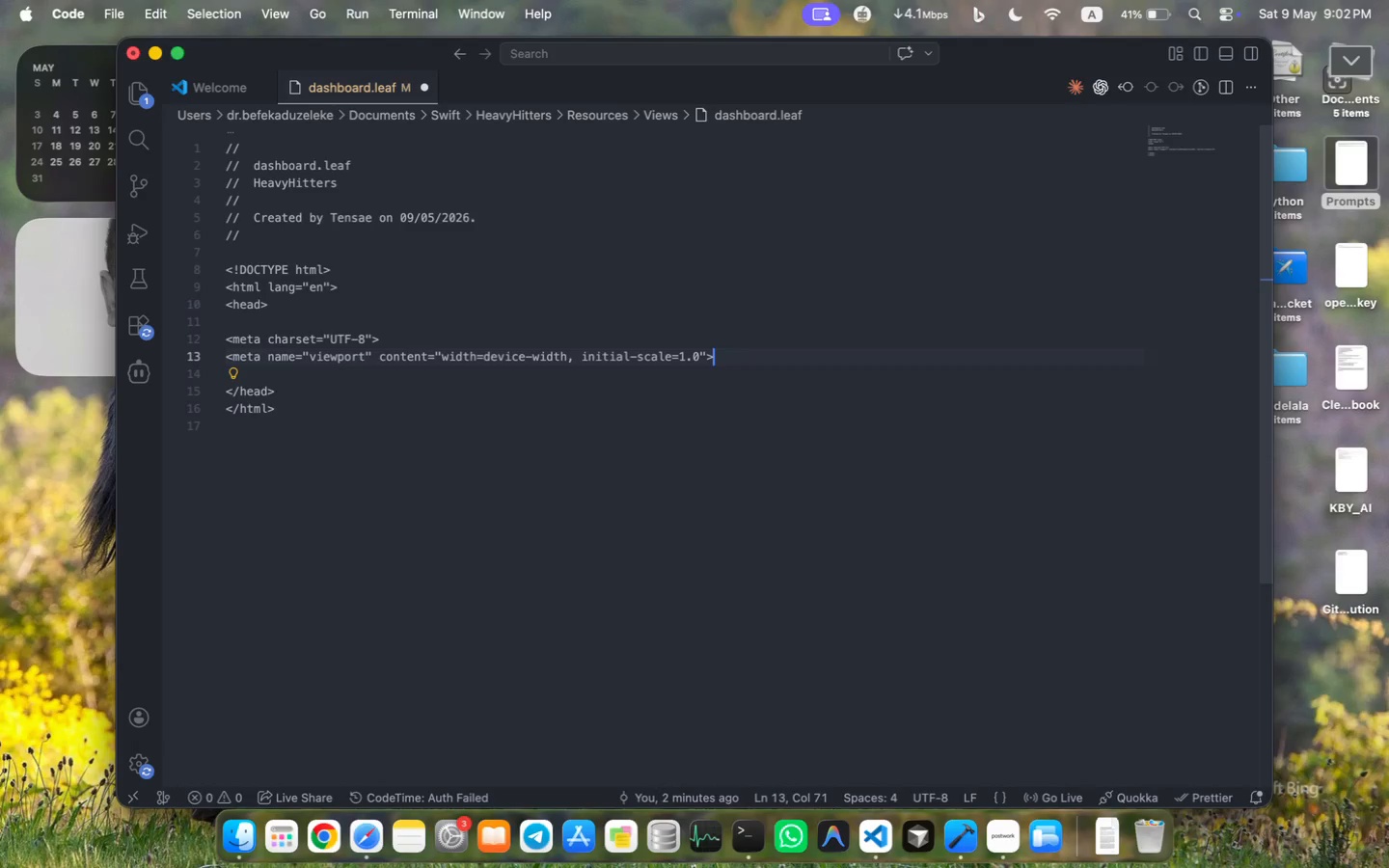 
key(Enter)
 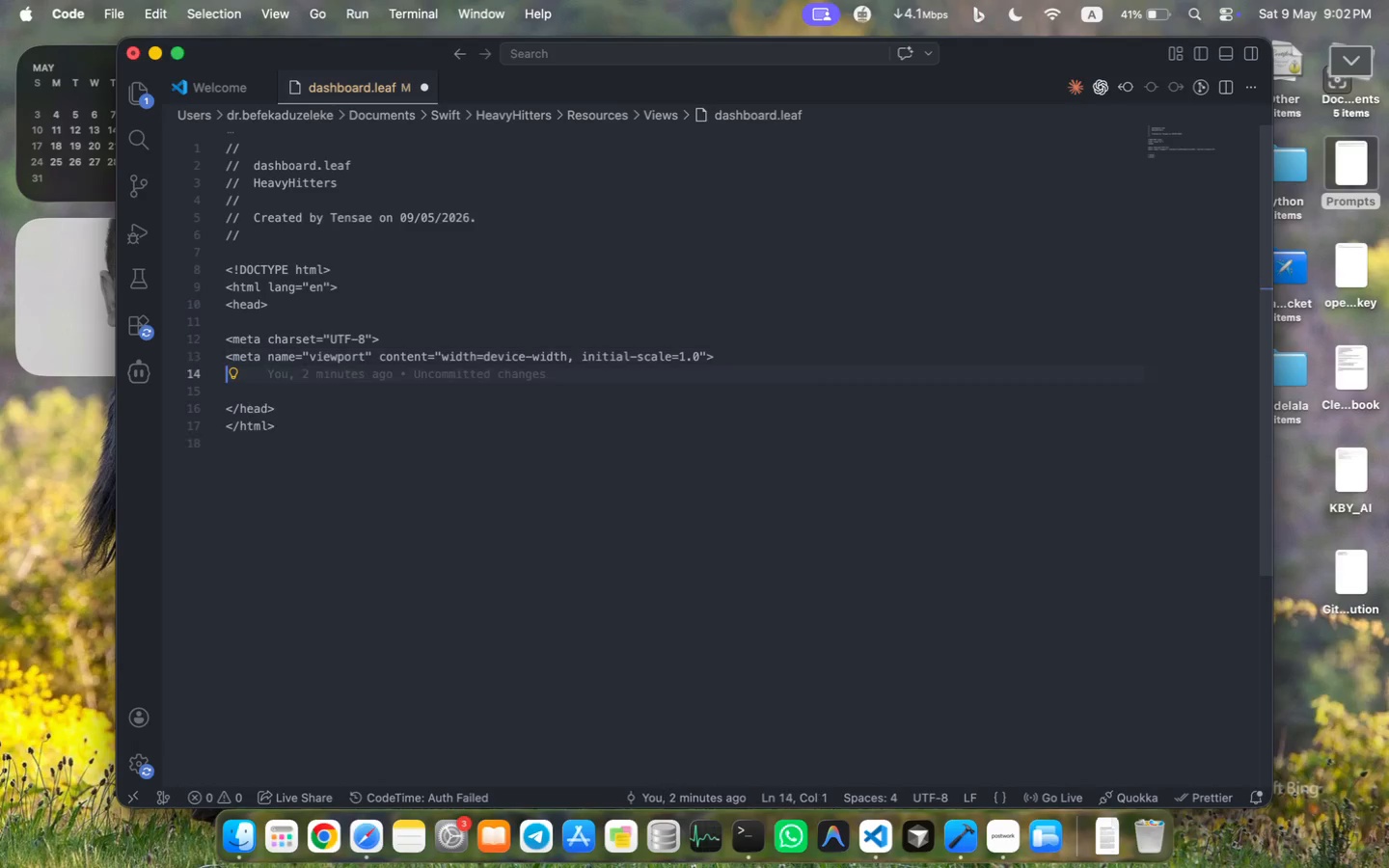 
type(<title>HE)
key(Backspace)
type(EAVY HITTER | COMMAND)
 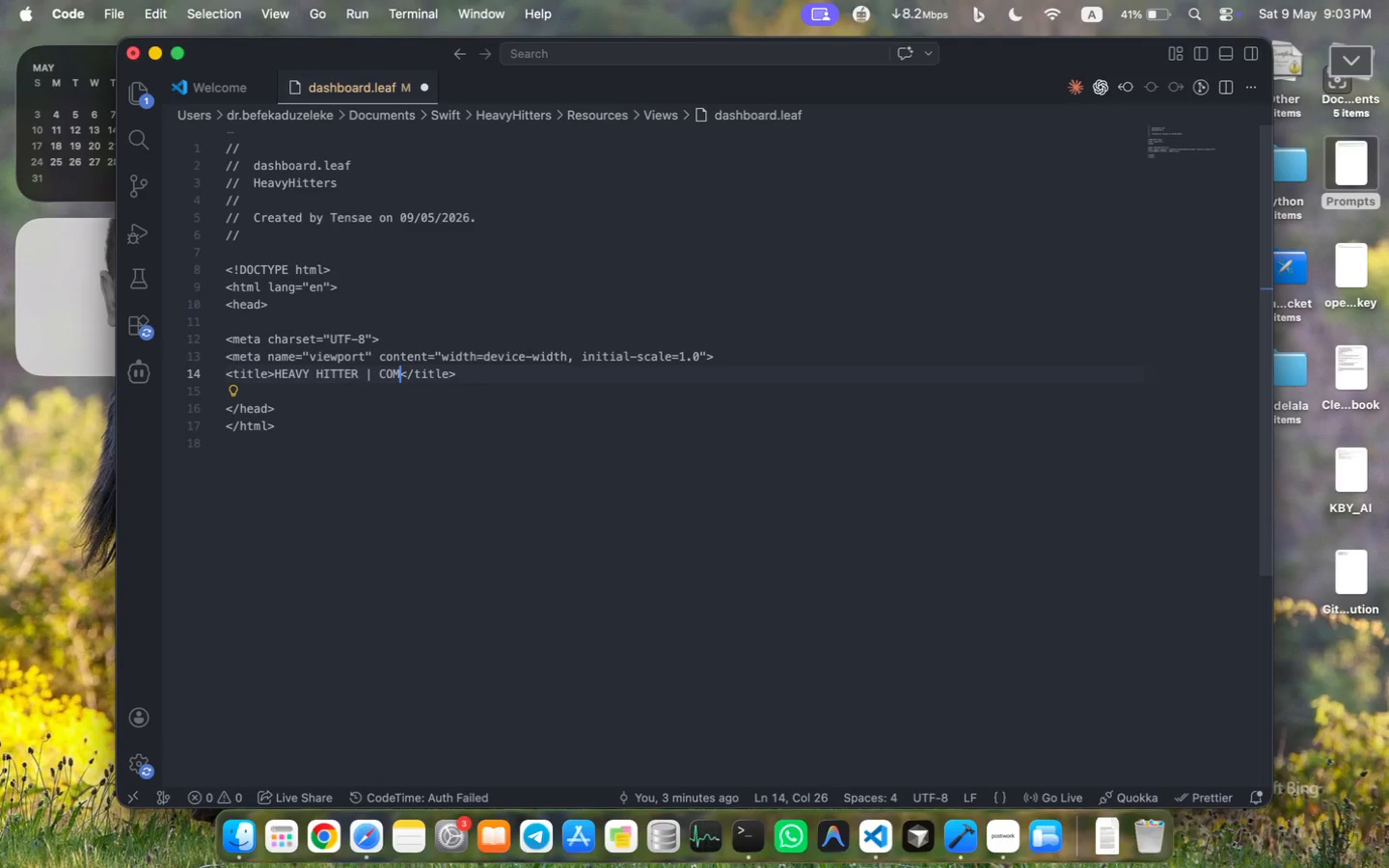 
key(Meta+MetaRight)
 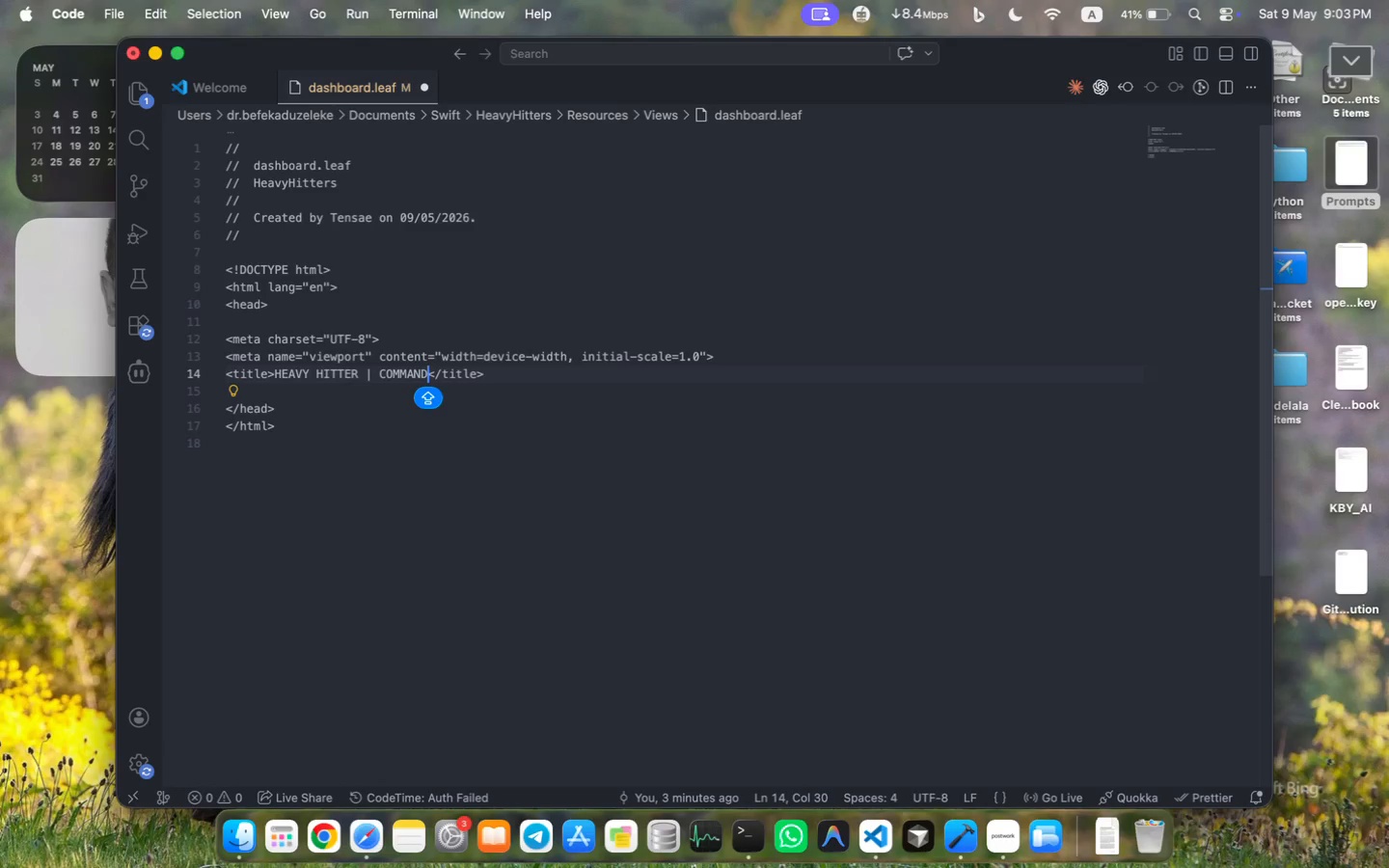 
key(Meta+ArrowRight)
 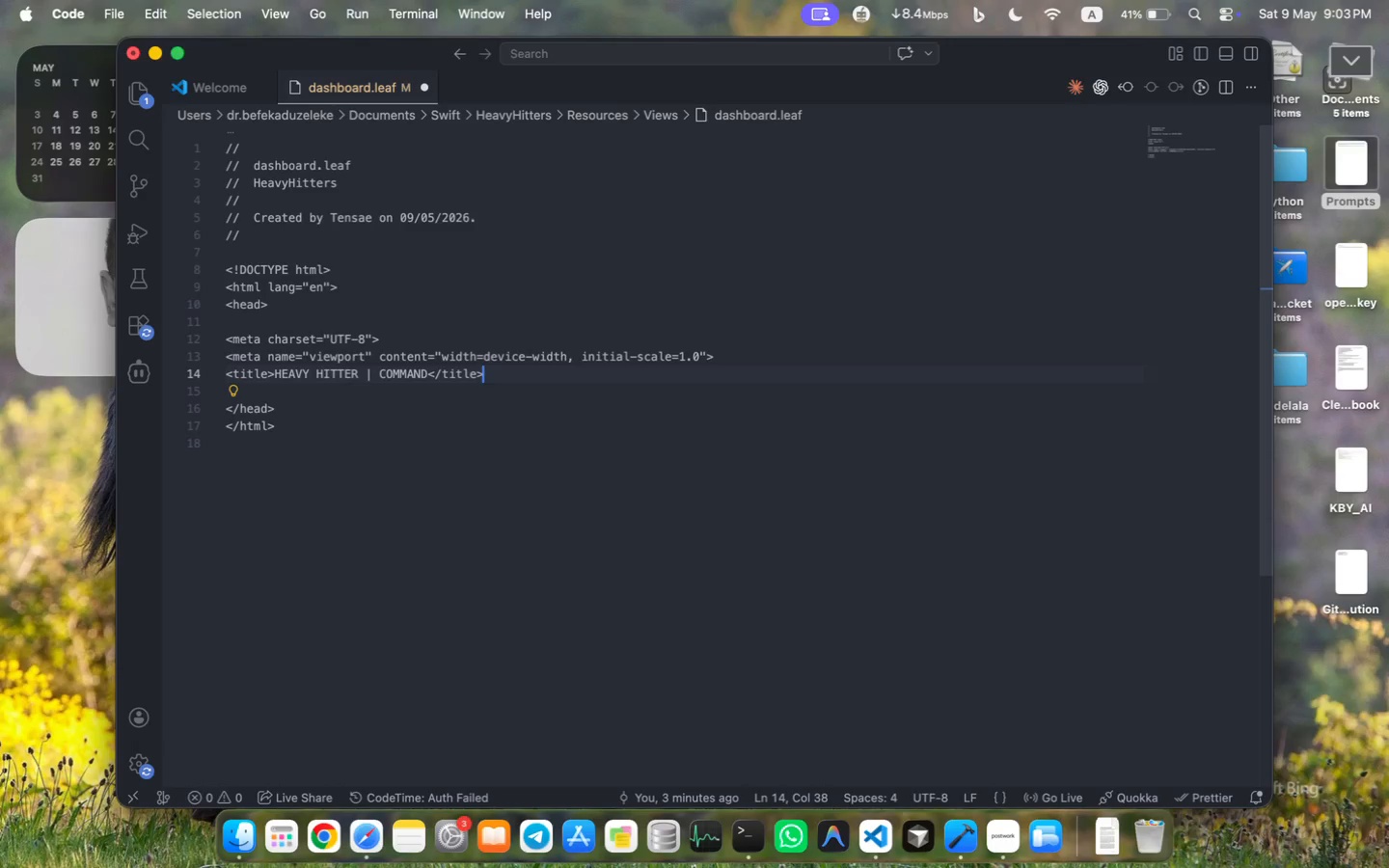 
key(Enter)
 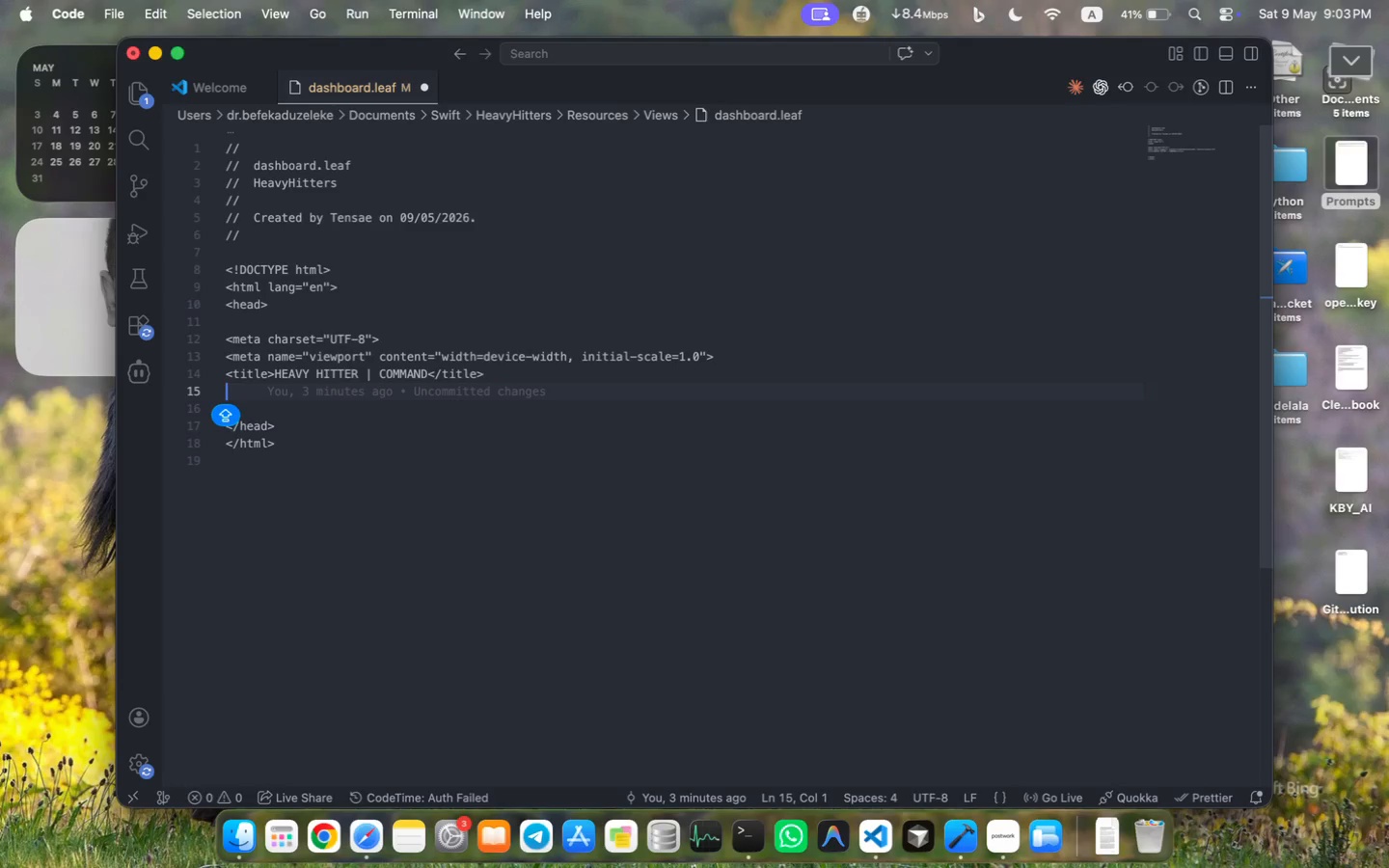 
type(<link)
 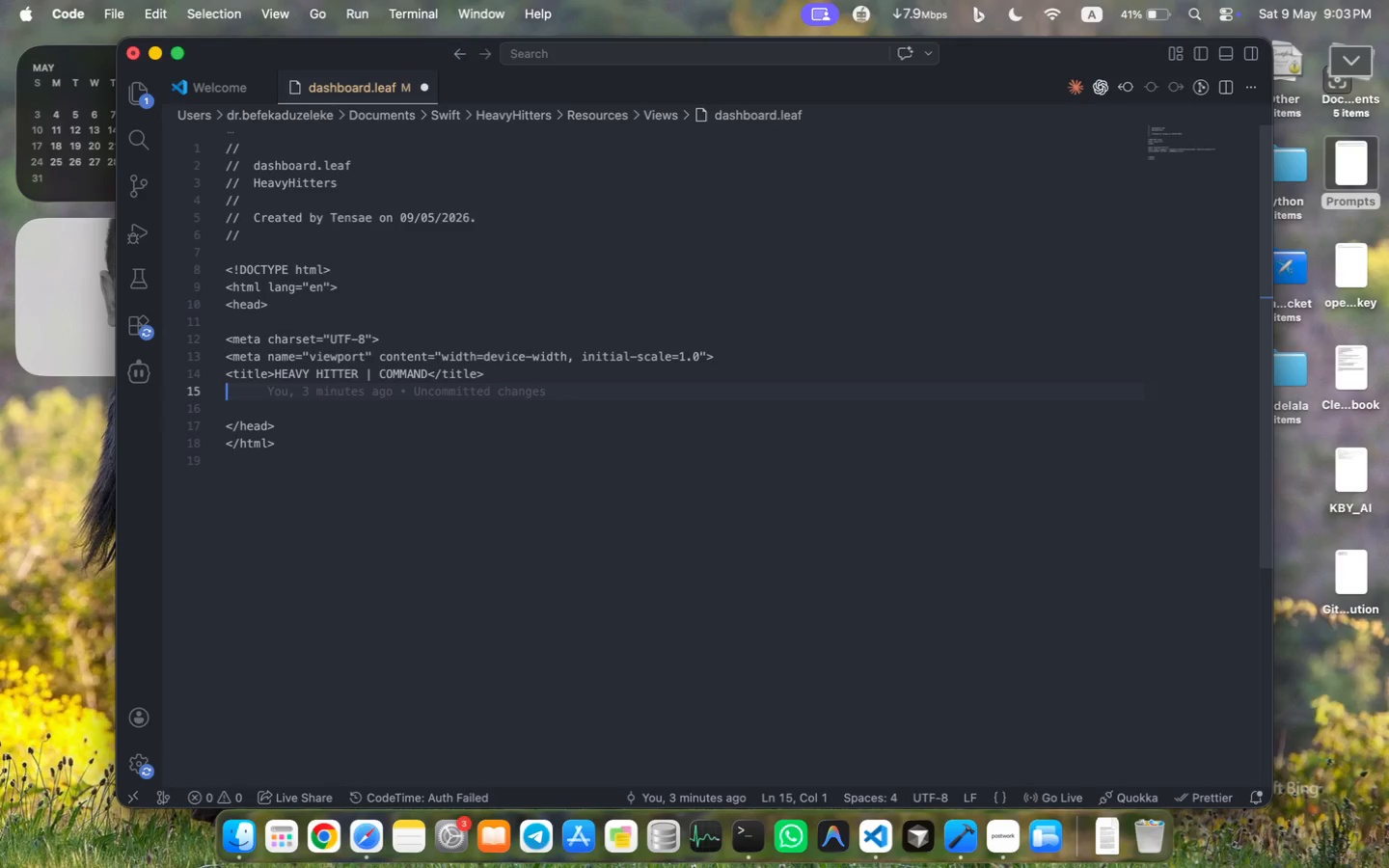 
wait(12.06)
 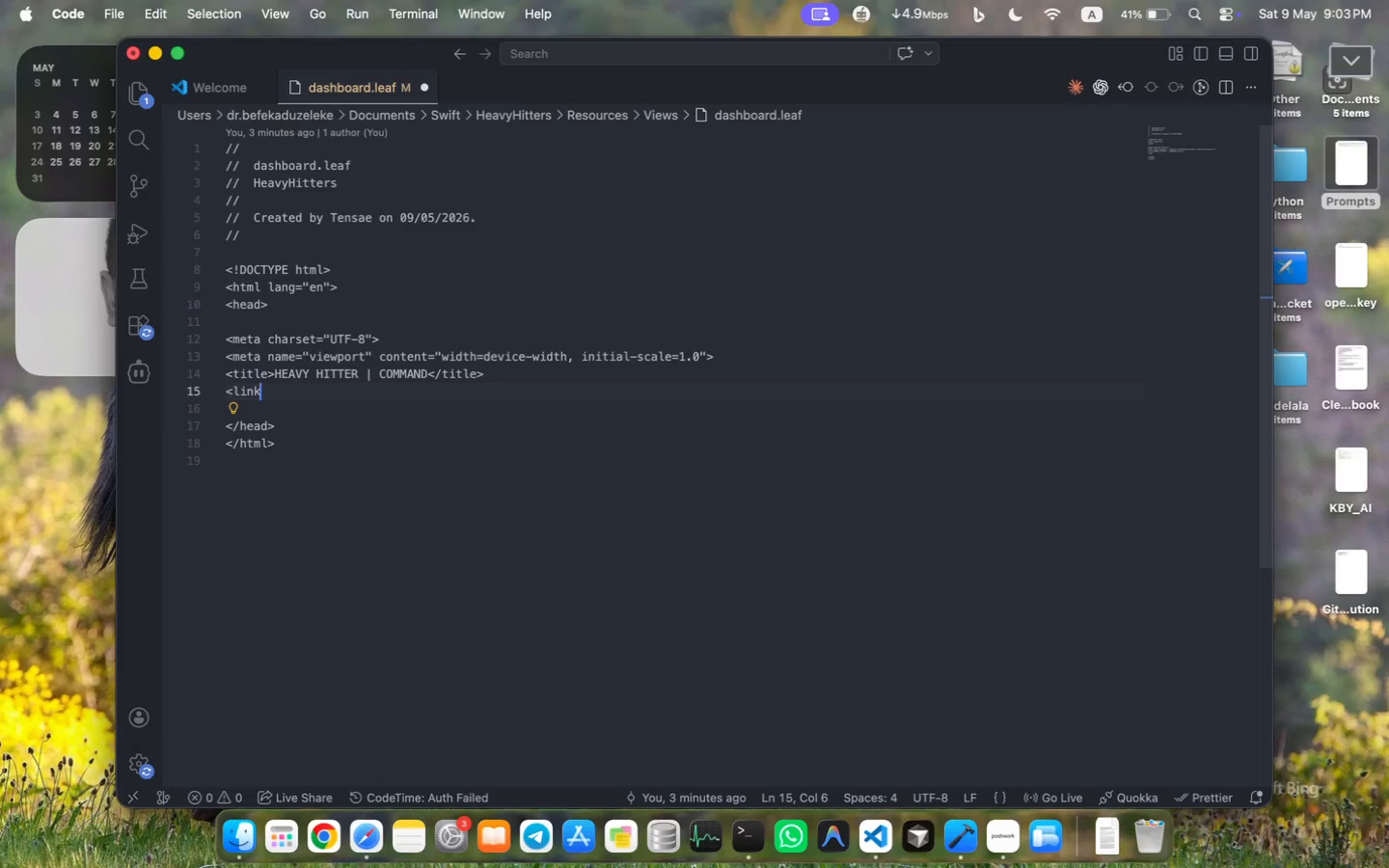 
key(Shift+ShiftLeft)
 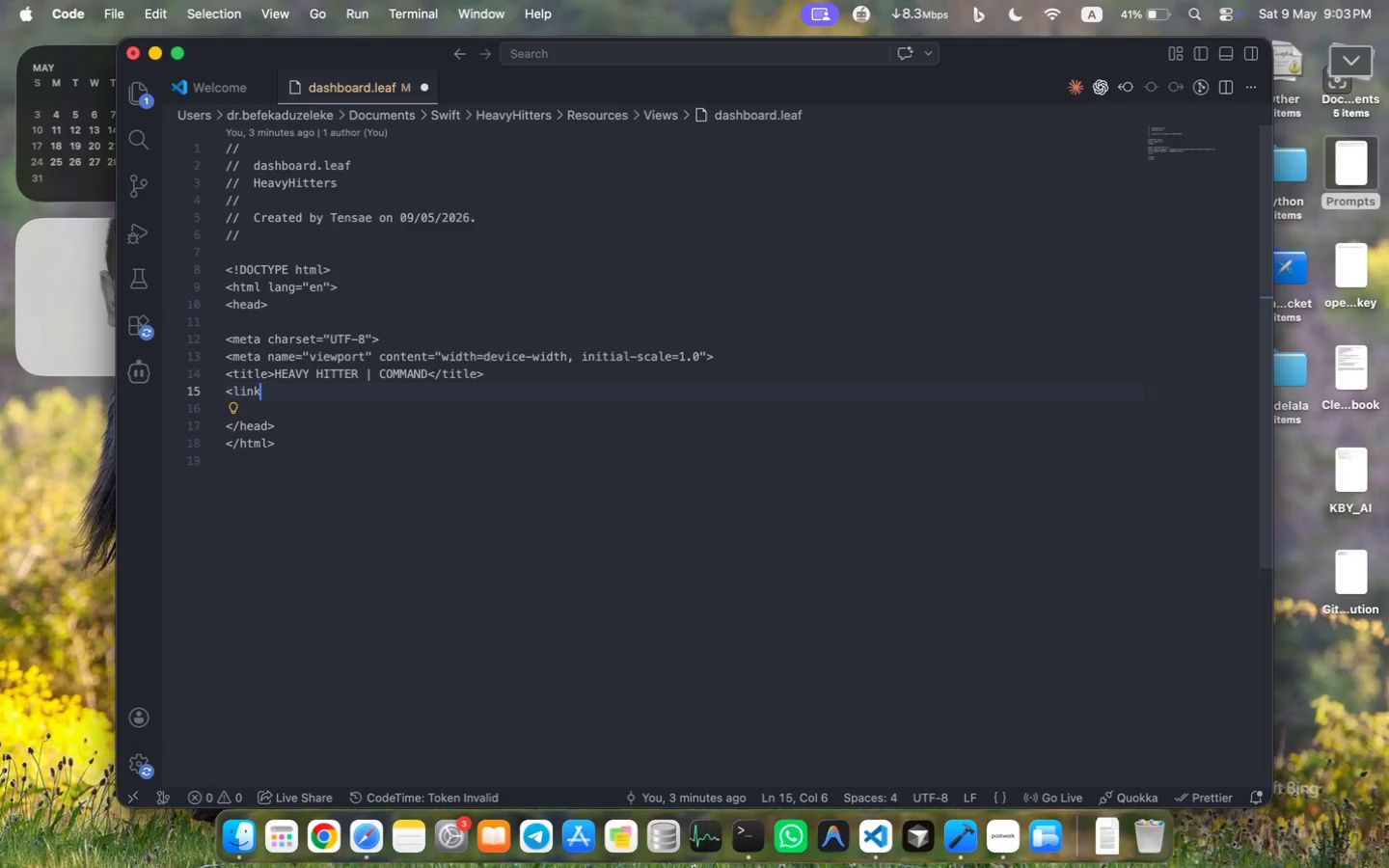 
key(Shift+Period)
 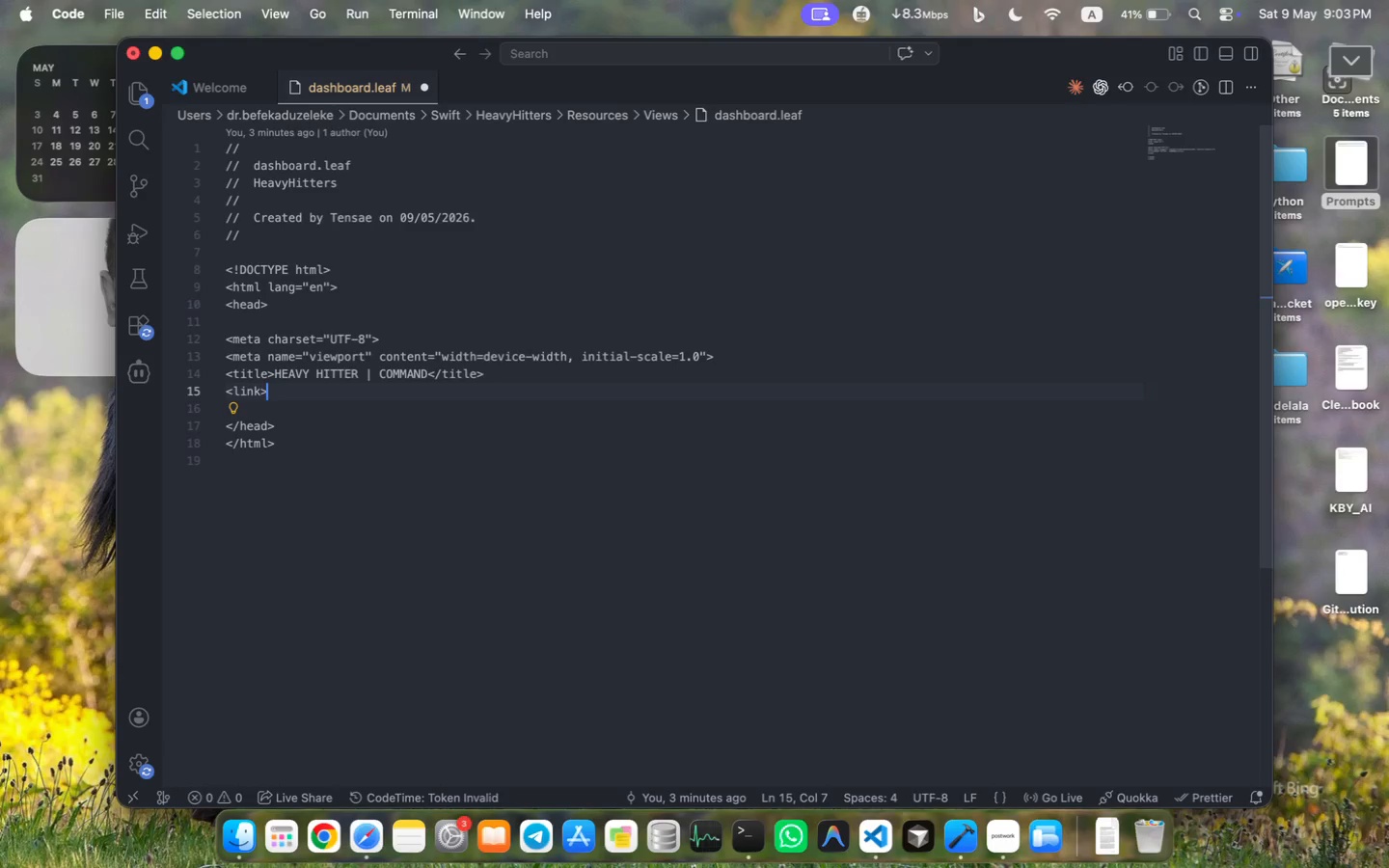 
key(ArrowLeft)
 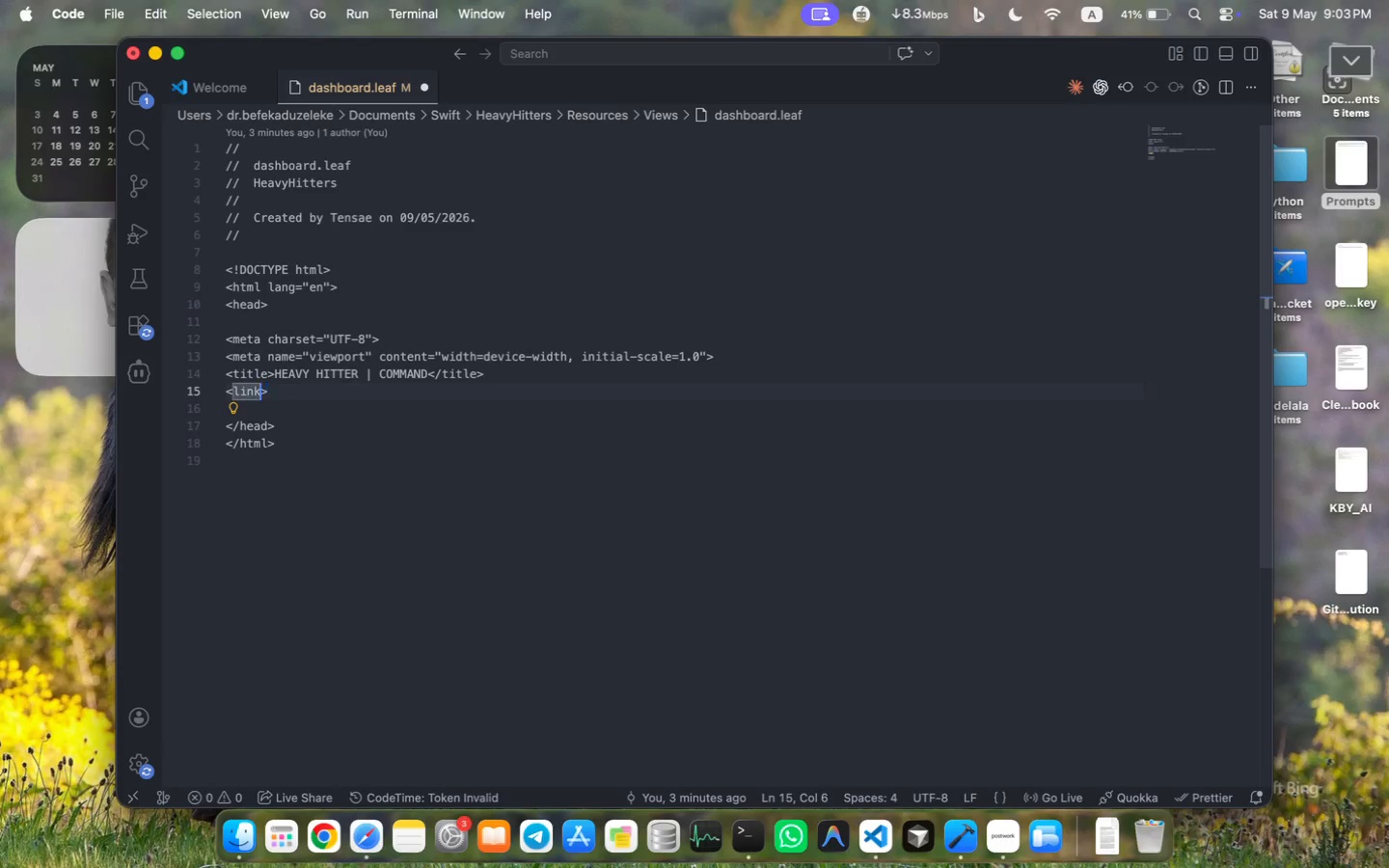 
key(Space)
 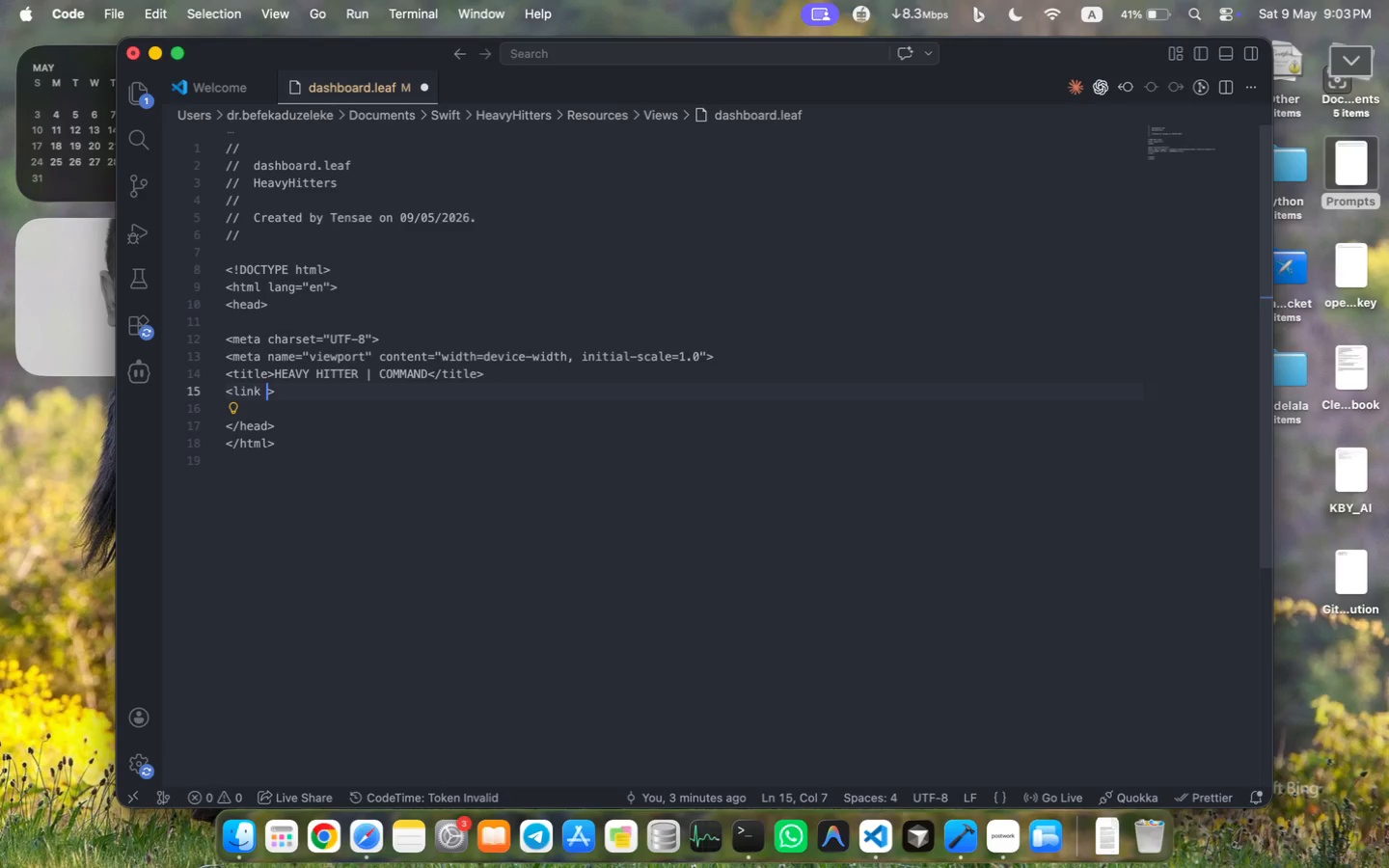 
key(ArrowLeft)
 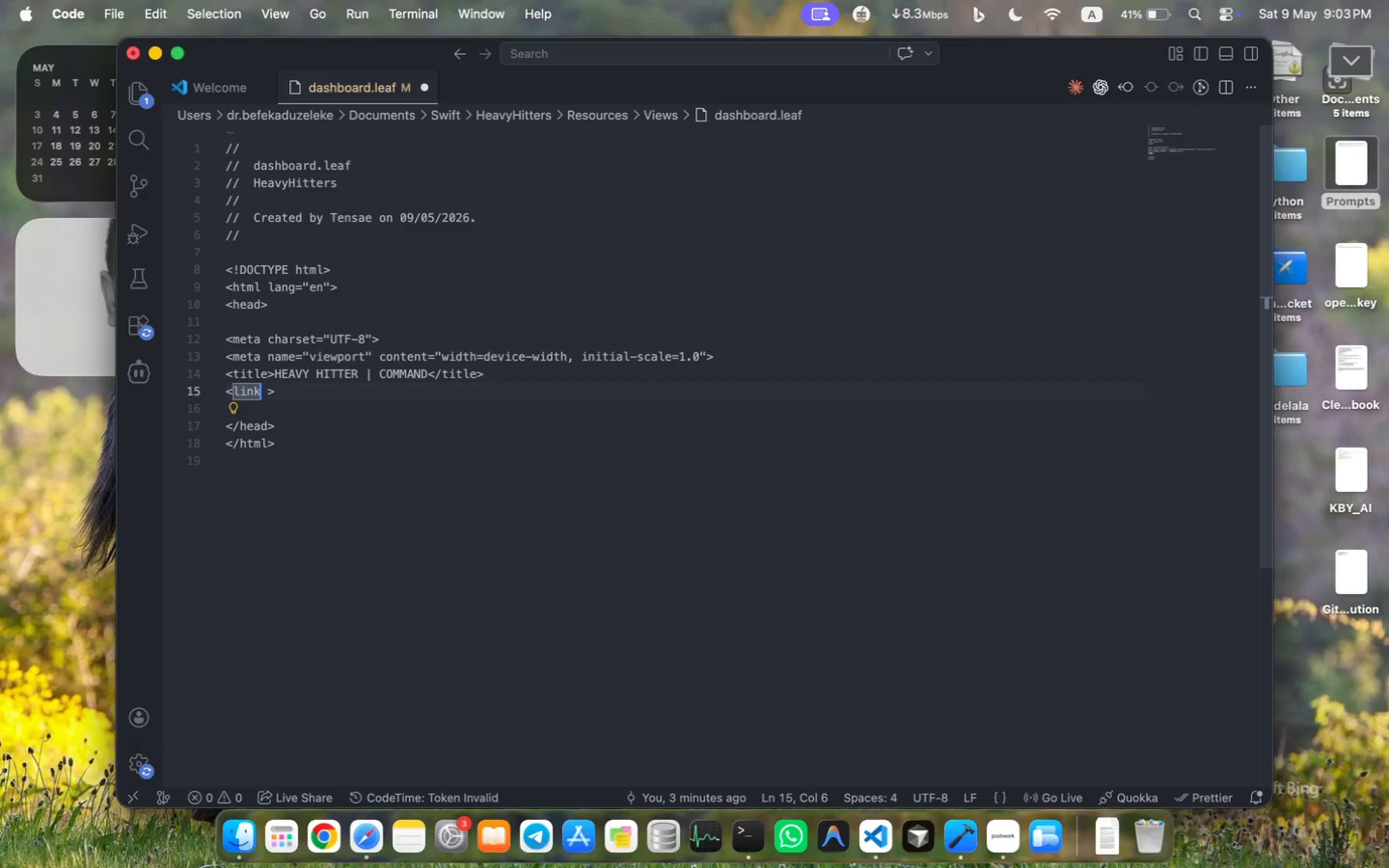 
key(ArrowRight)
 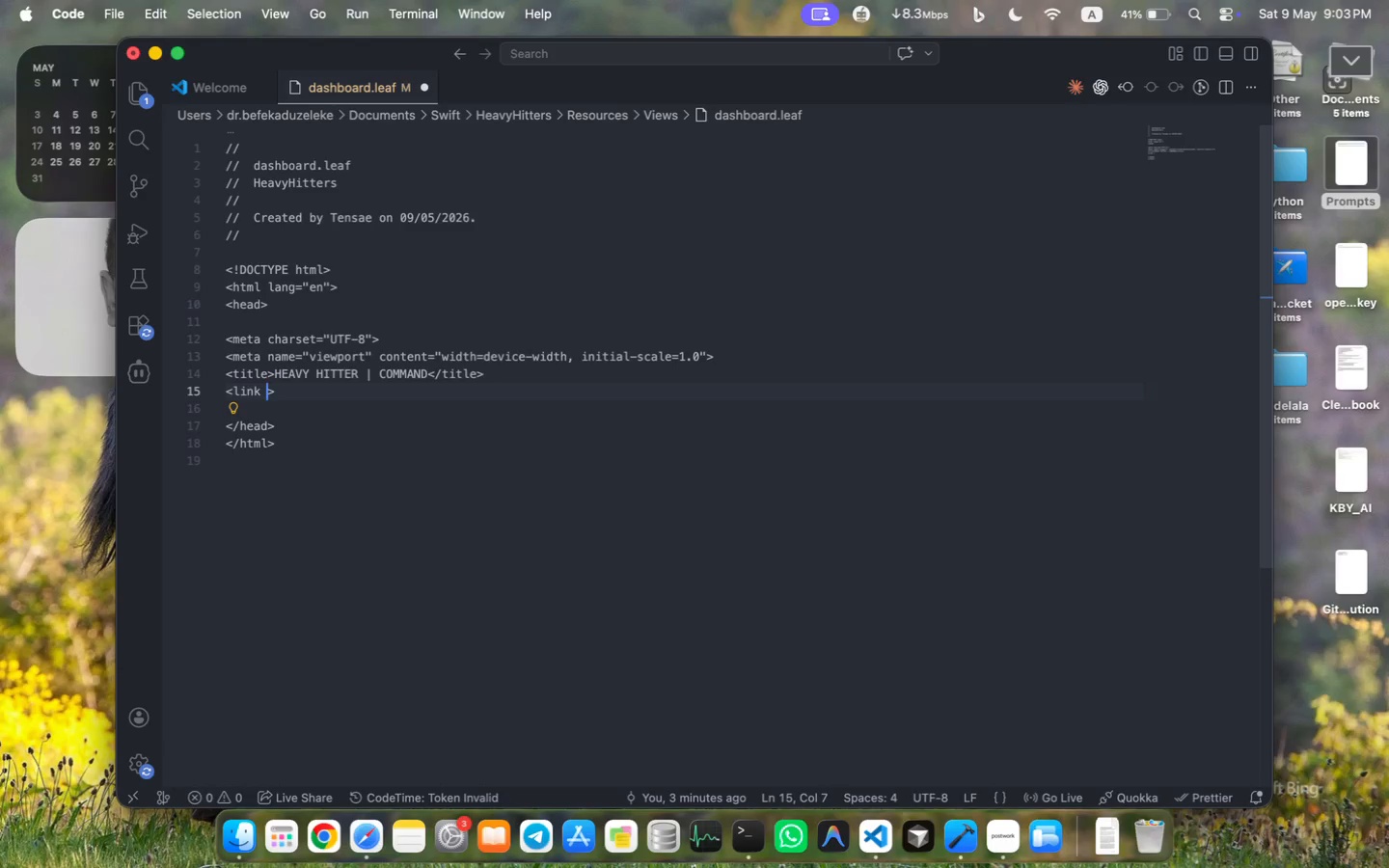 
key(ArrowLeft)
 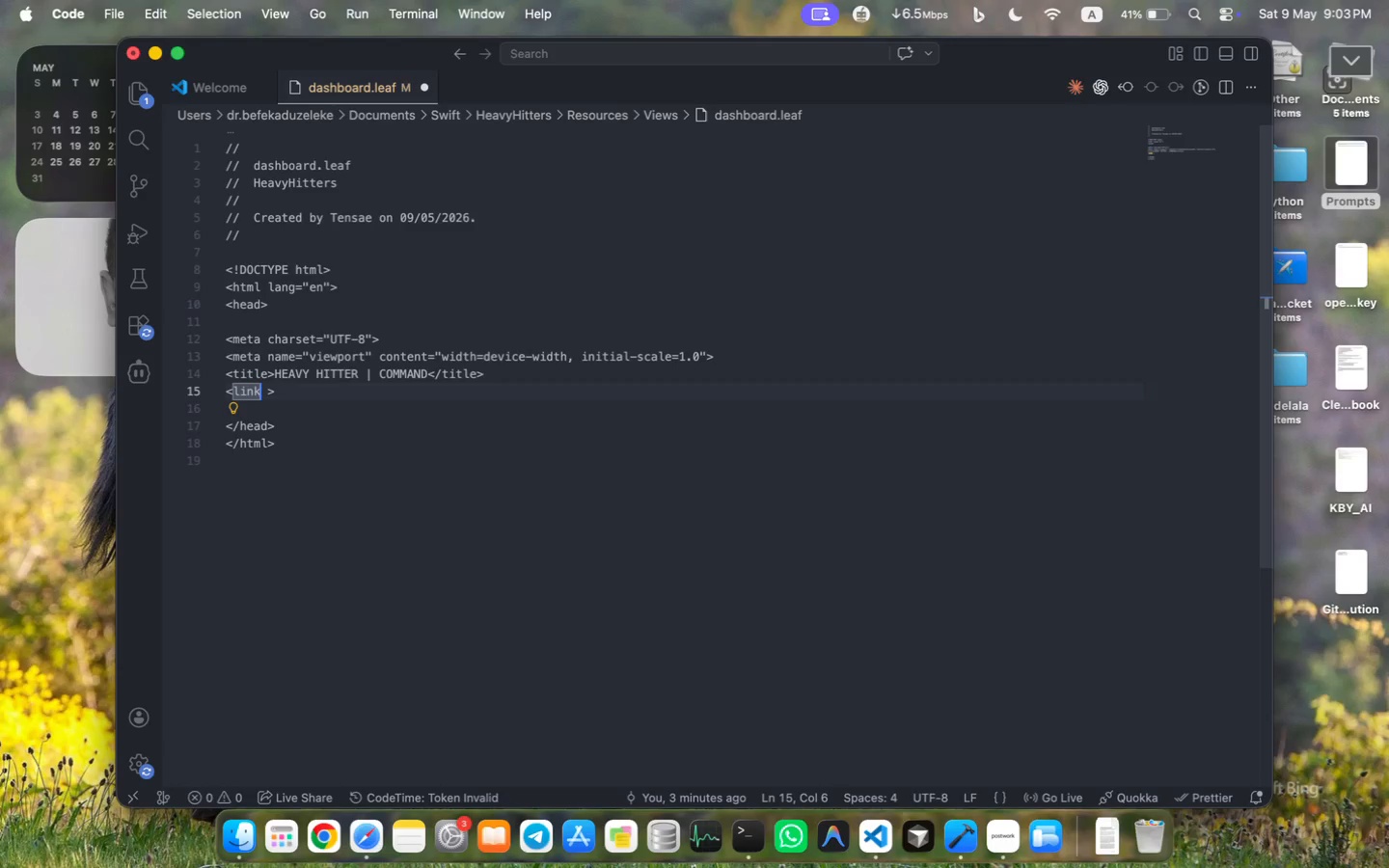 
key(ArrowRight)
 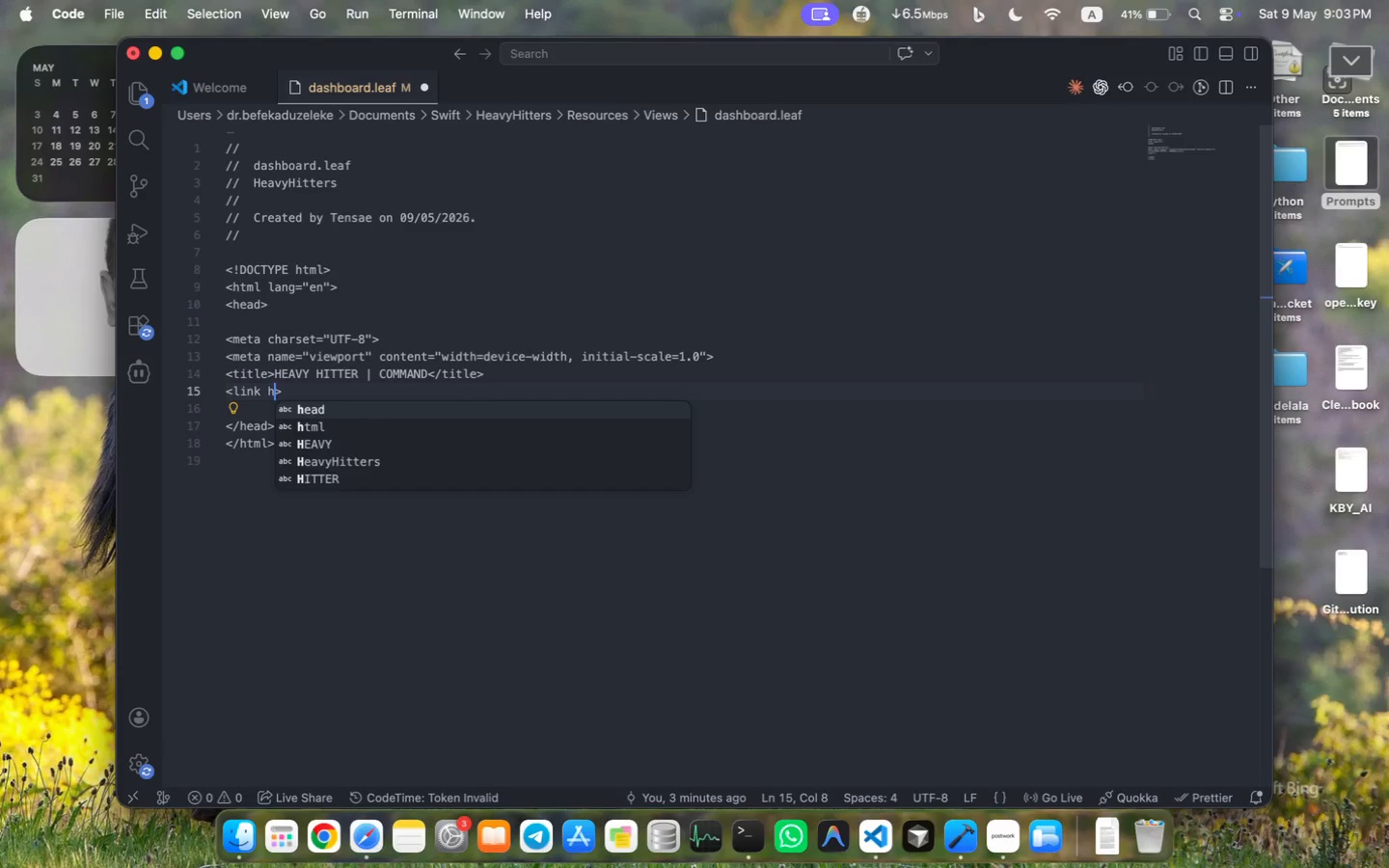 
type(href="")
 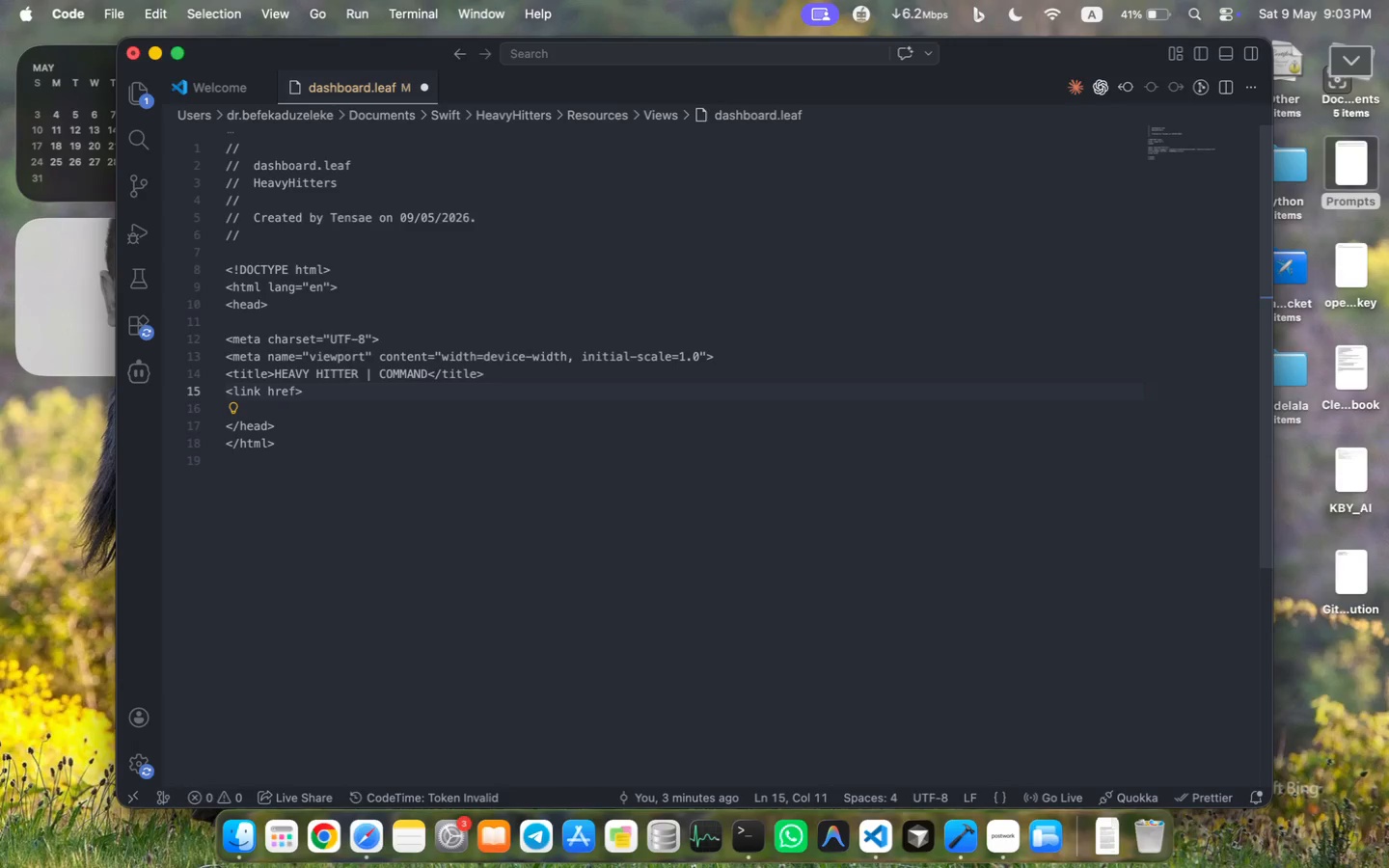 
key(ArrowLeft)
 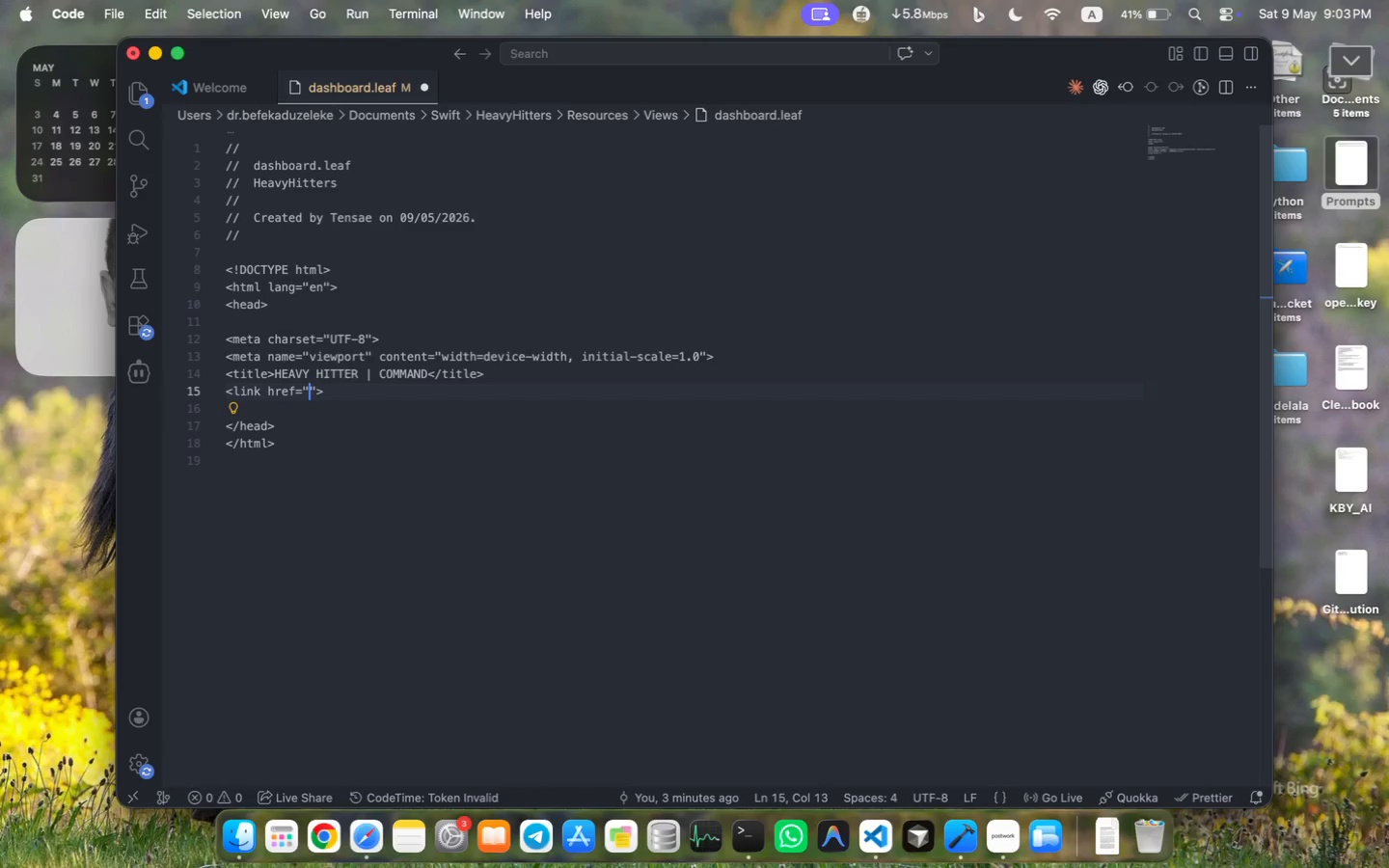 
type(https://fonts.googleapis.com/css2?)
 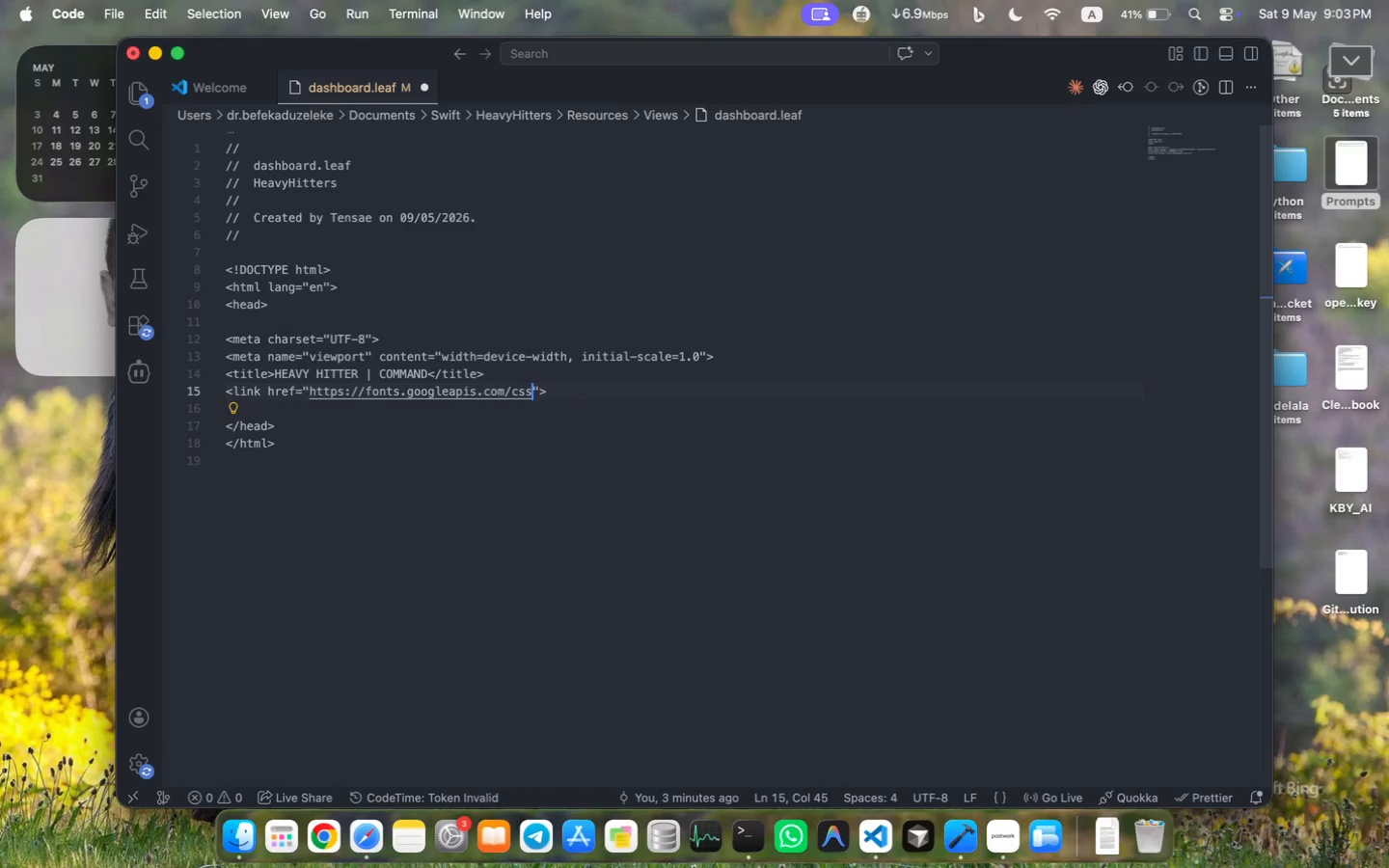 
type(family=Syncopate)
 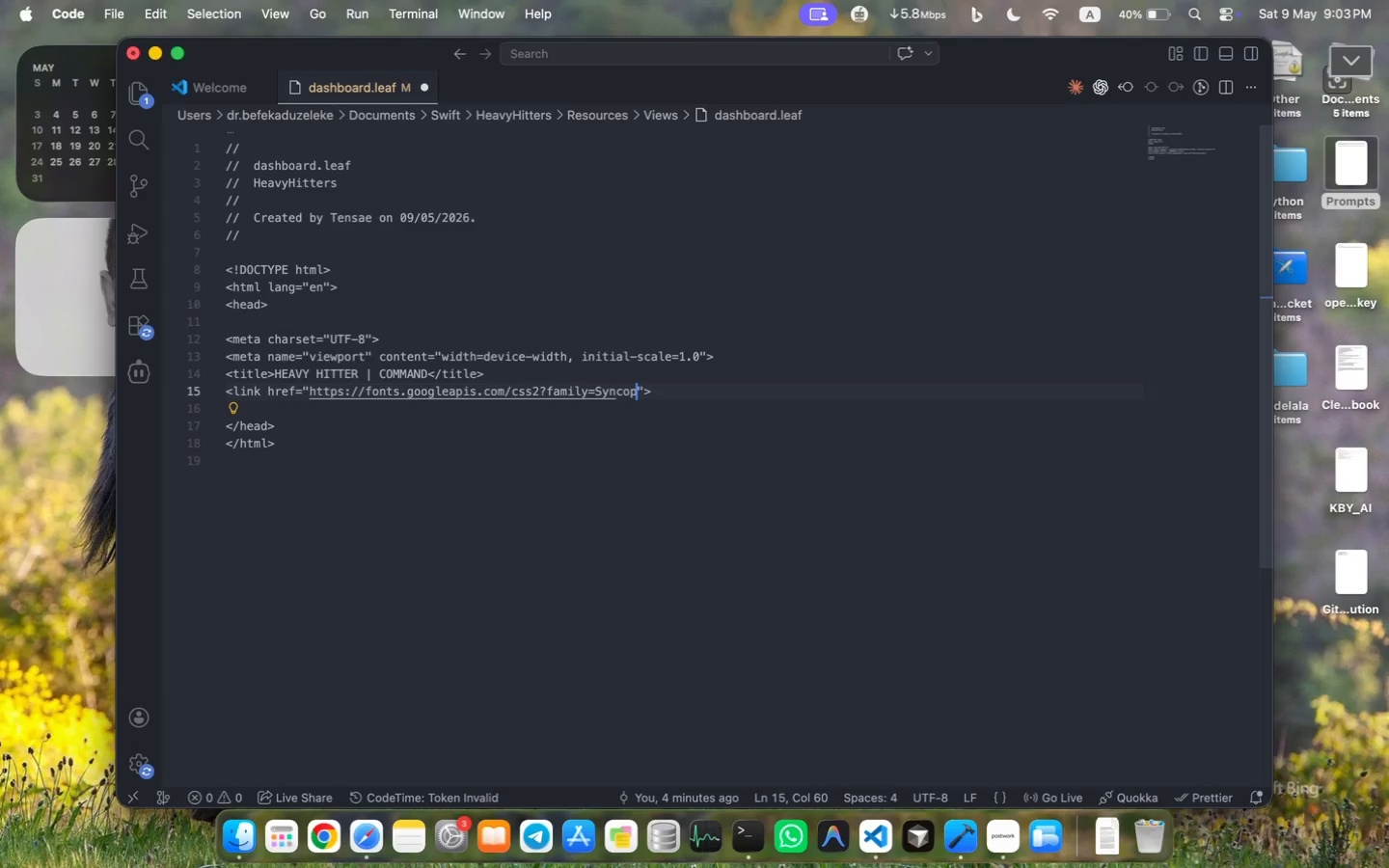 
wait(6.48)
 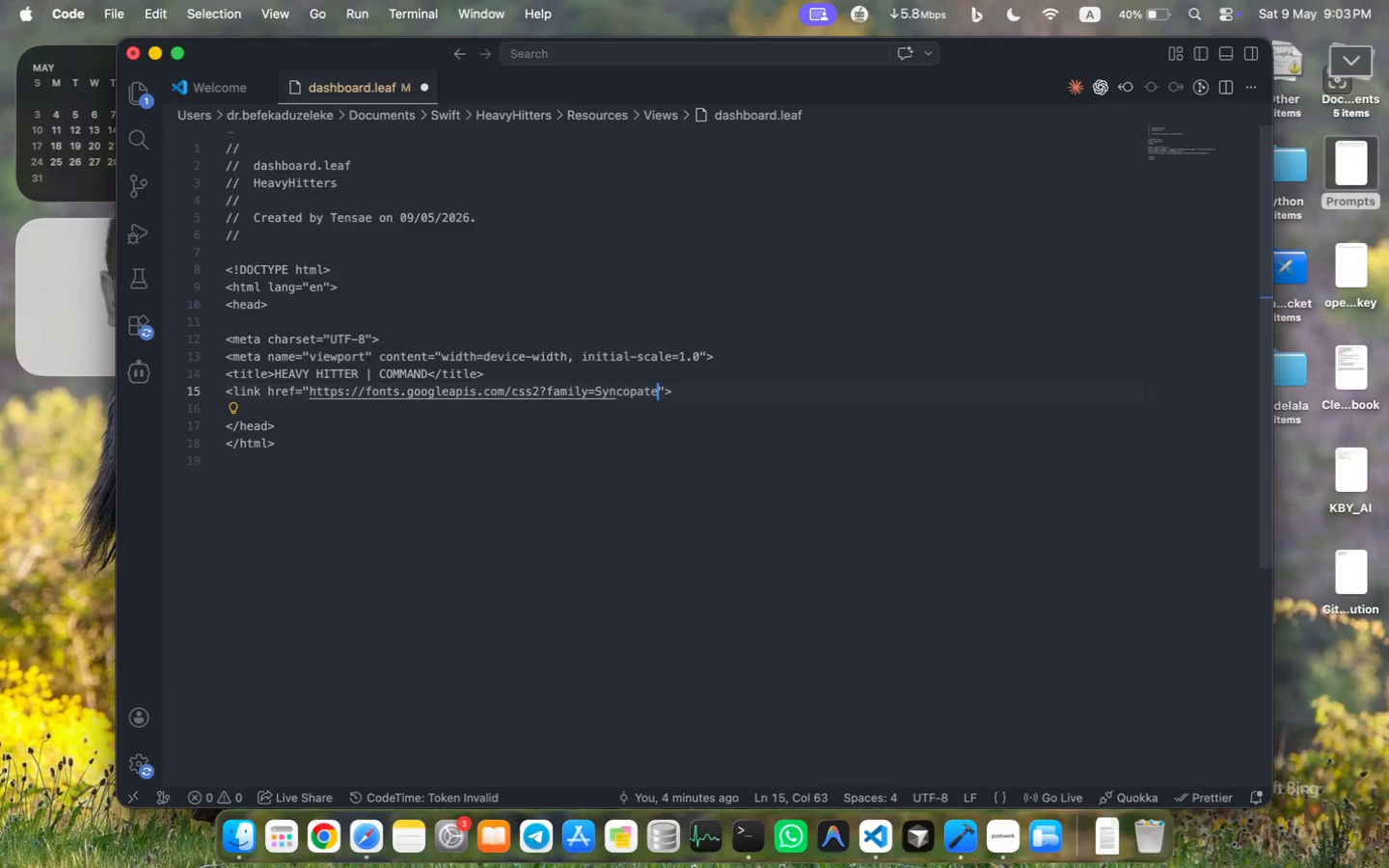 
type(:wght@700&family=)
 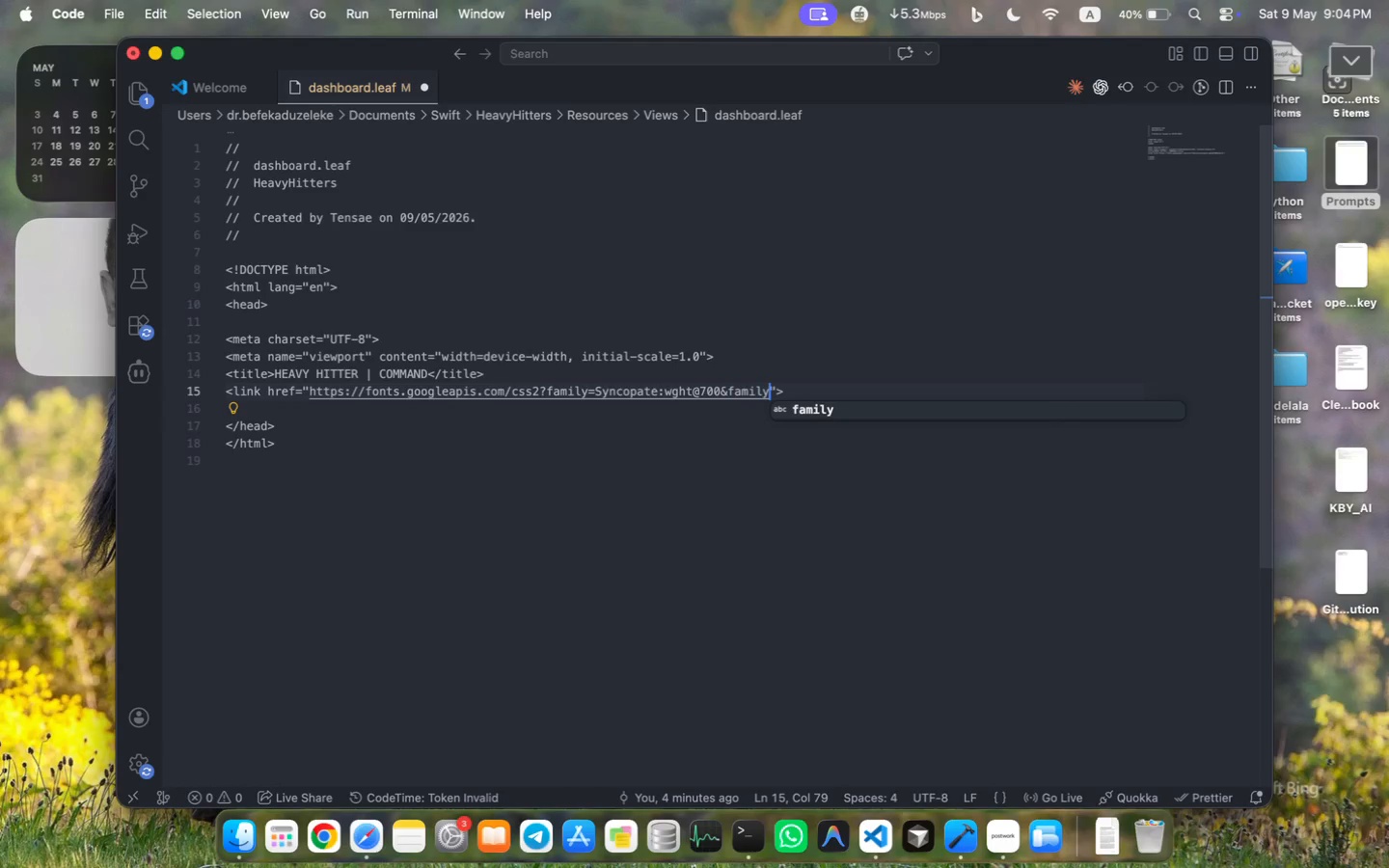 
type(Inter:wght@300;600&display=swap)
 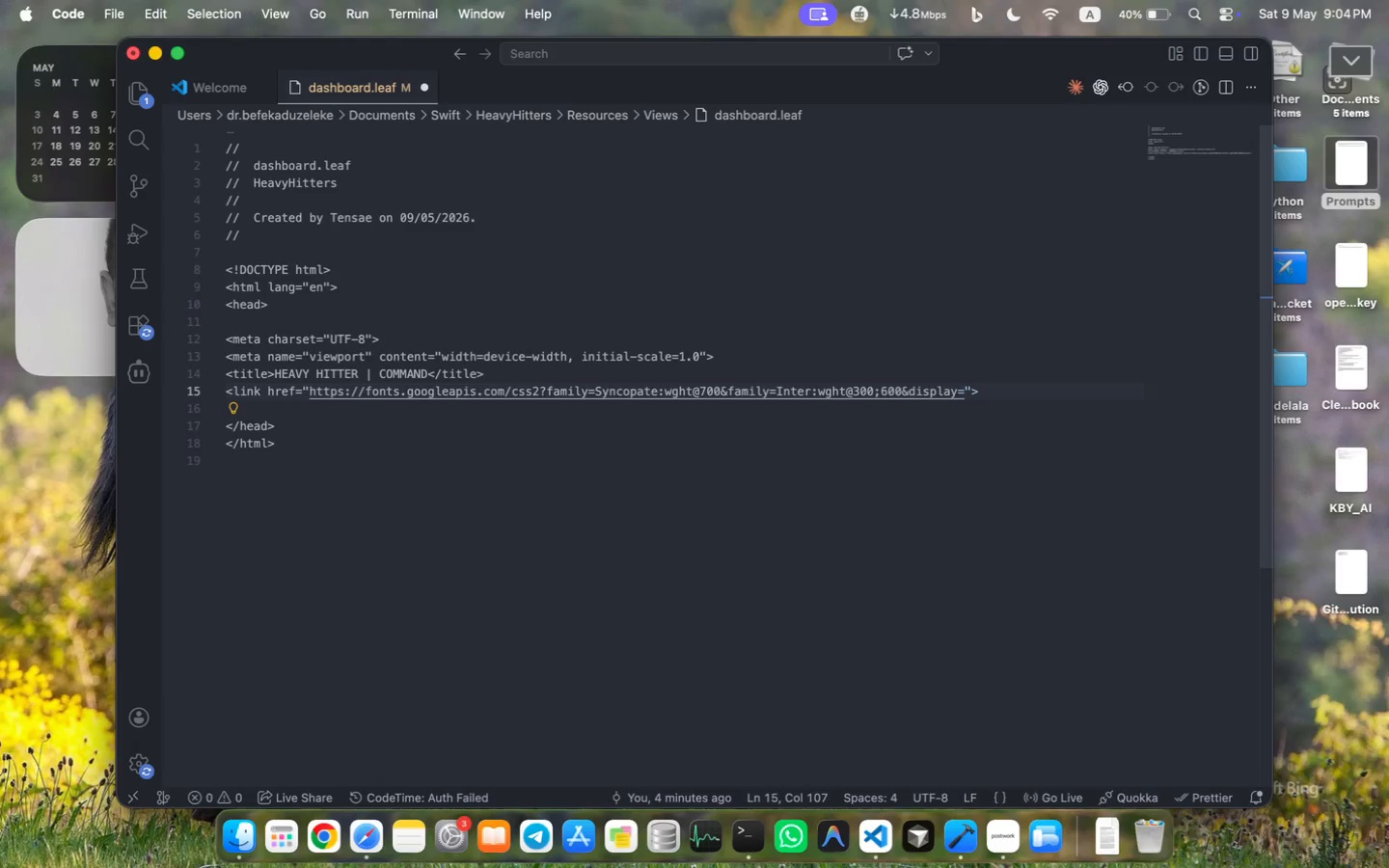 
key(ArrowRight)
 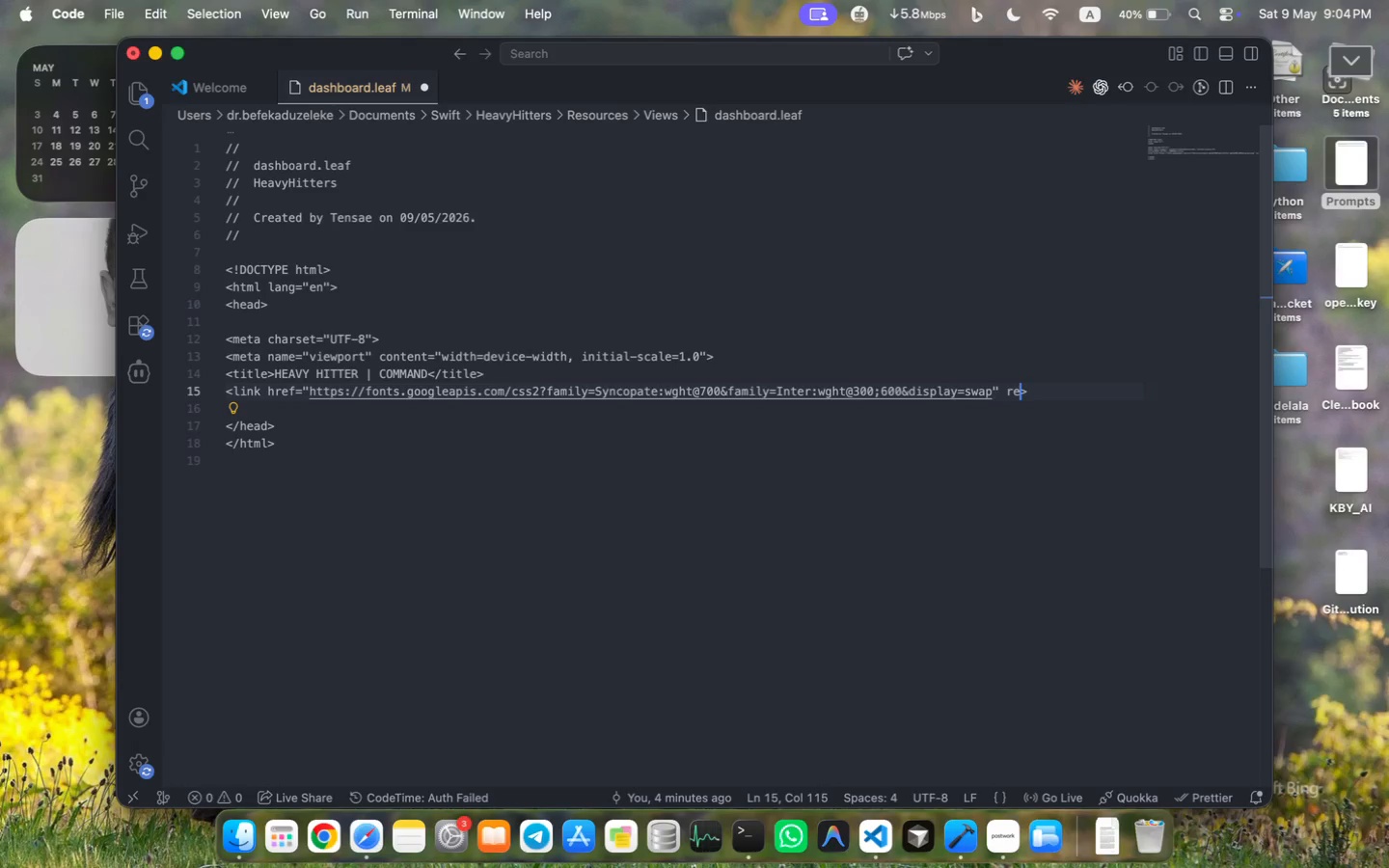 
type( rel="")
 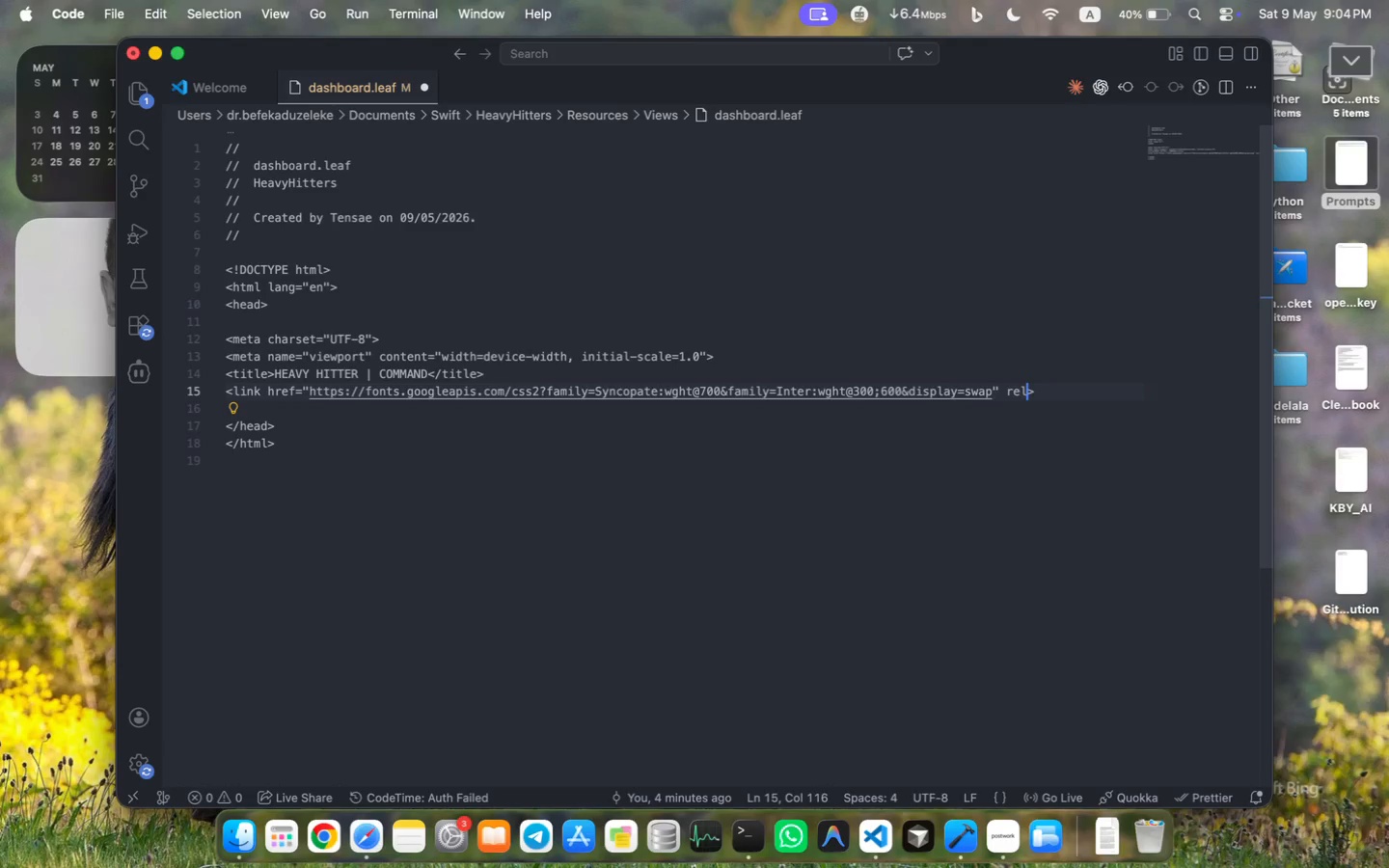 
 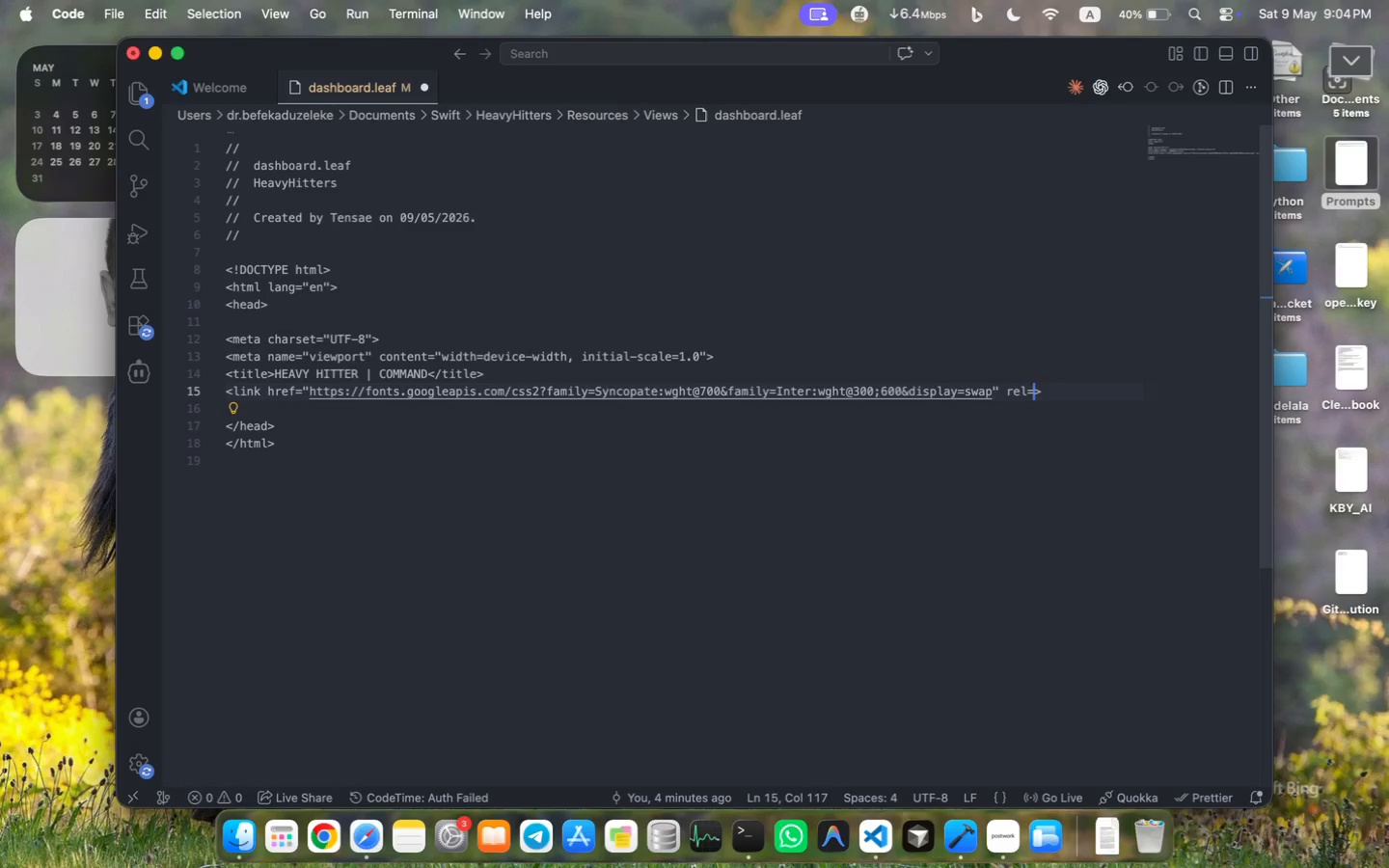 
key(ArrowLeft)
 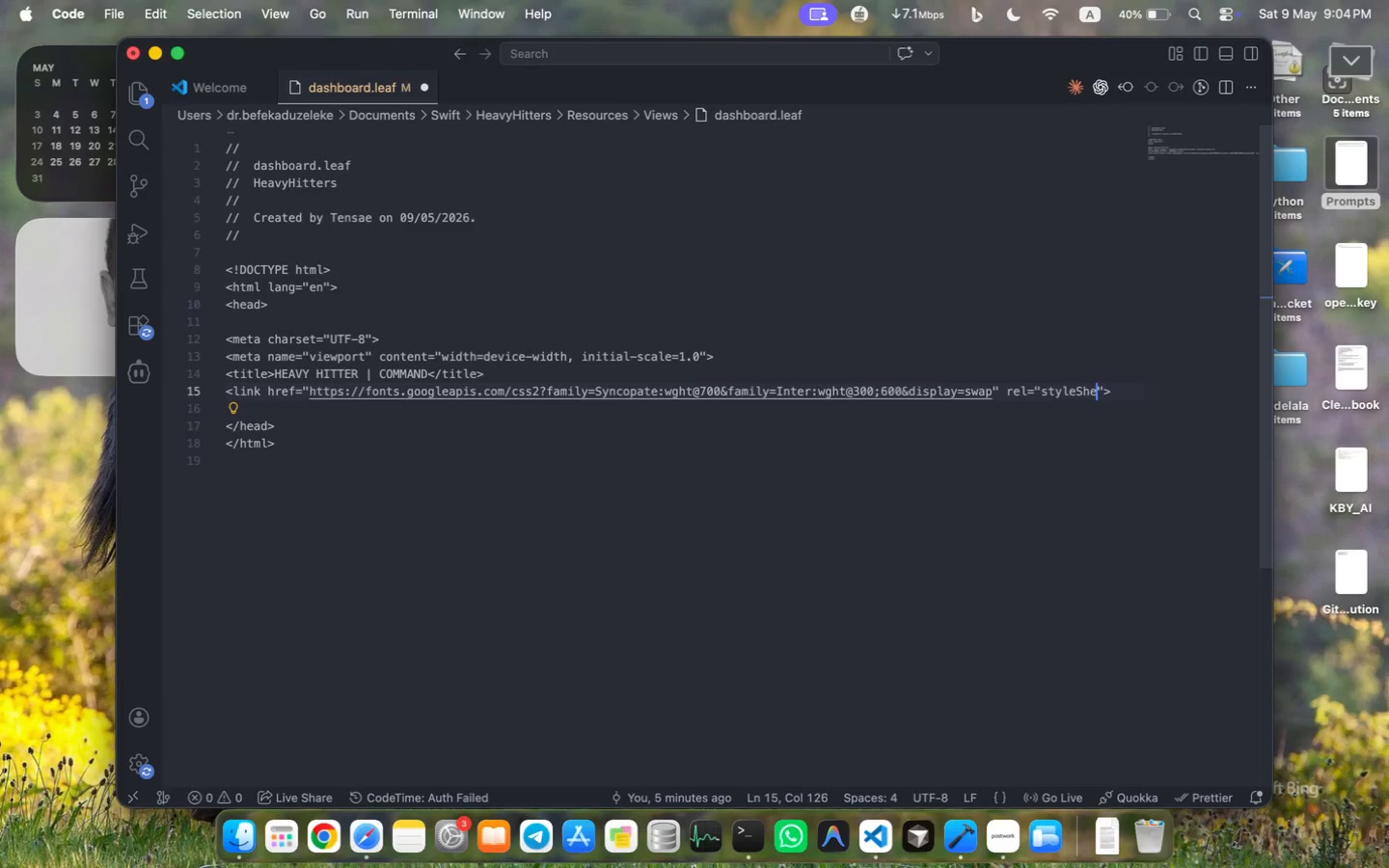 
type(styleSheet)
 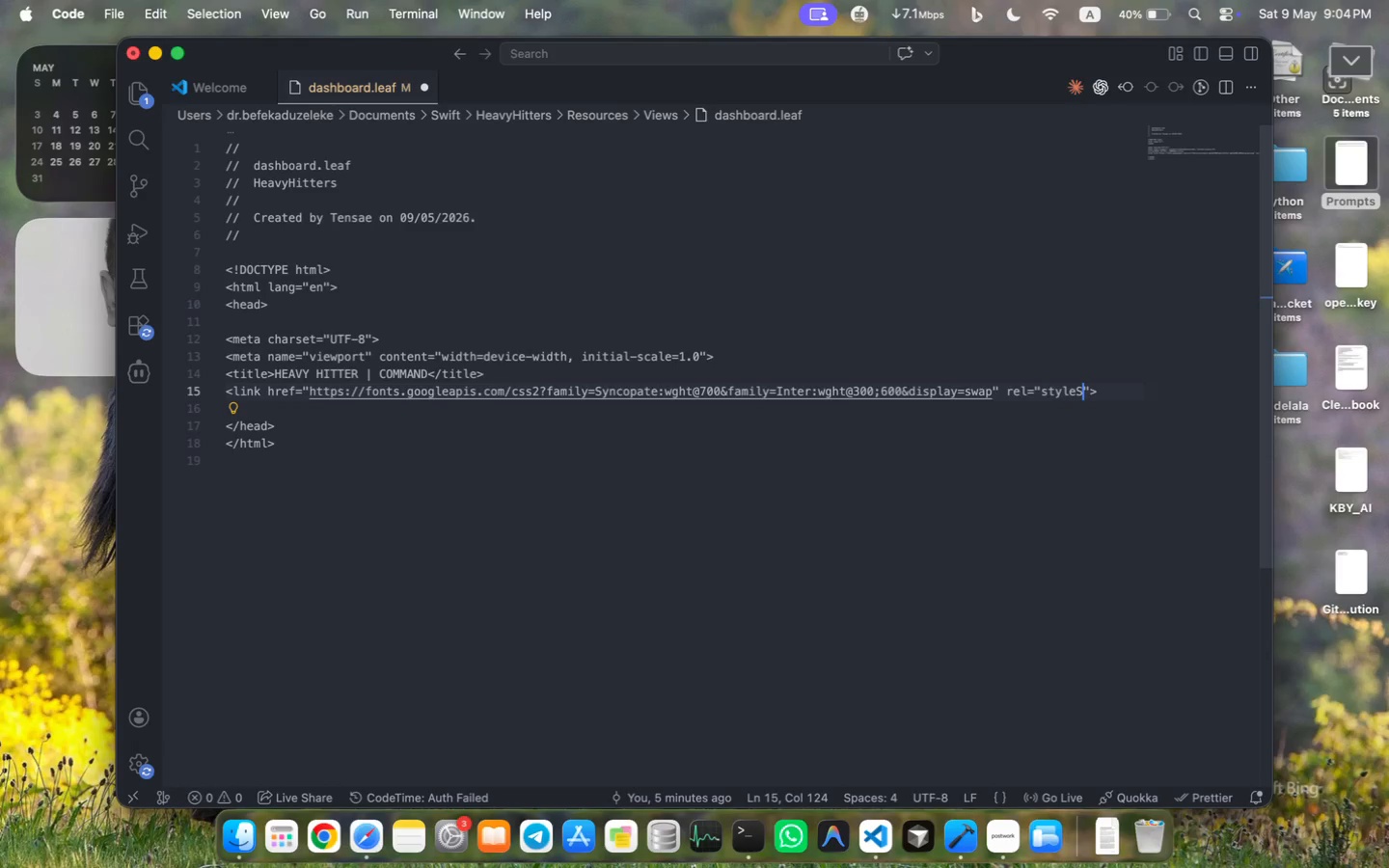 
key(ArrowLeft)
 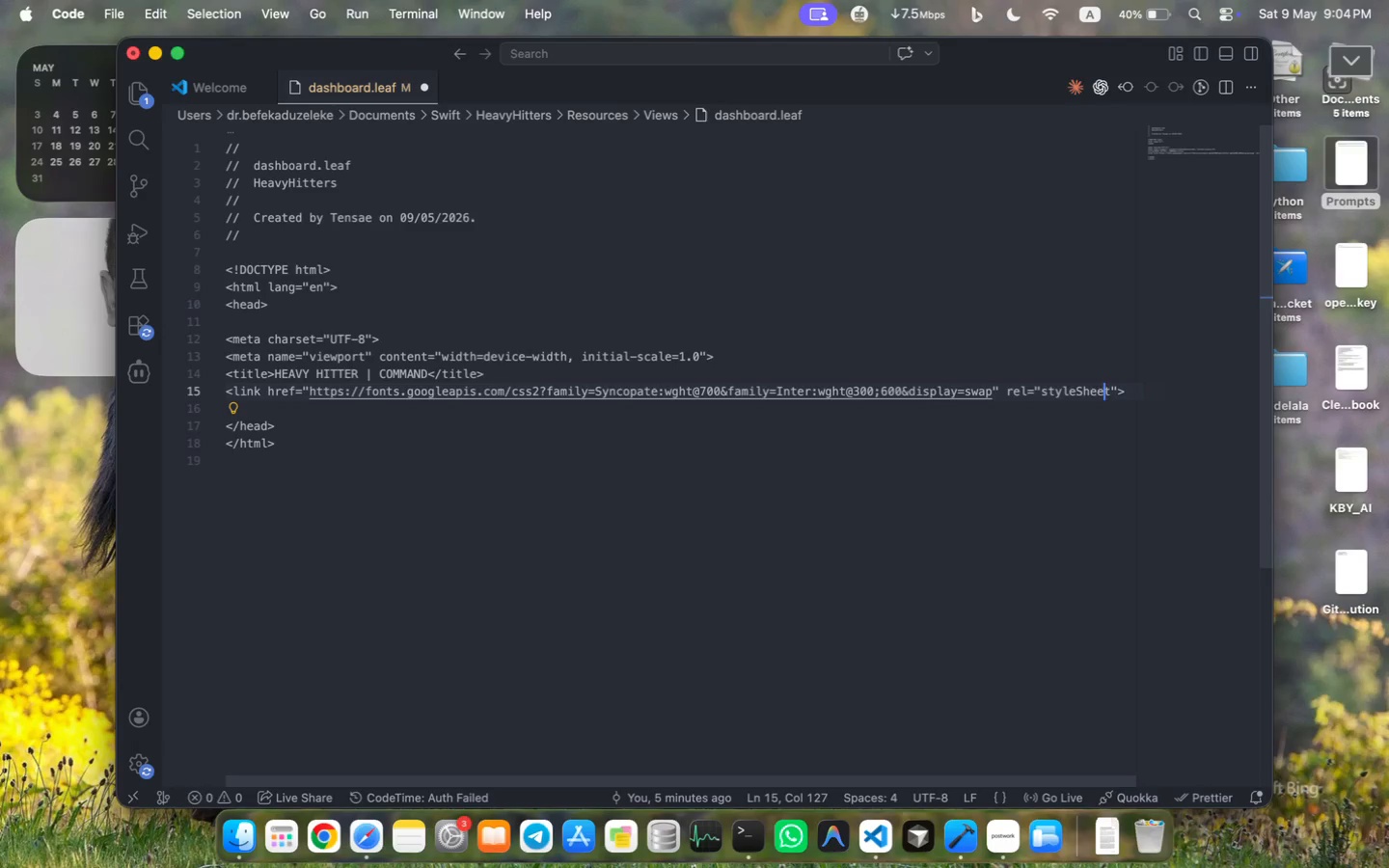 
key(ArrowLeft)
 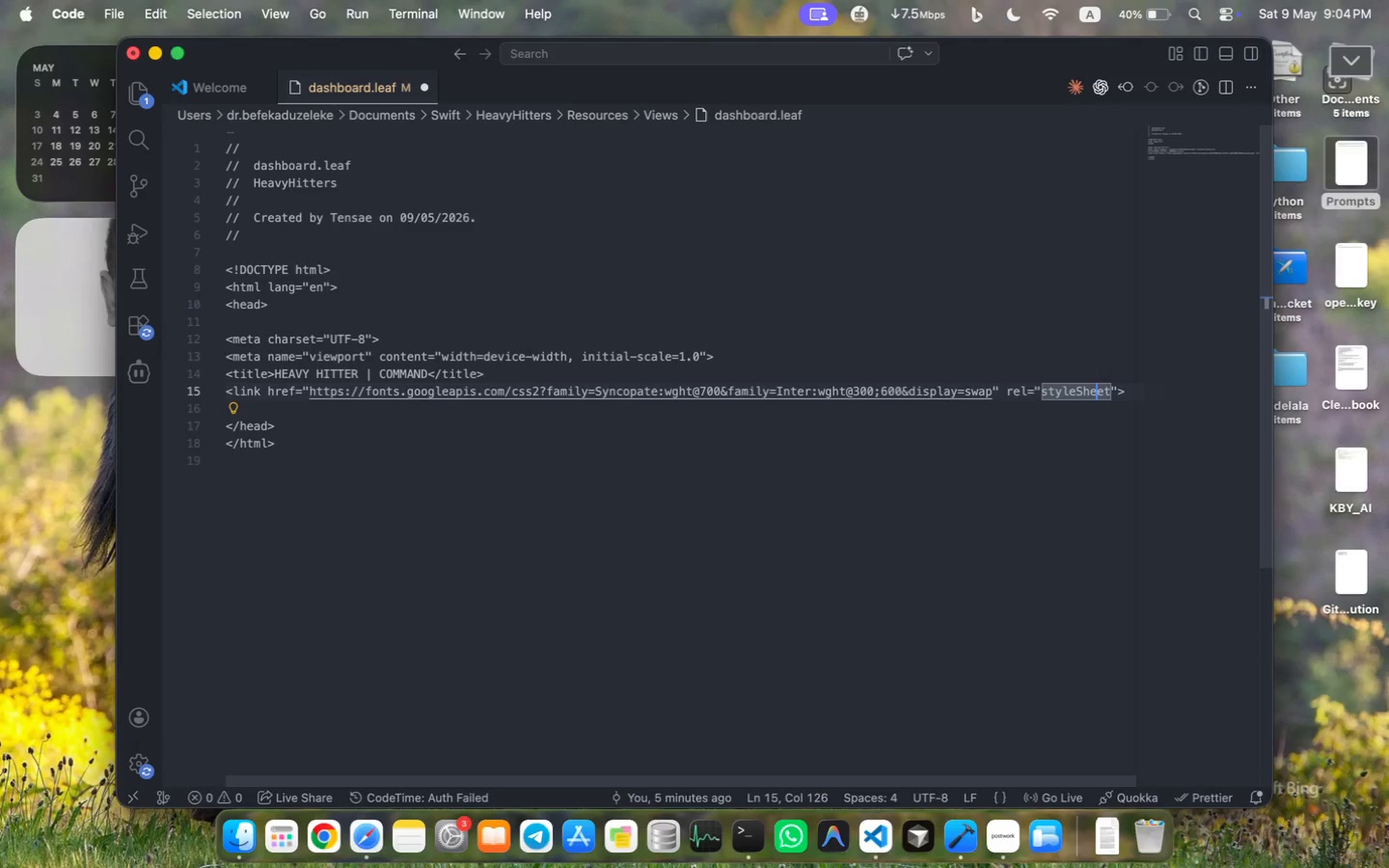 
key(ArrowLeft)
 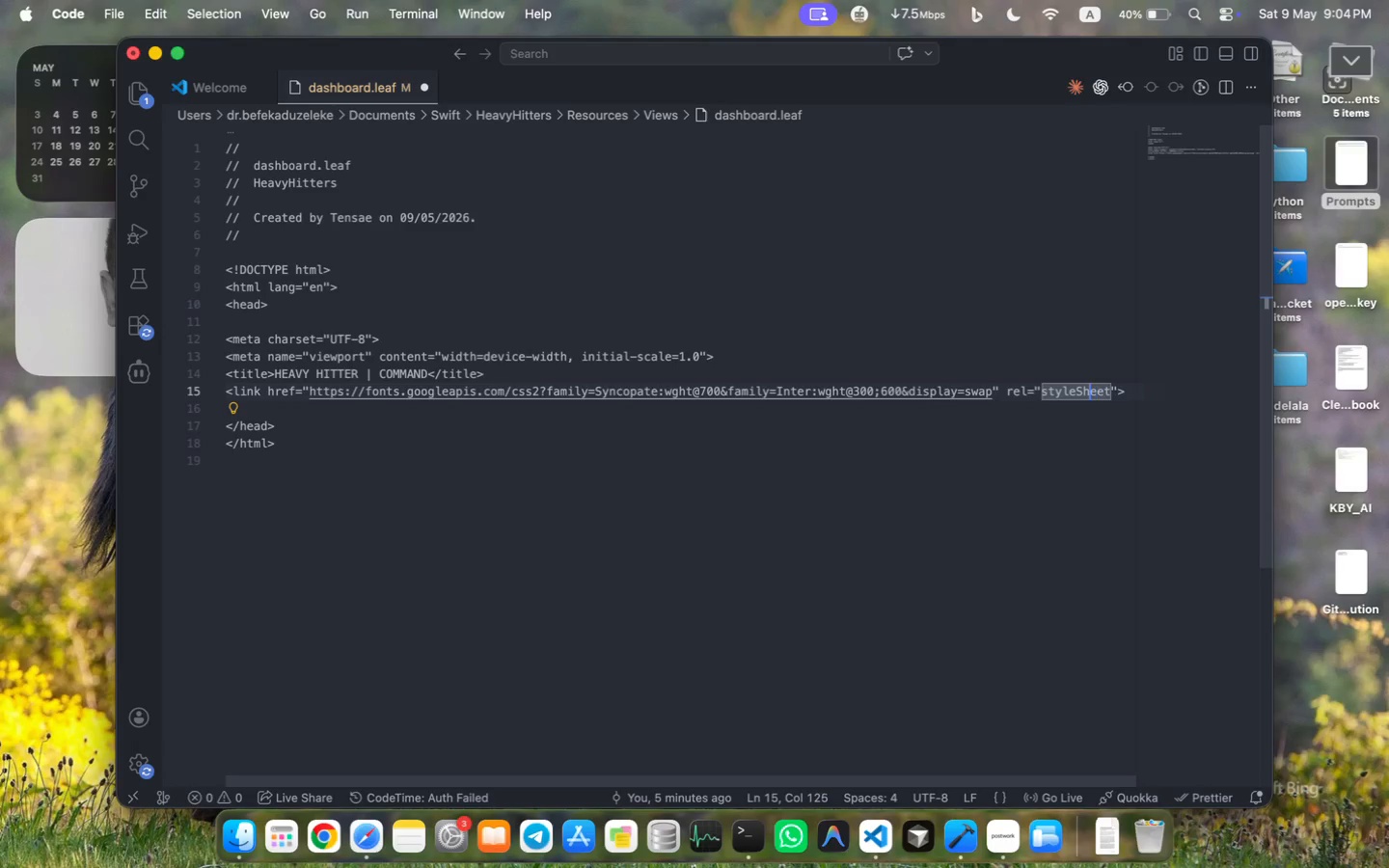 
key(ArrowLeft)
 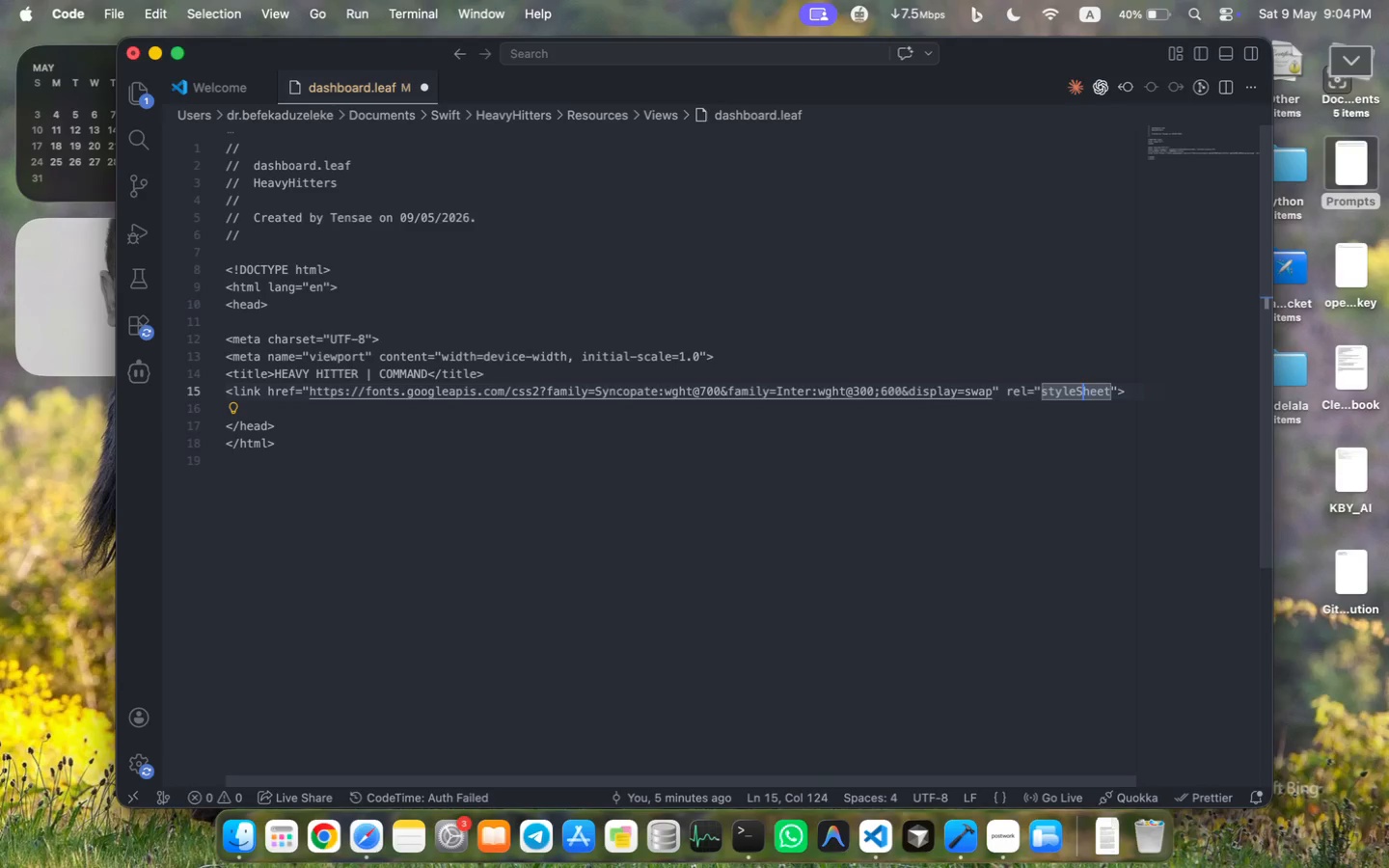 
key(ArrowLeft)
 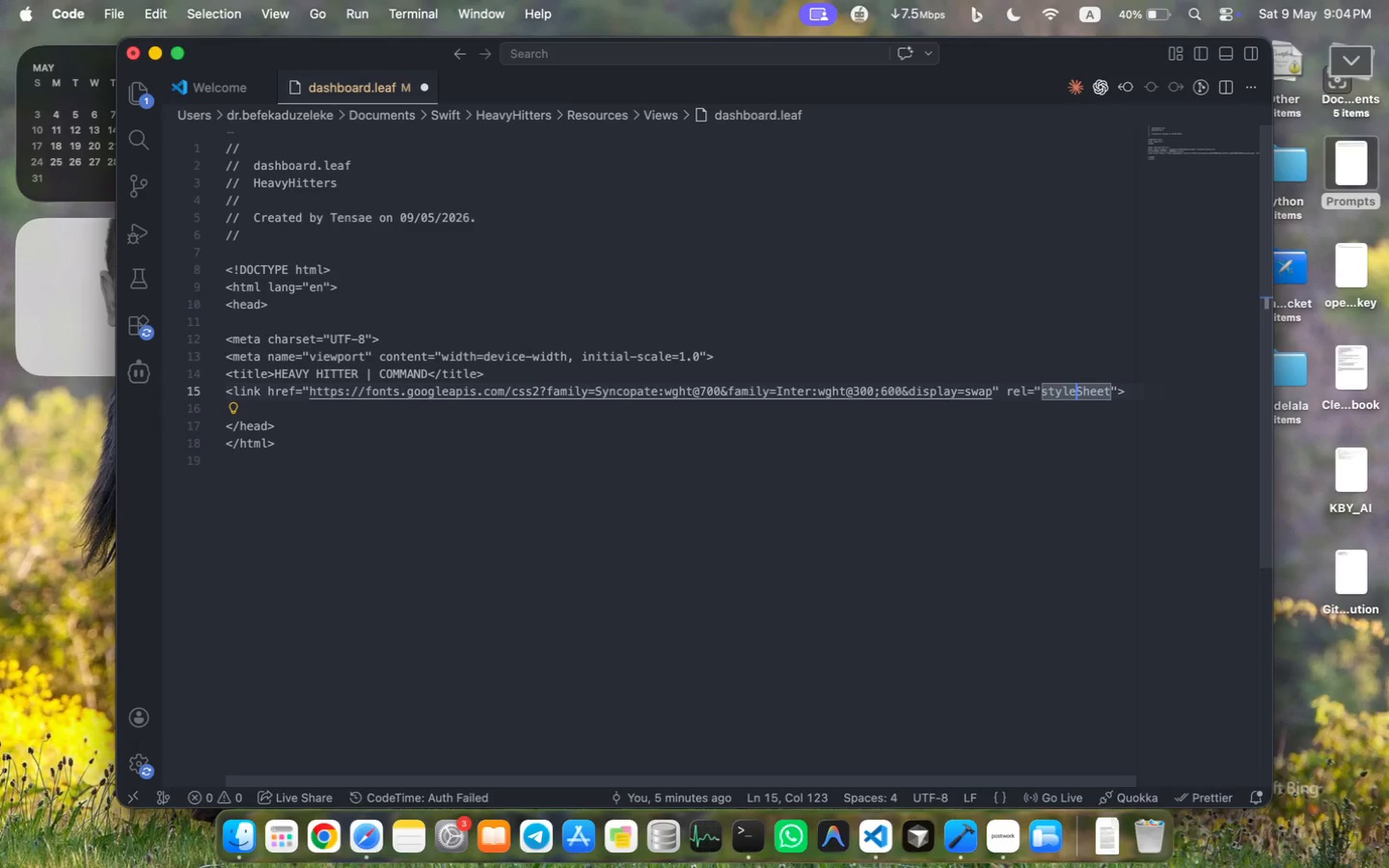 
key(ArrowRight)
 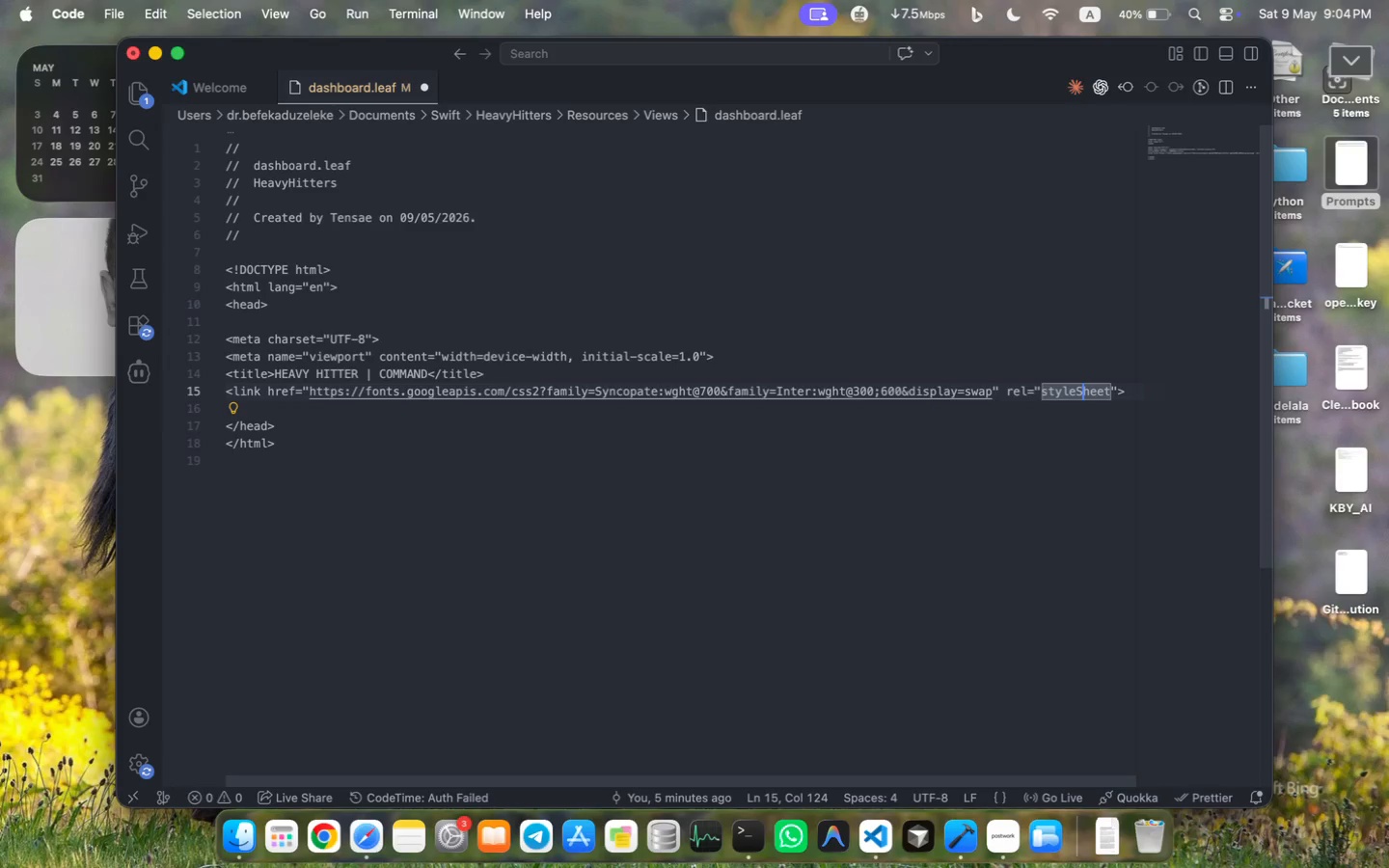 
key(Backspace)
 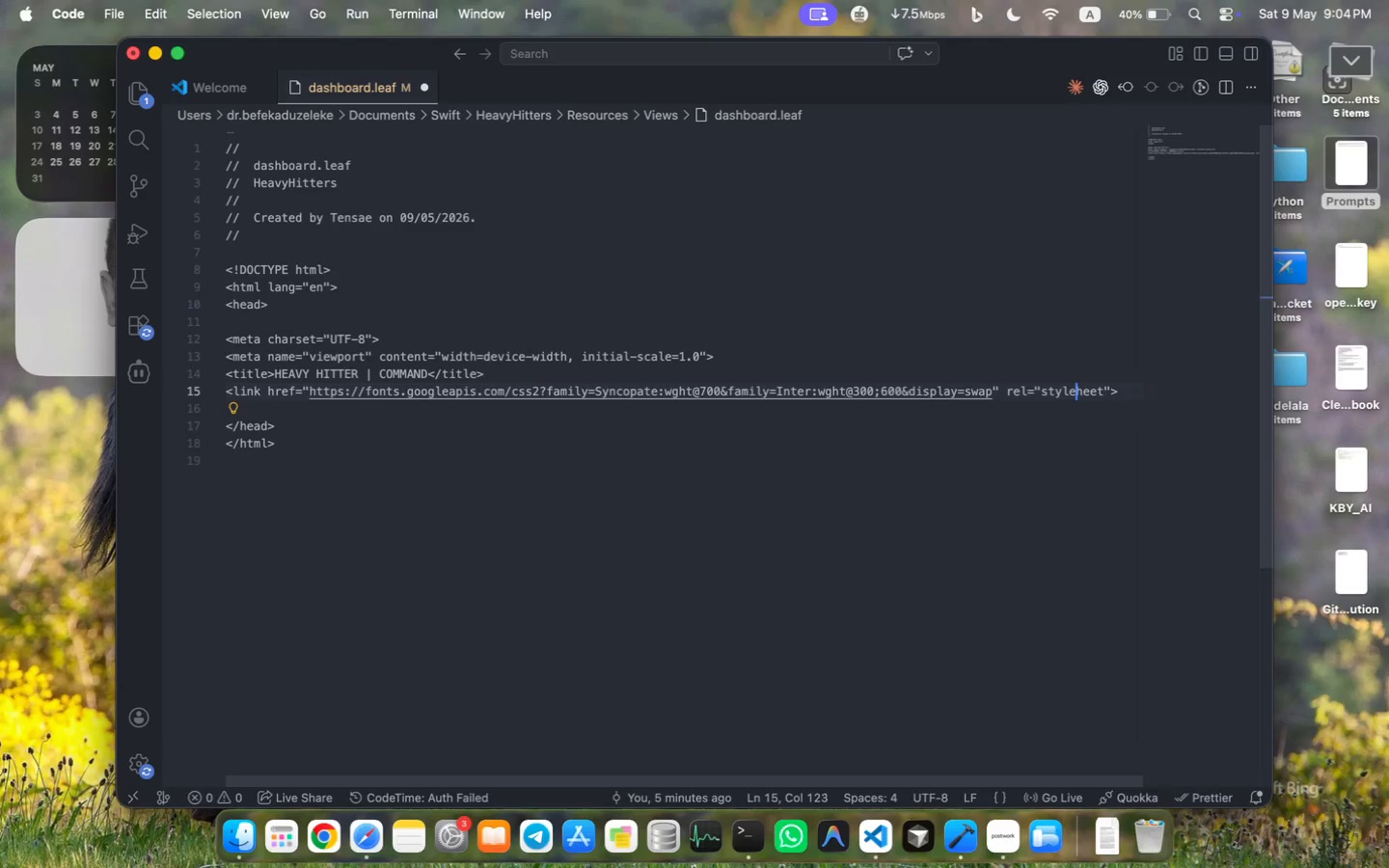 
key(S)
 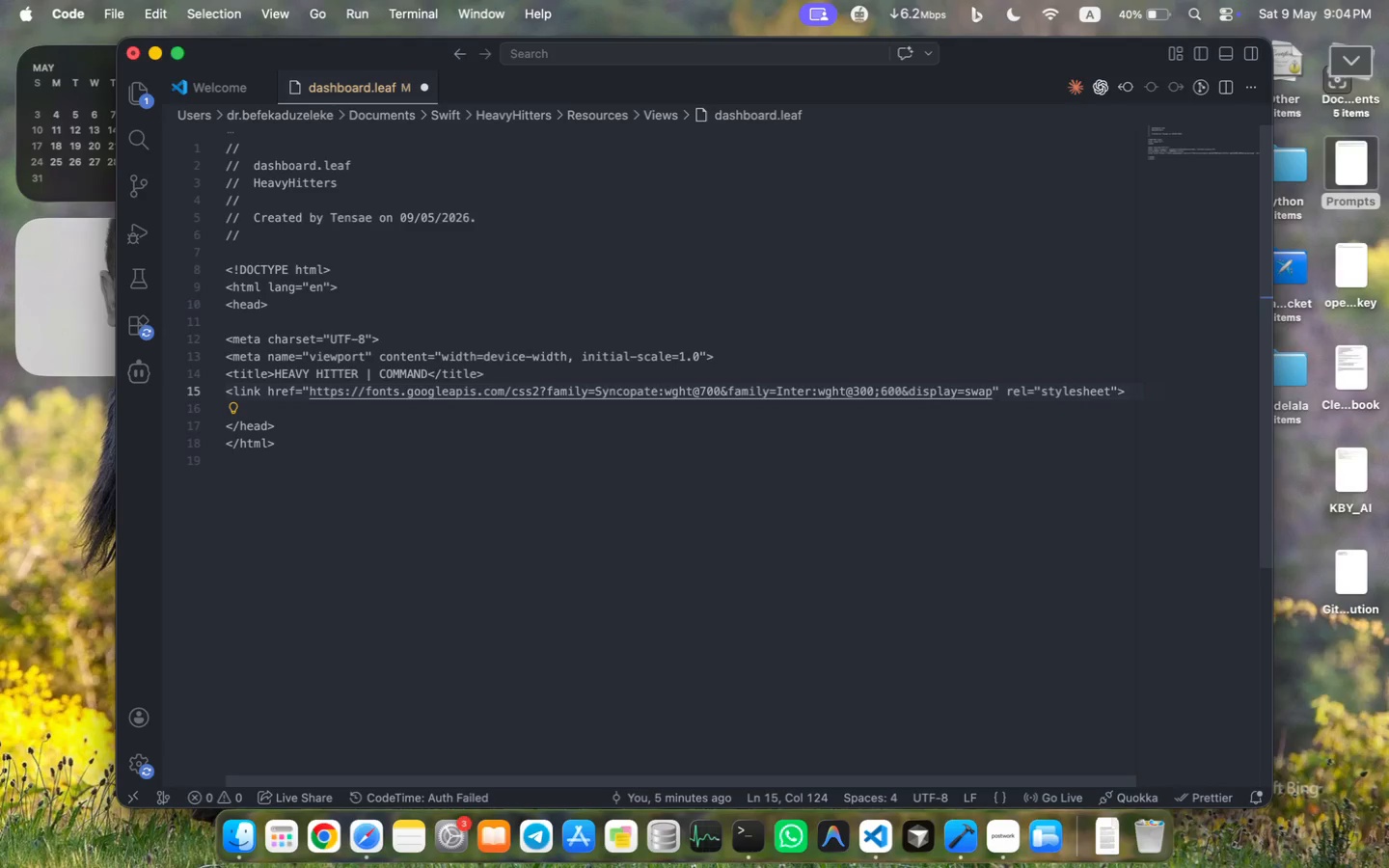 
key(Meta+S)
 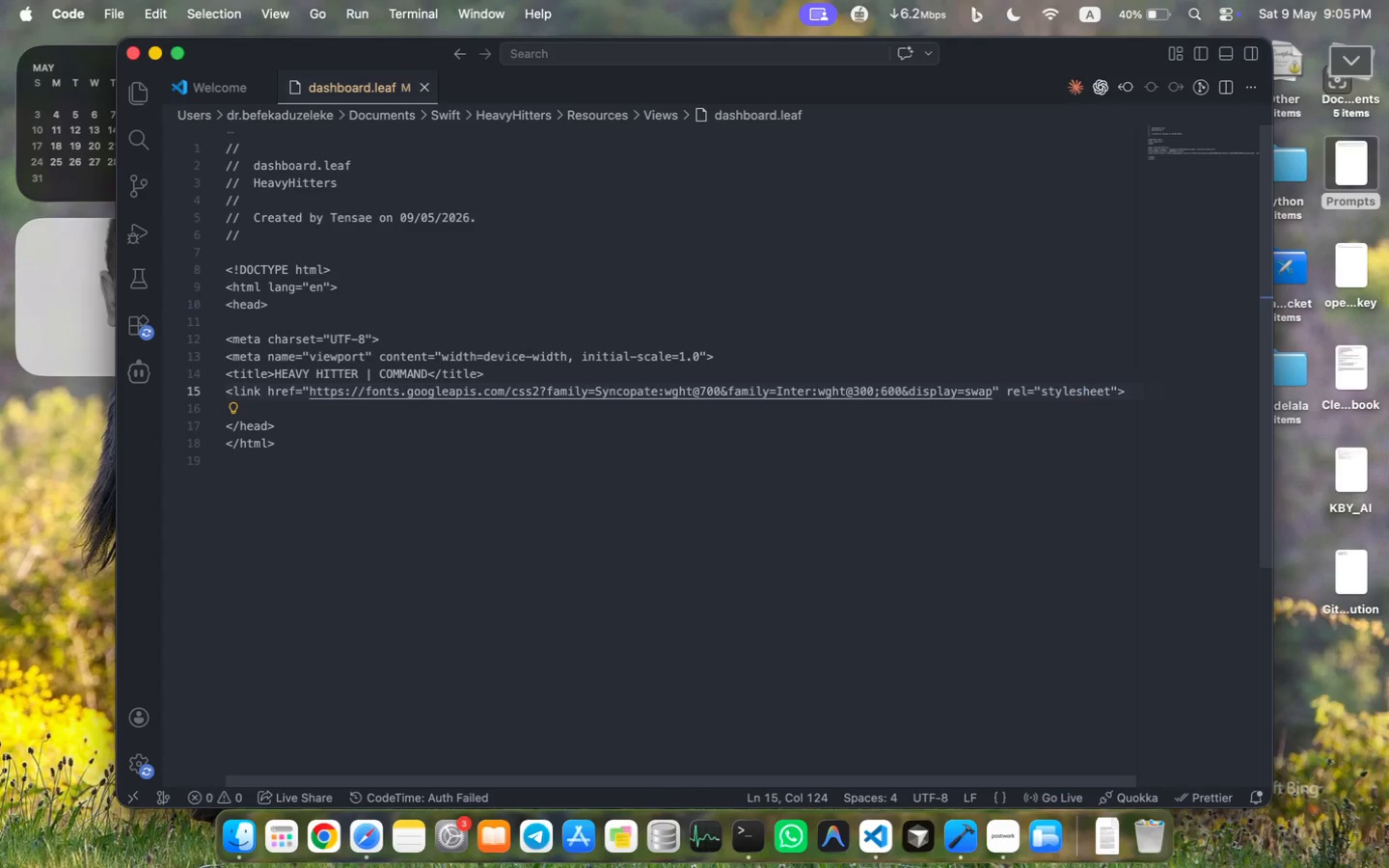 
key(Meta+S)
 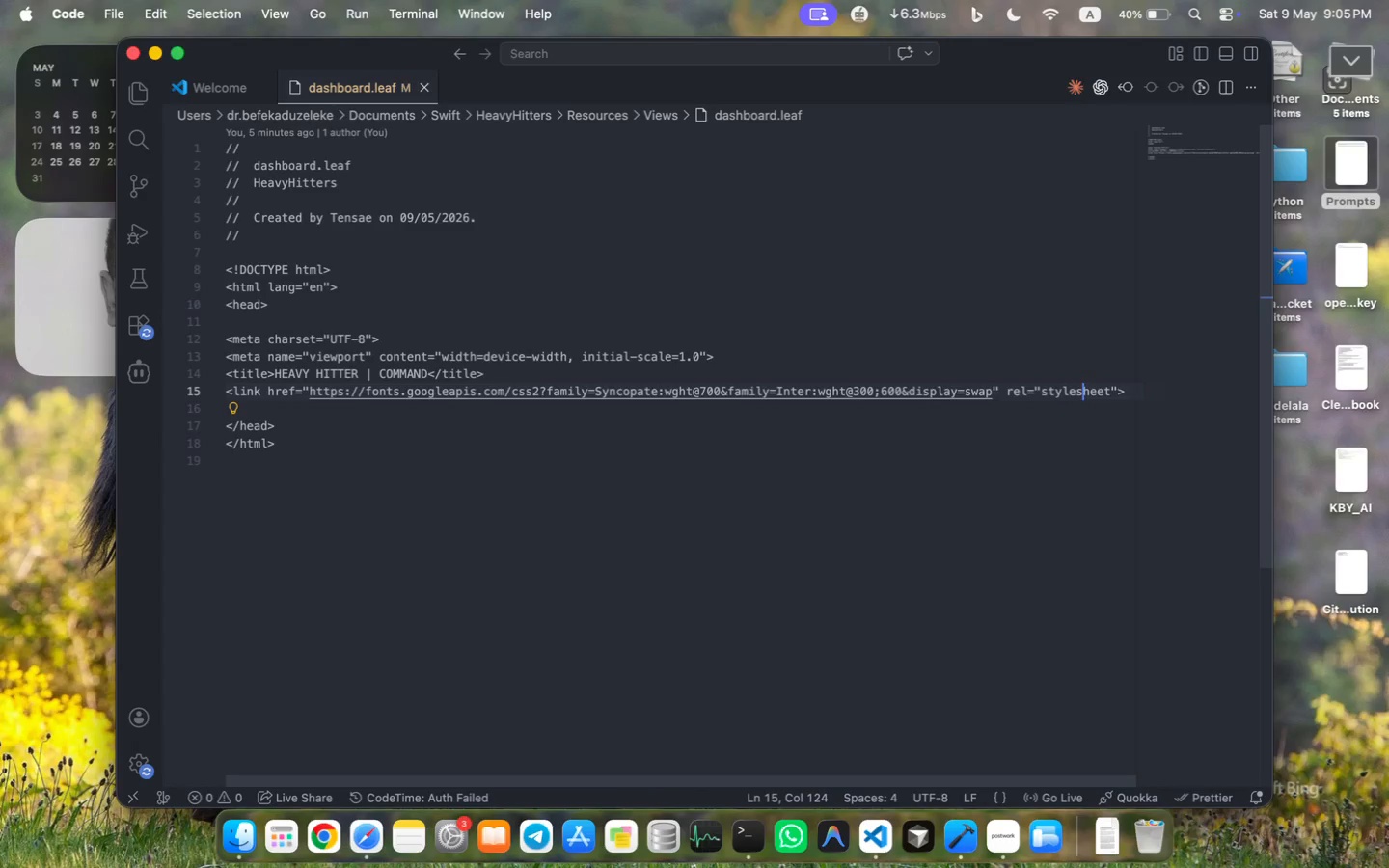 
wait(9.78)
 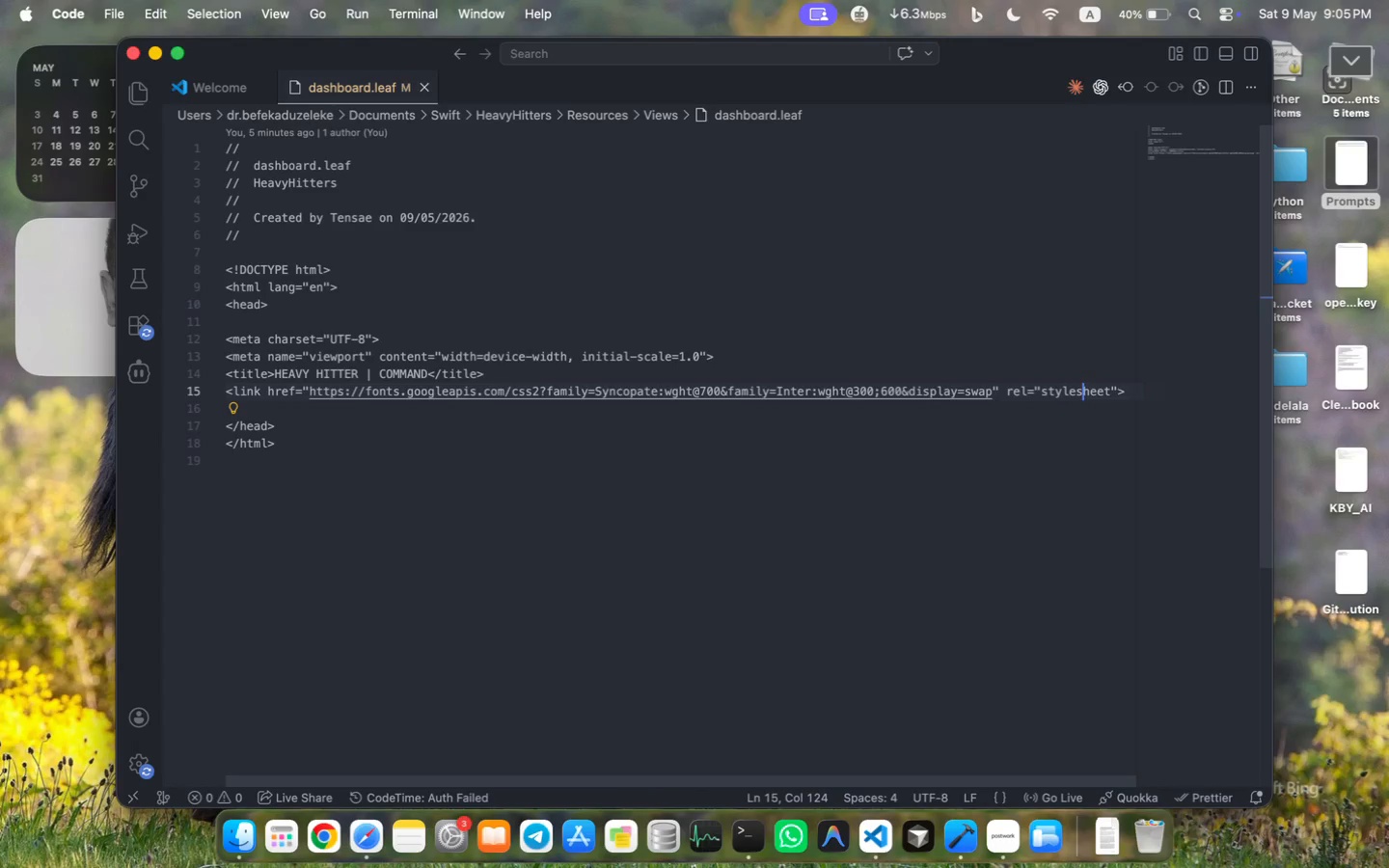 
scroll: coordinate [420, 311], scroll_direction: up, amount: 9.0
 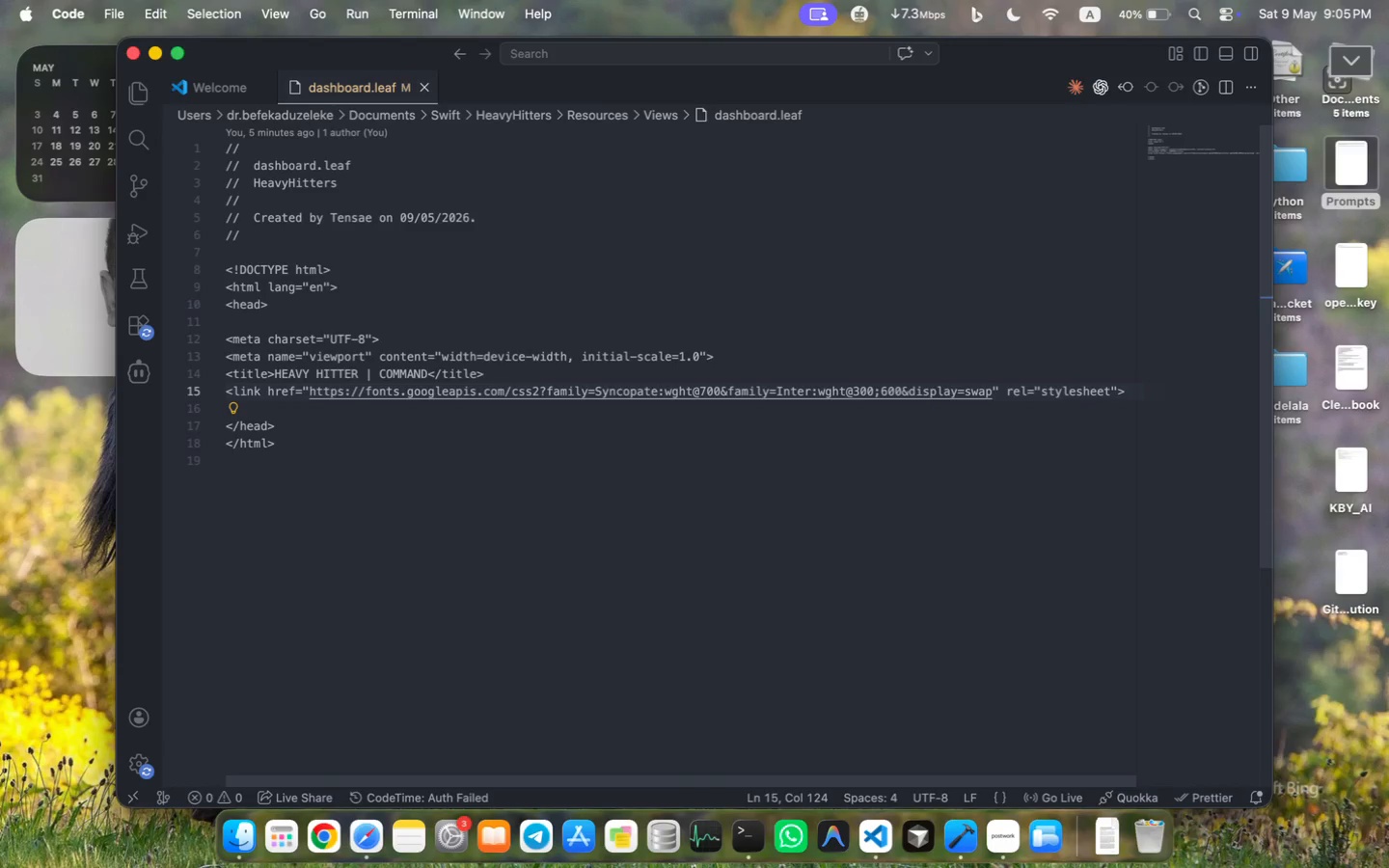 
key(Meta+ArrowRight)
 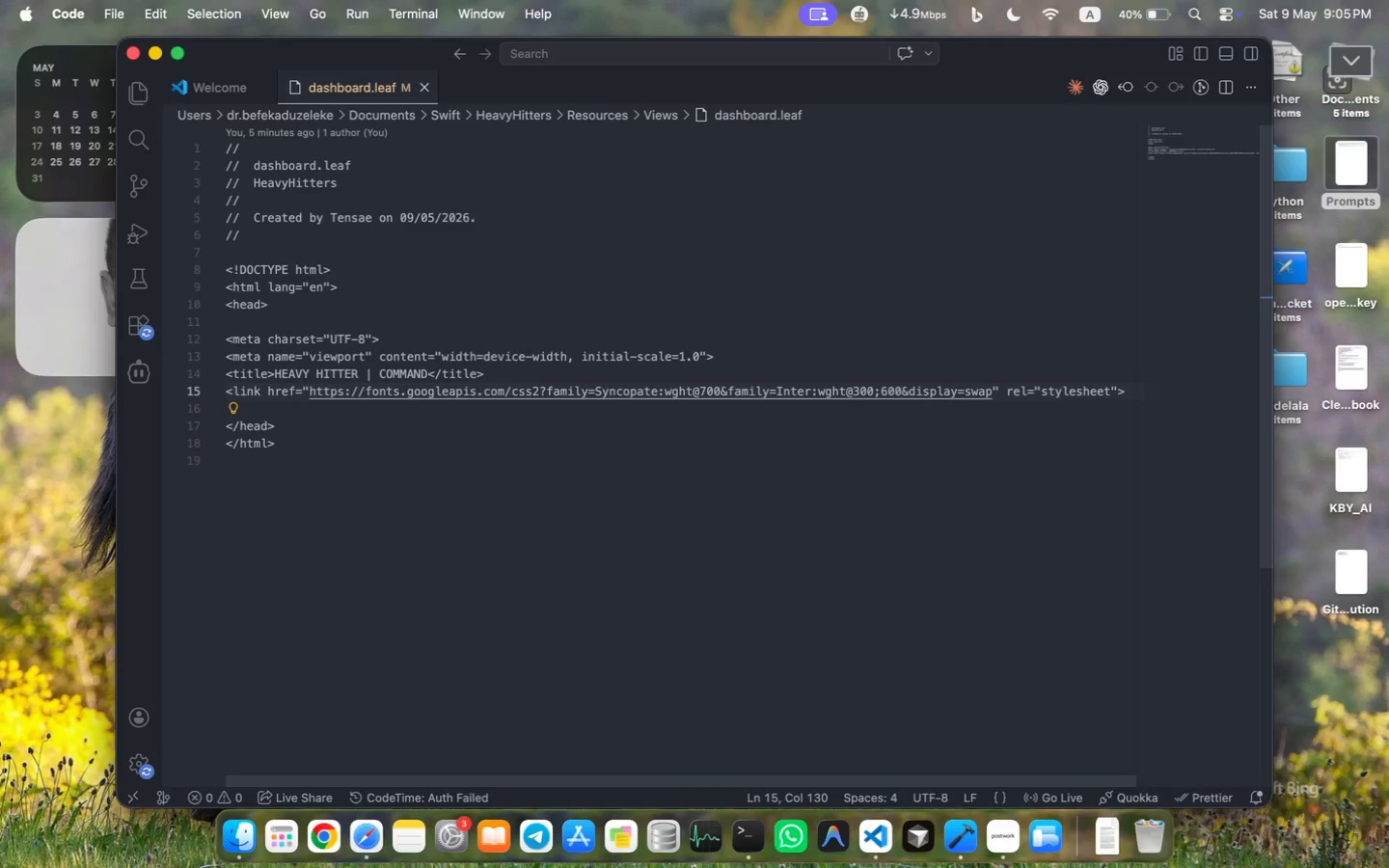 
wait(10.32)
 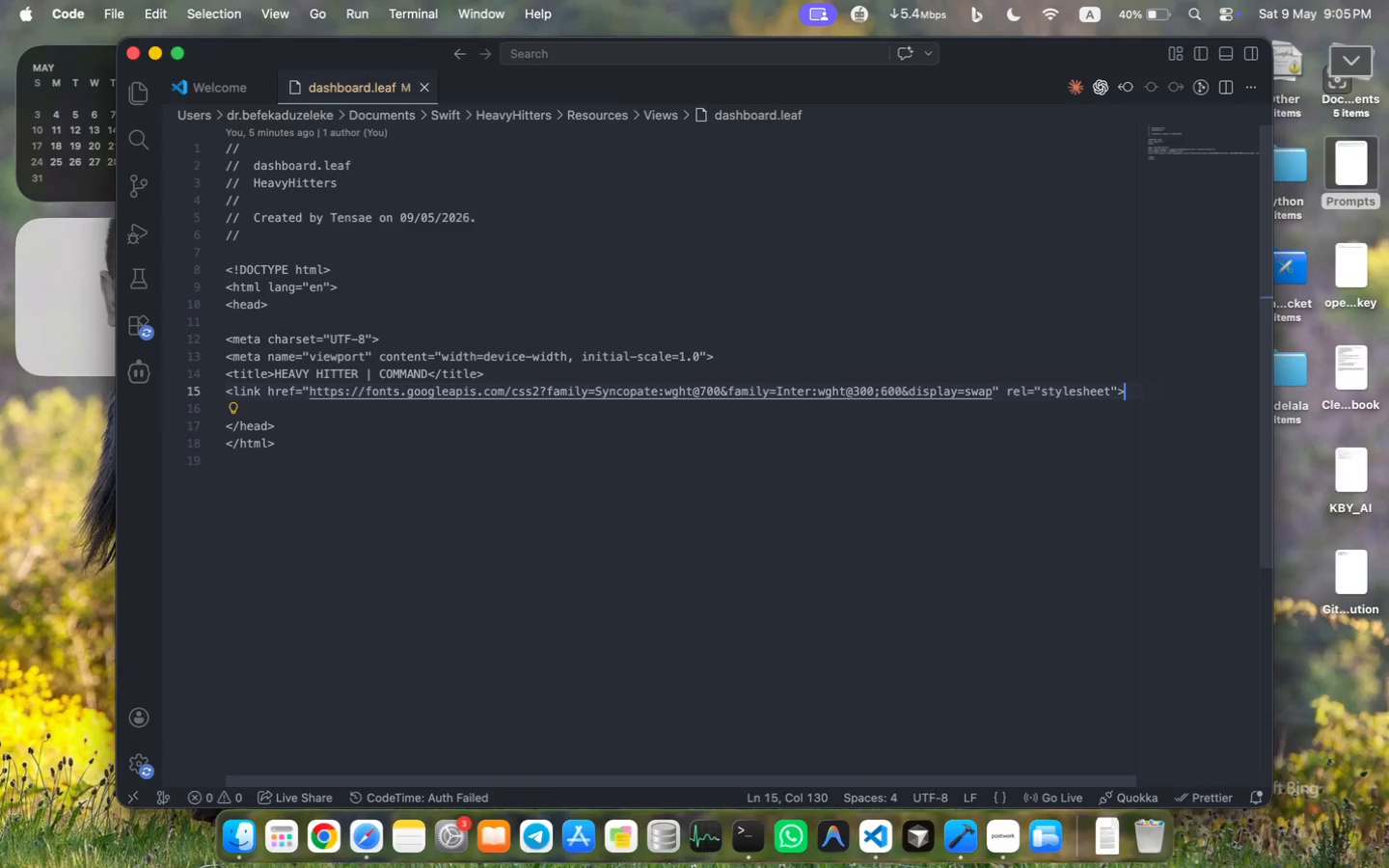 
key(Meta+ArrowRight)
 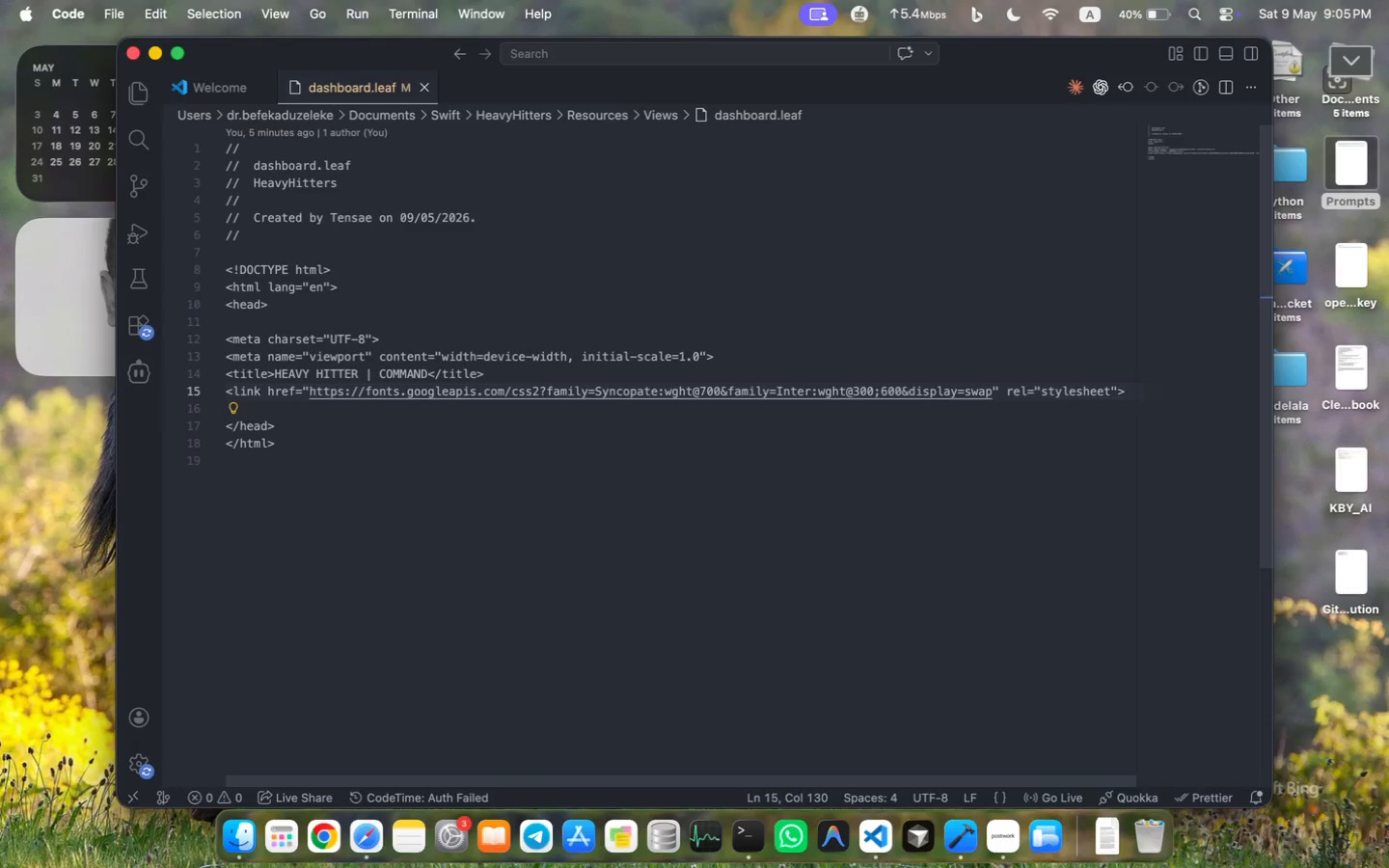 
key(Enter)
 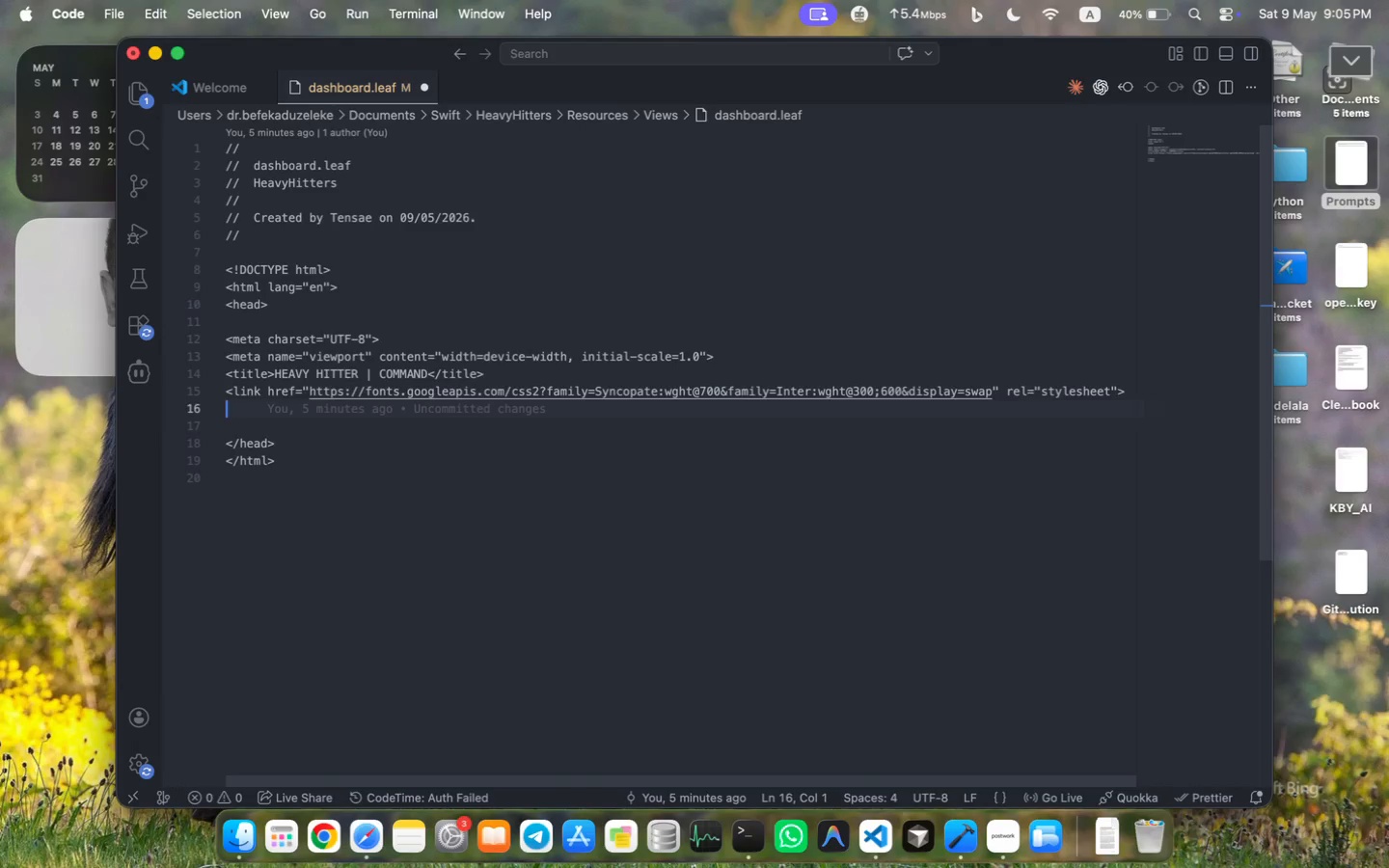 
key(Enter)
 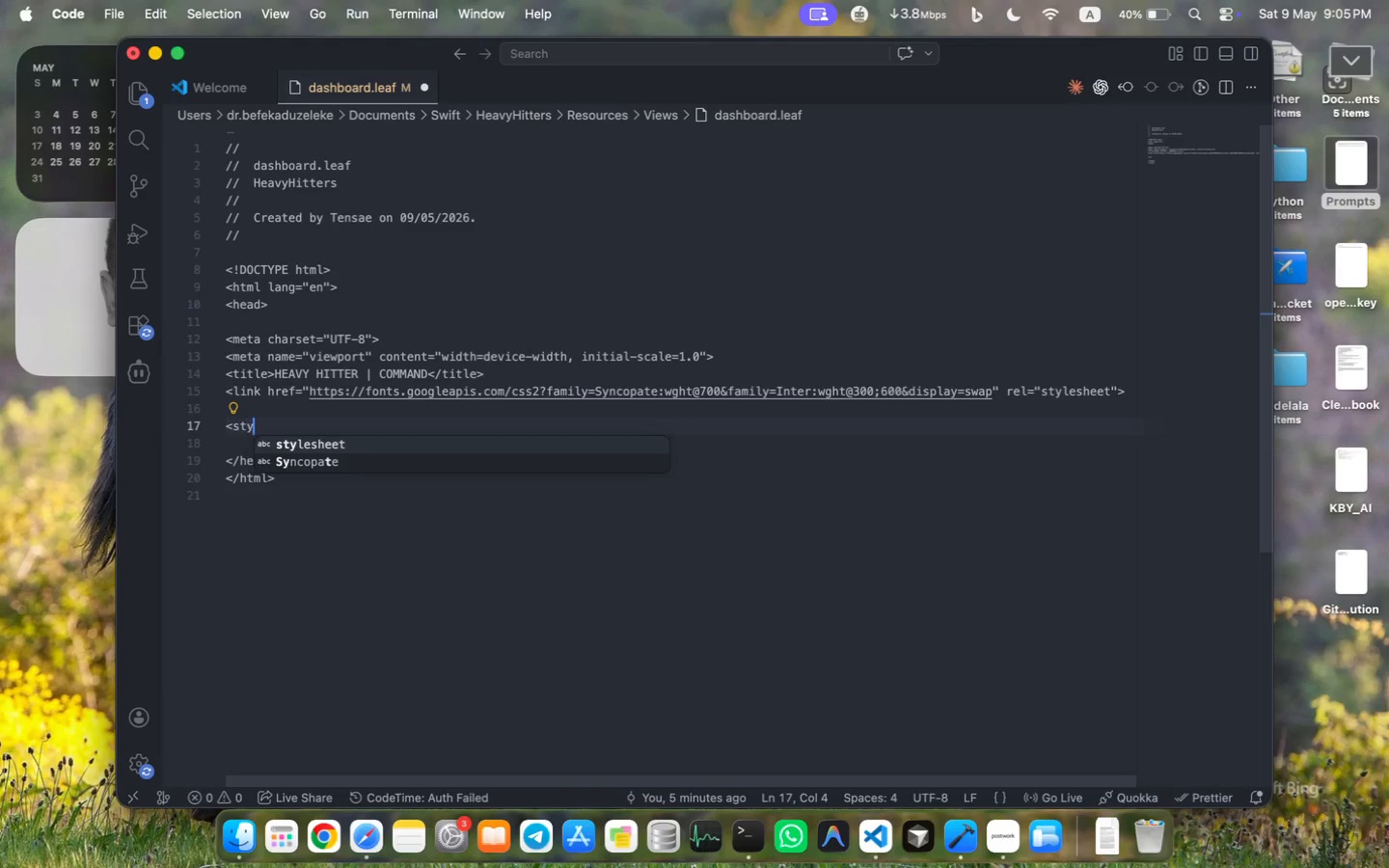 
type(<S)
key(Backspace)
type(style>)
 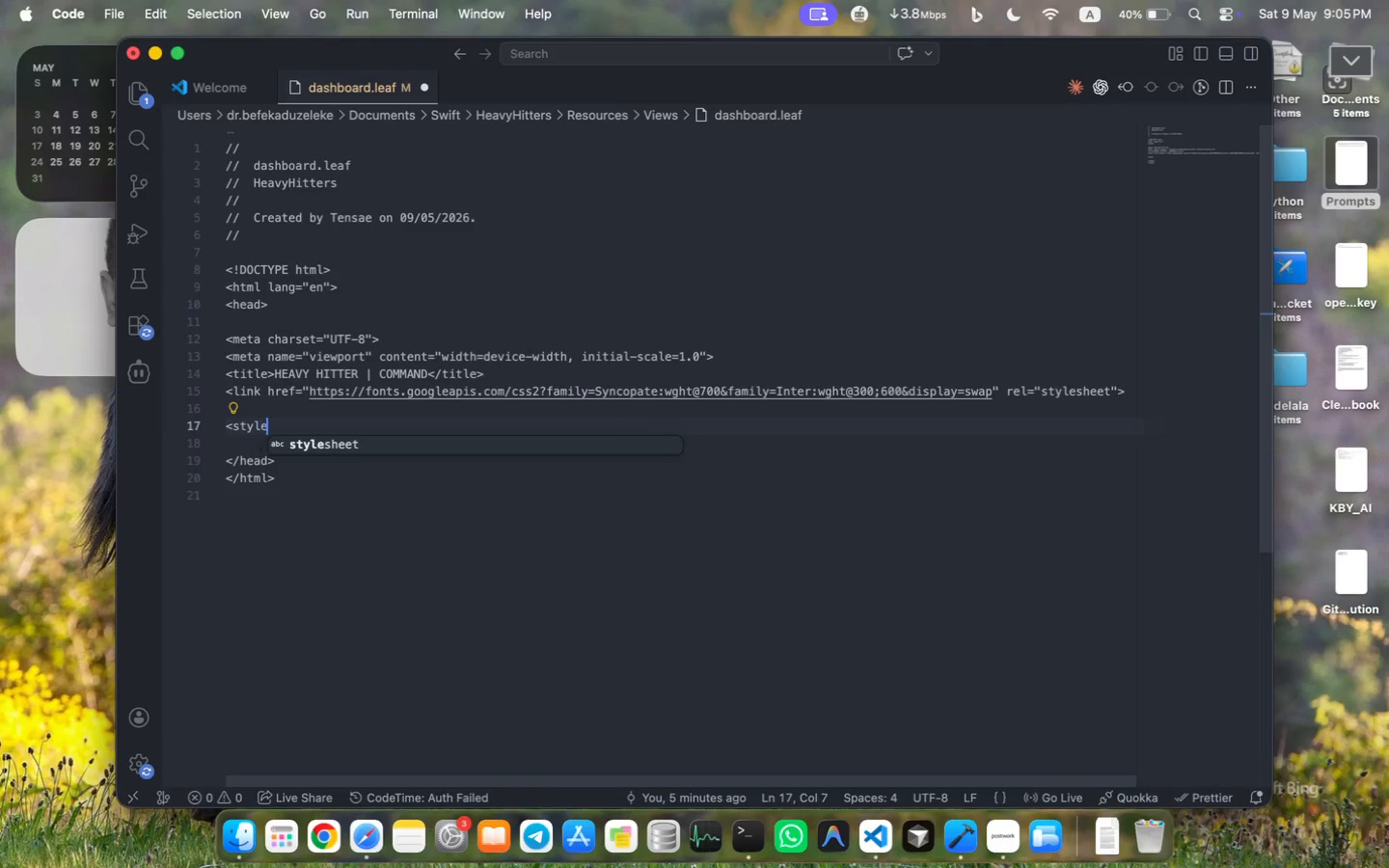 
key(Enter)
 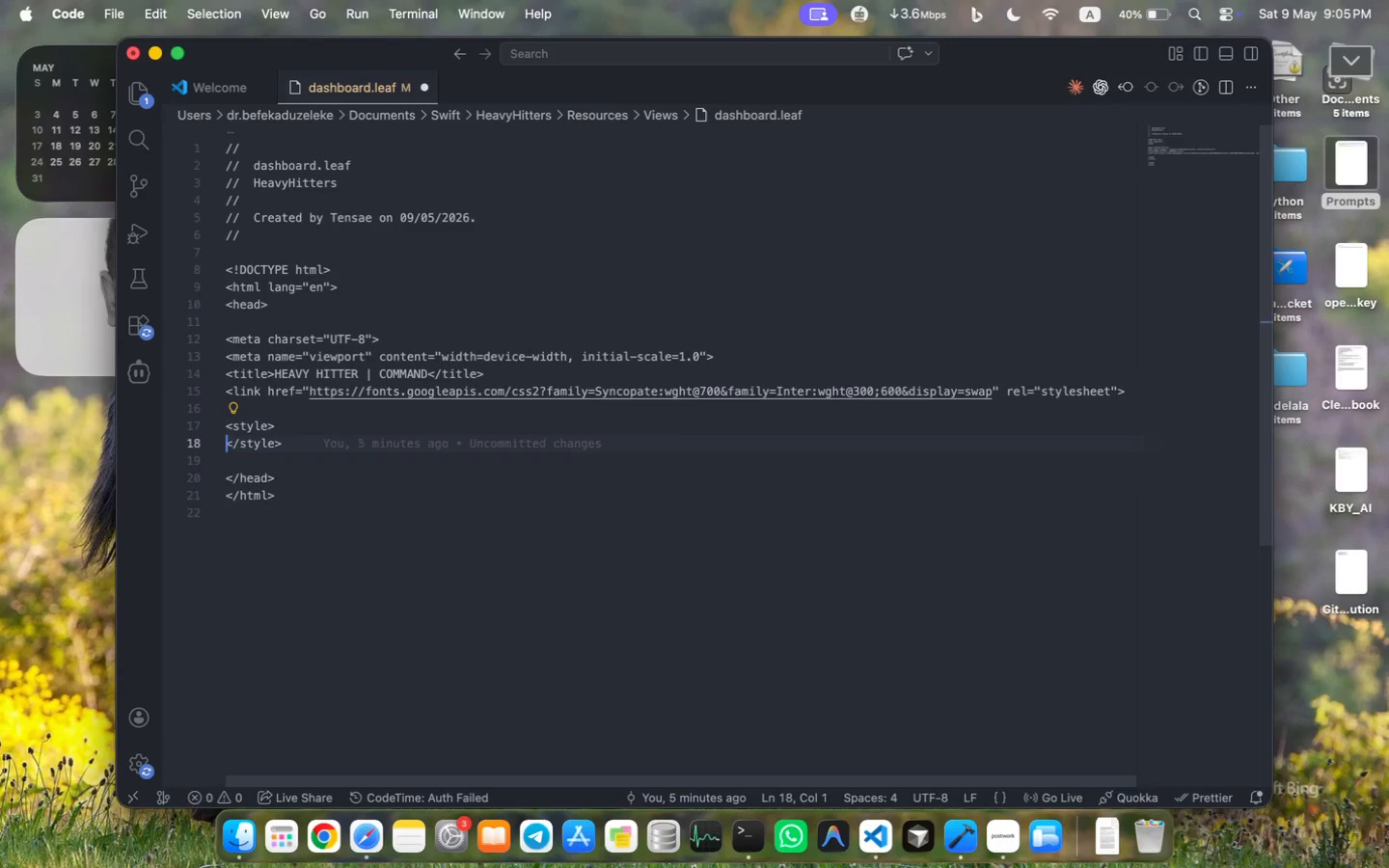 
key(Enter)
 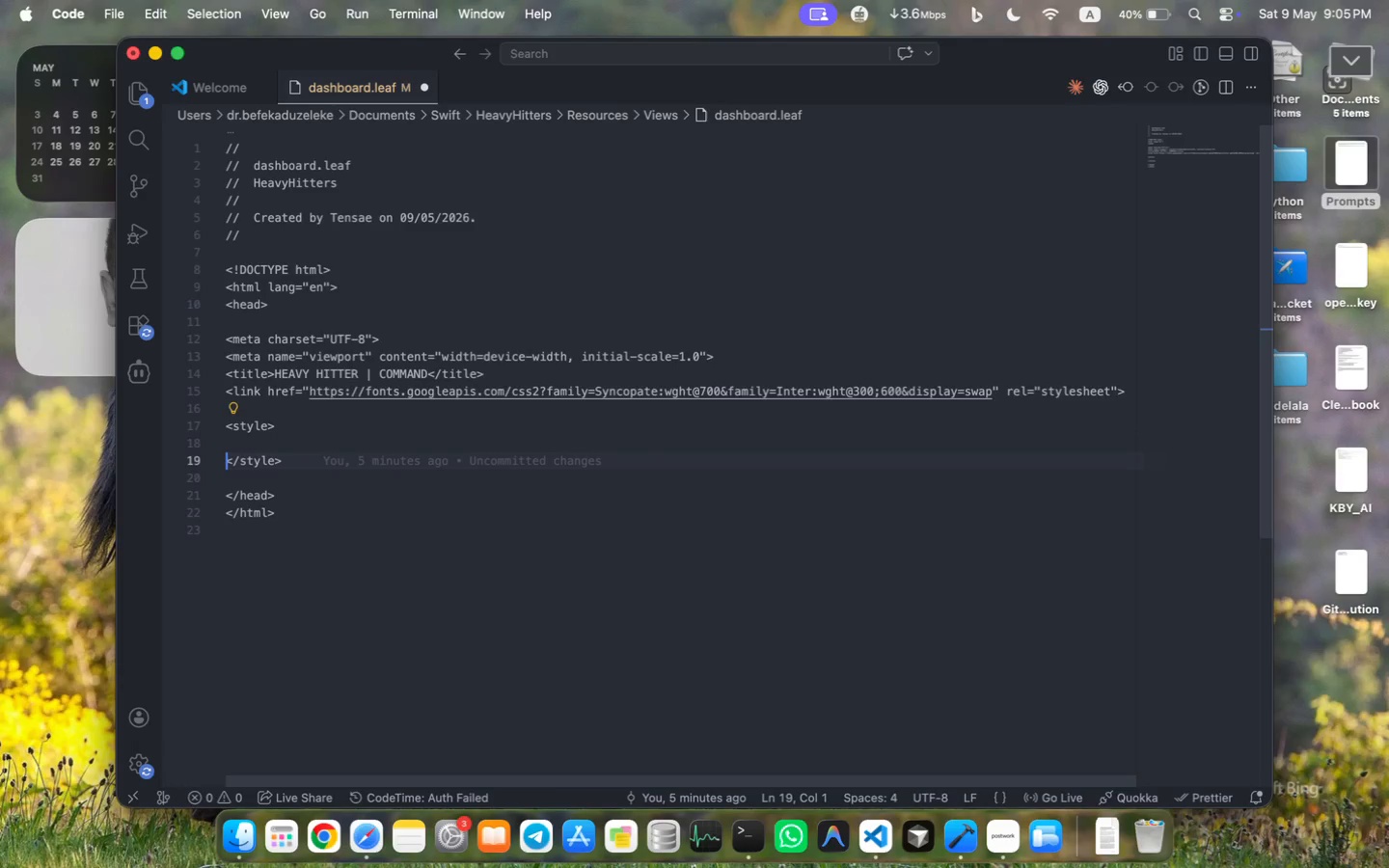 
key(ArrowUp)
 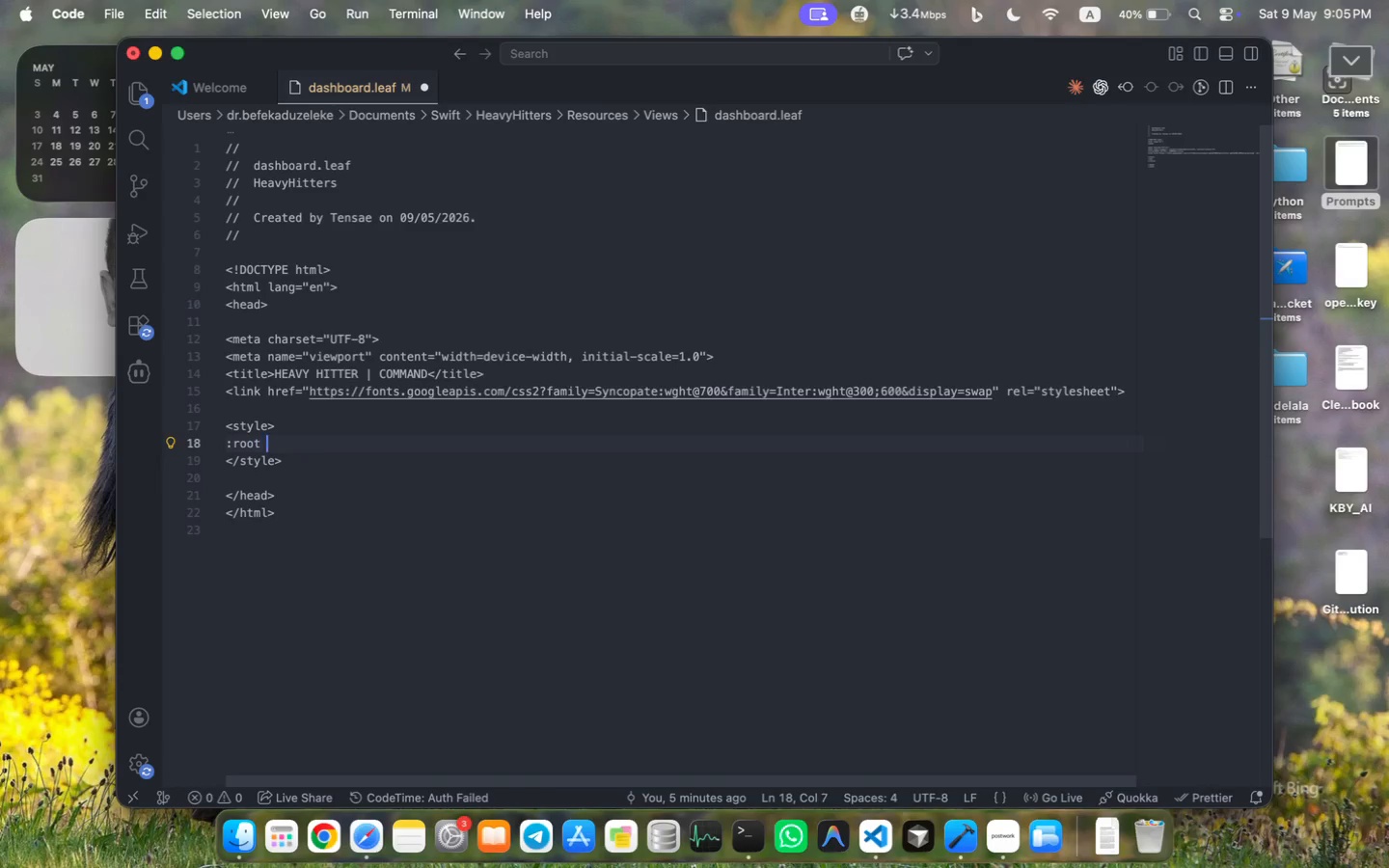 
type(:root {)
 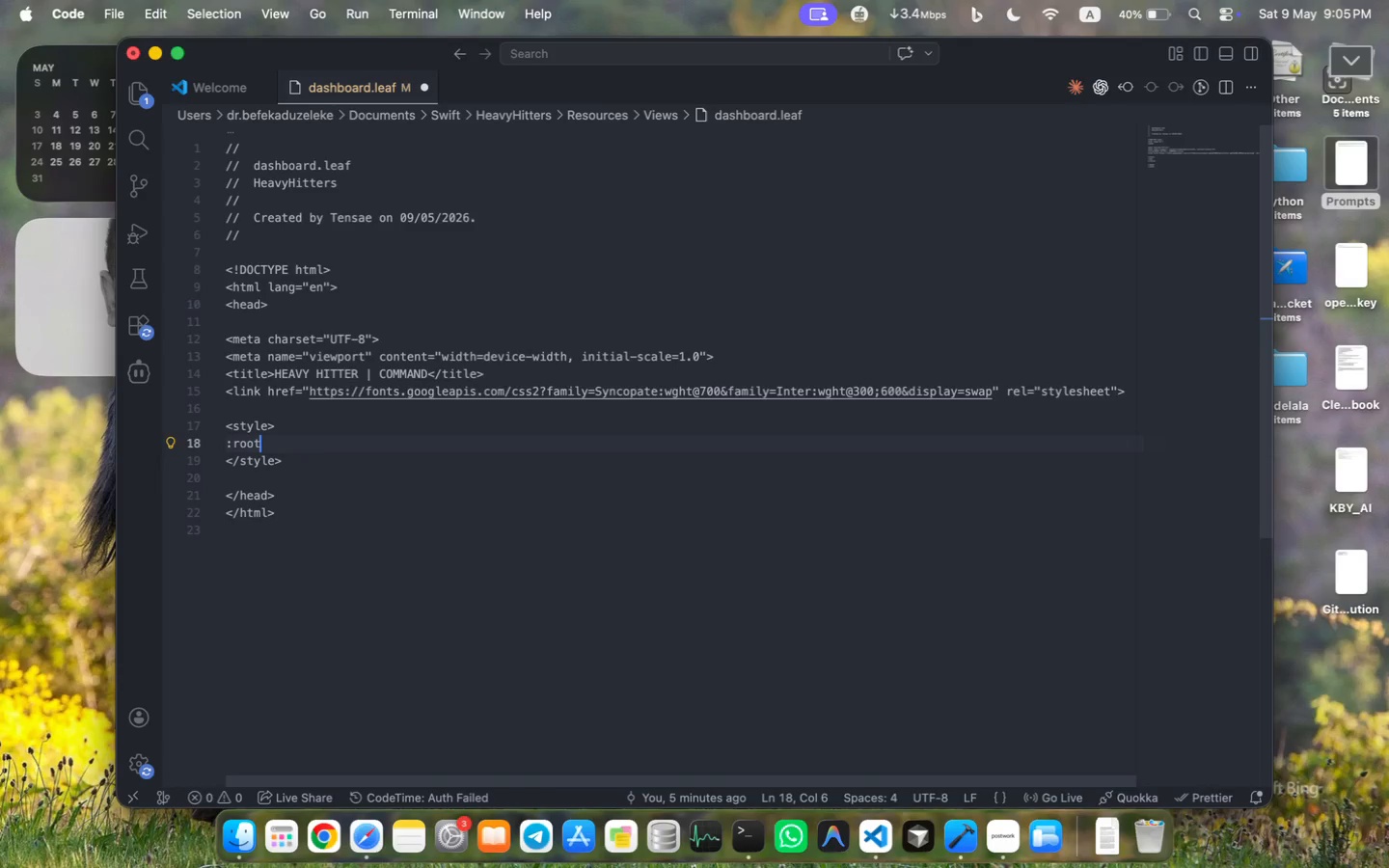 
key(Enter)
 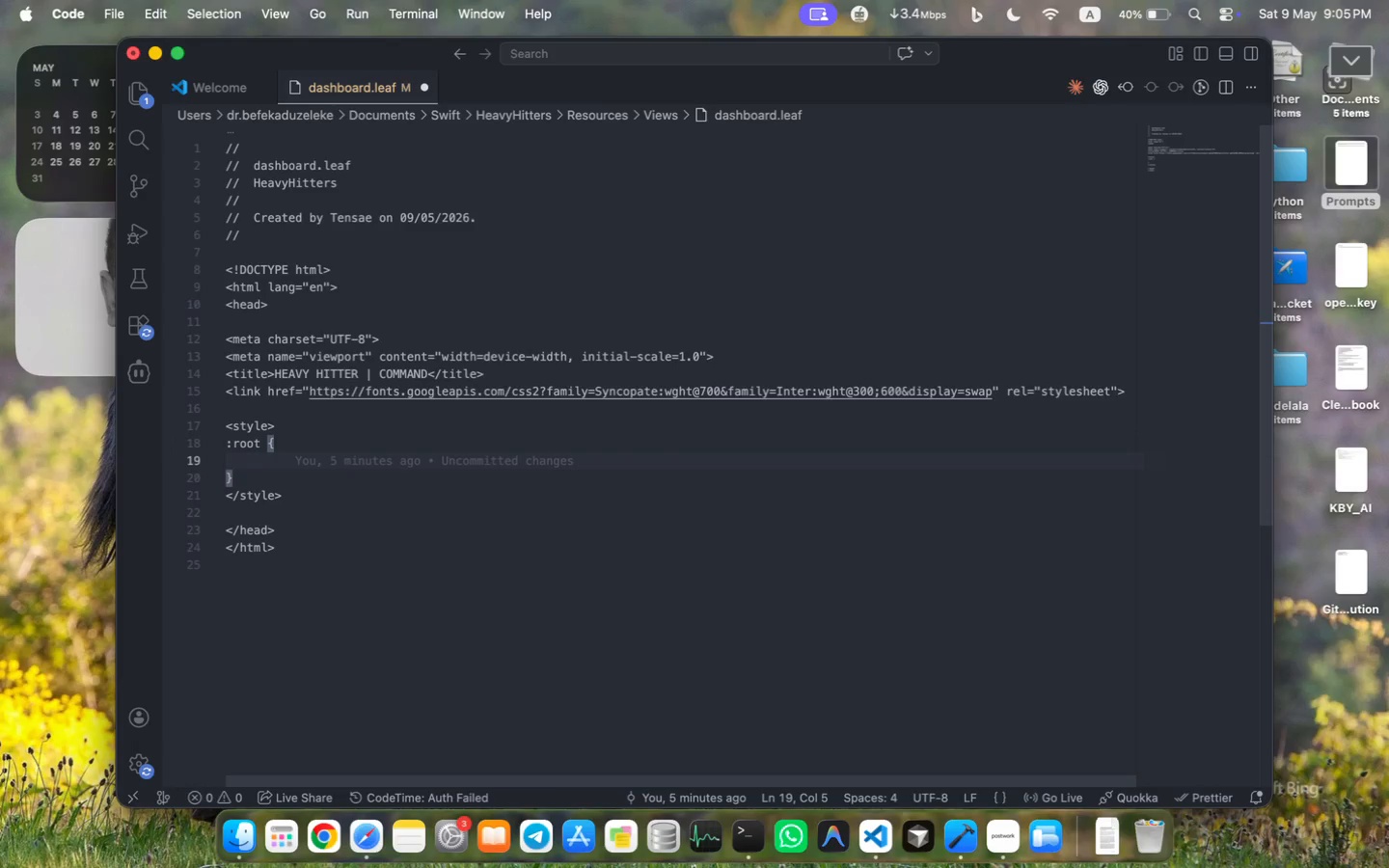 
type(--glass: rgba()
 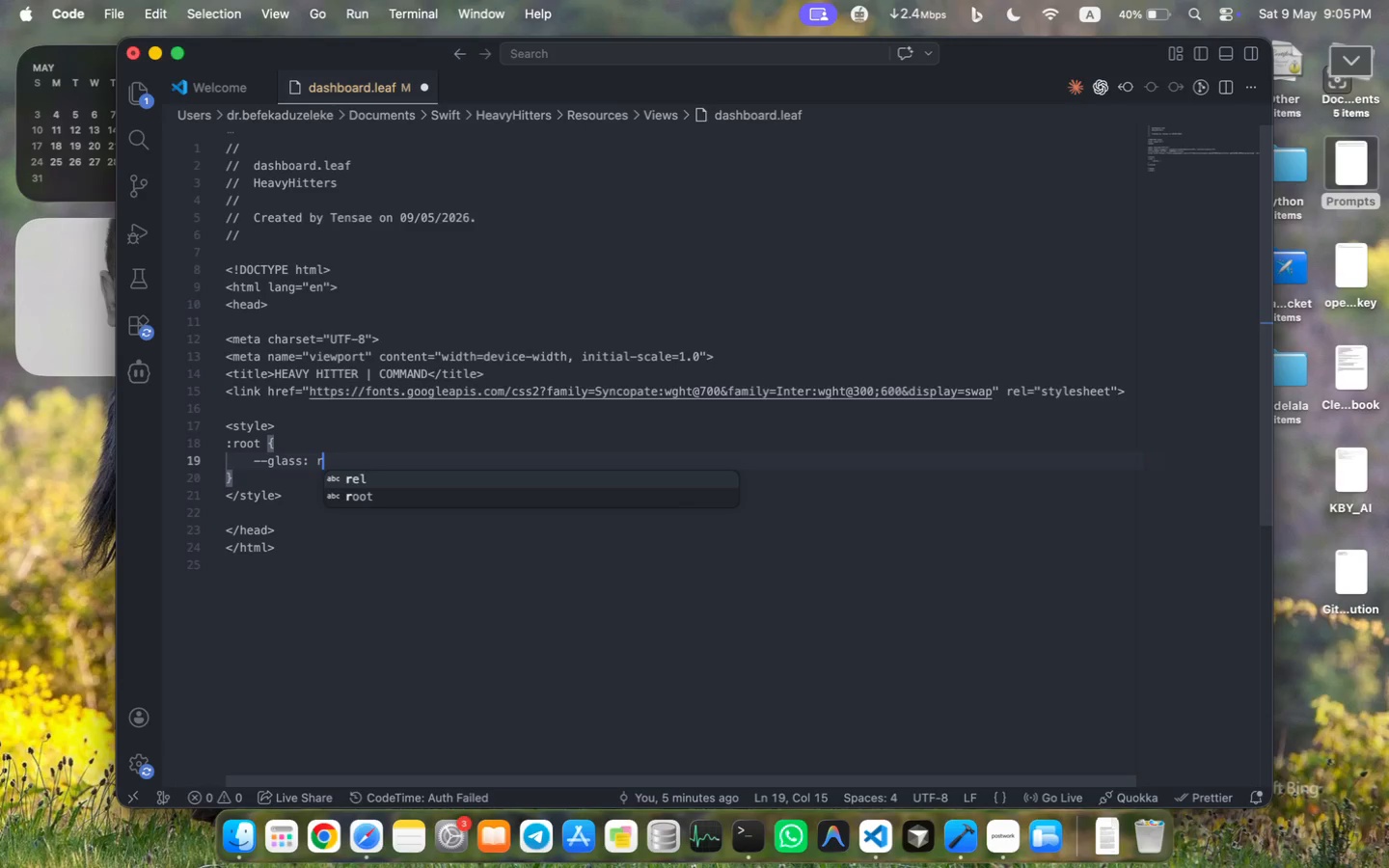 
left_click([420, 311])
 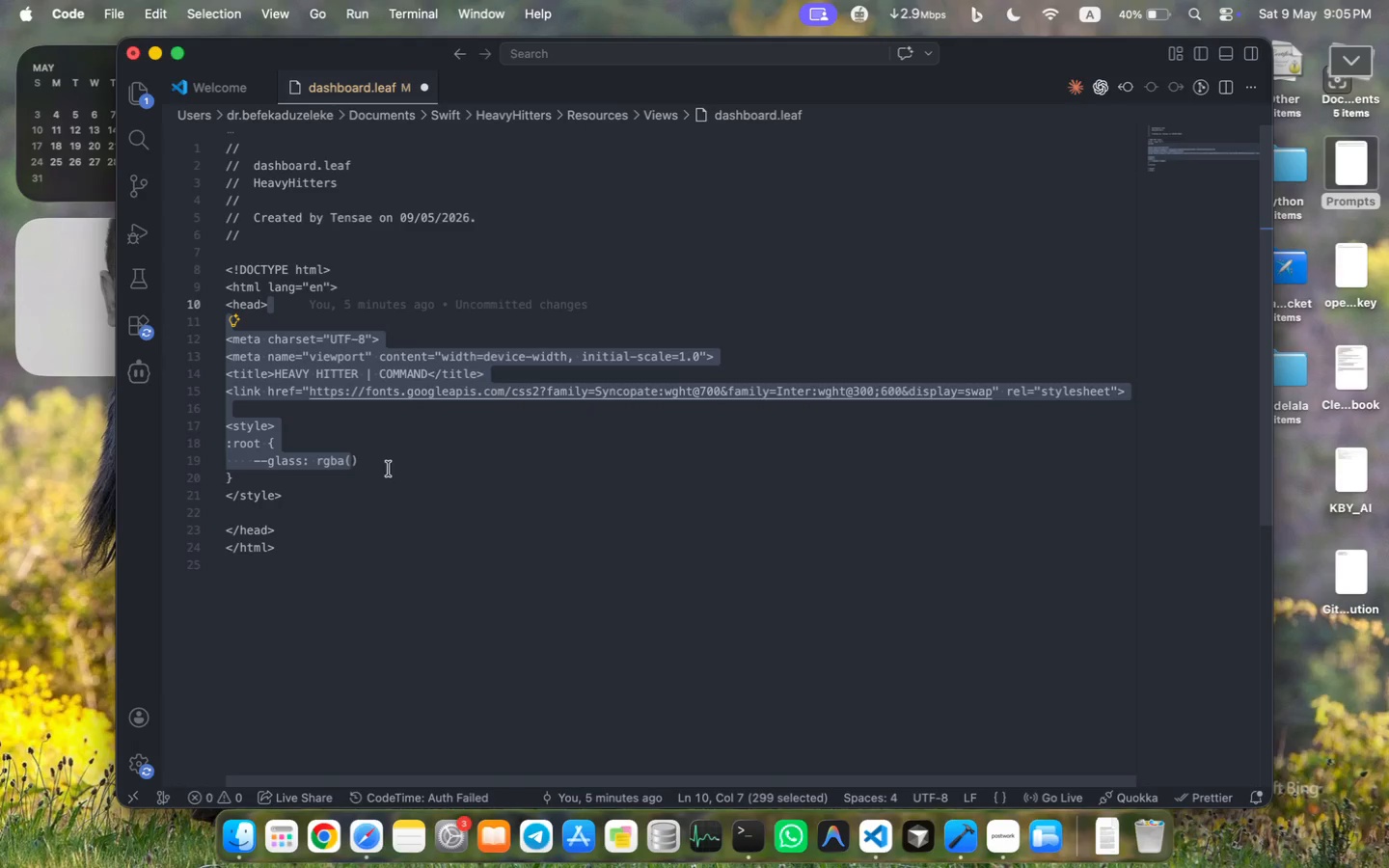 
left_click([350, 459])
 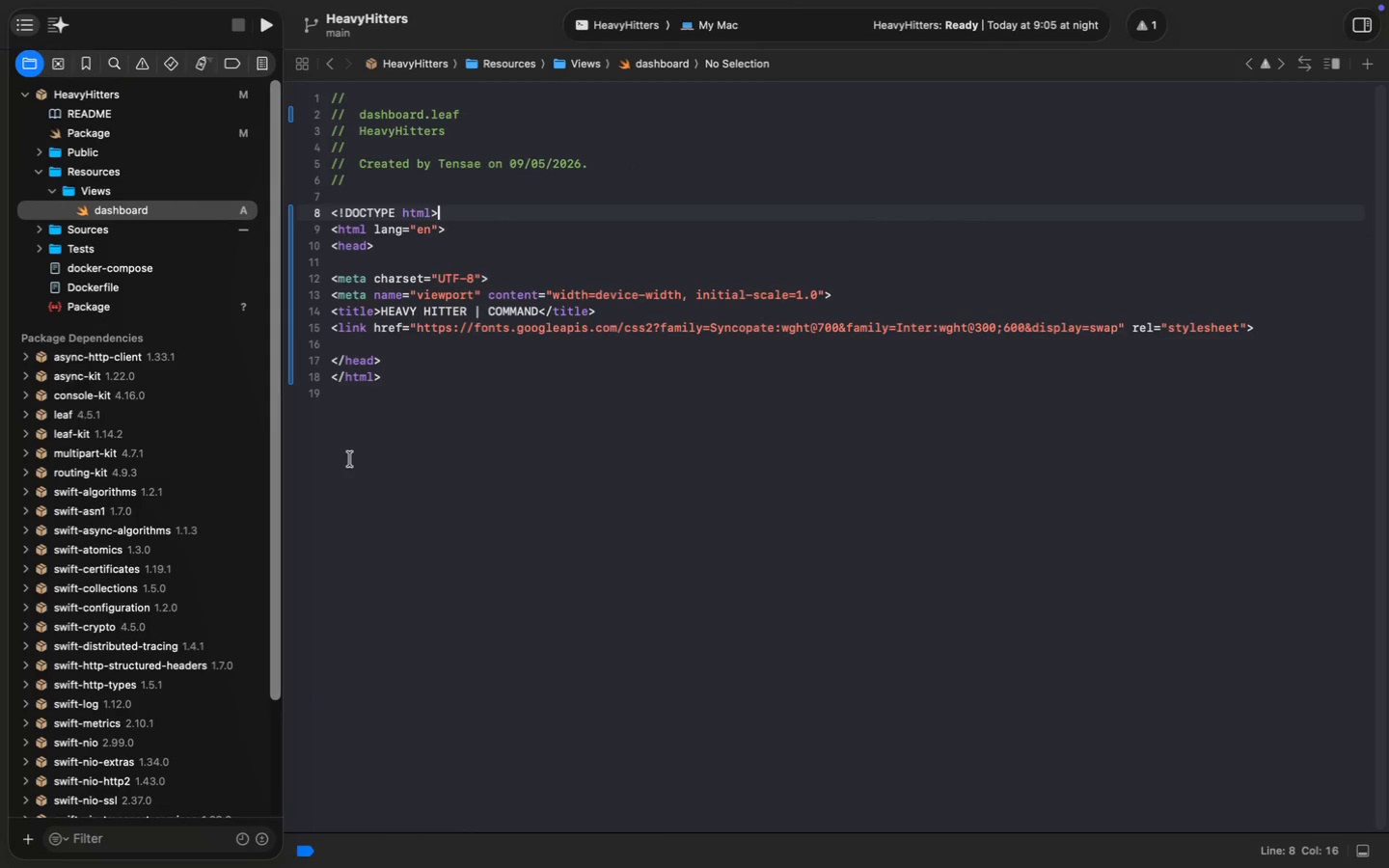 
key(Meta+S)
 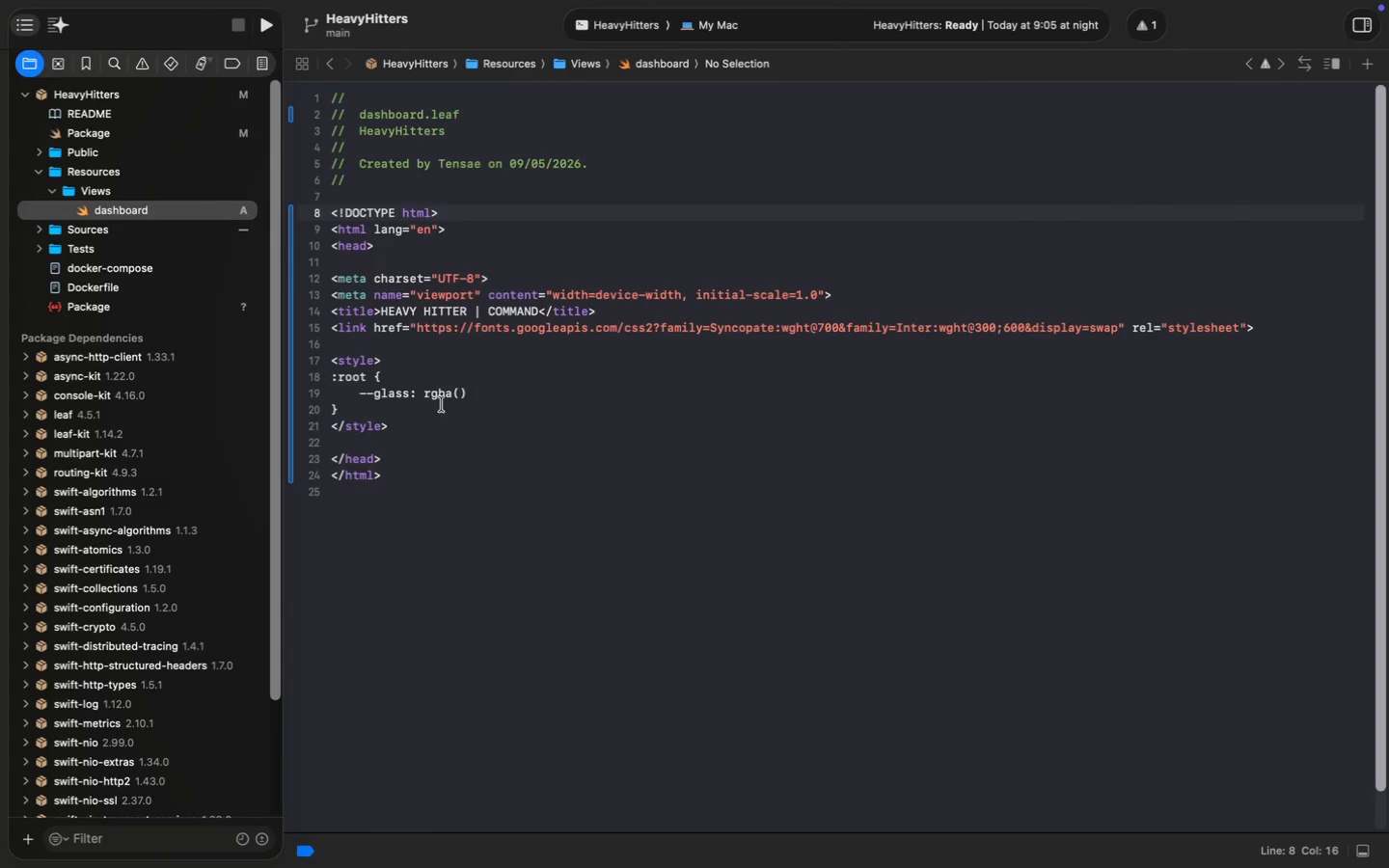 
left_click([458, 395])
 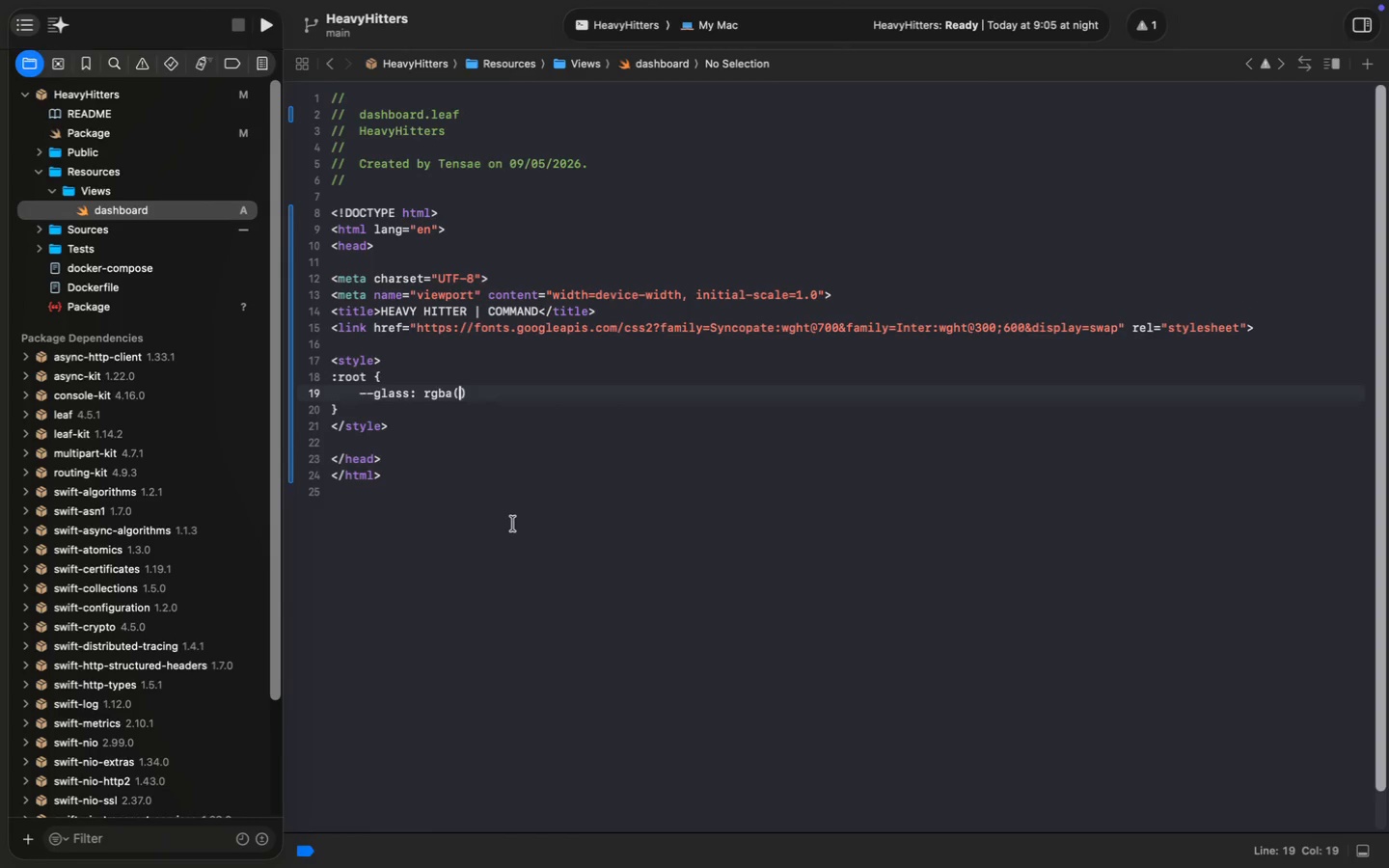 
wait(12.02)
 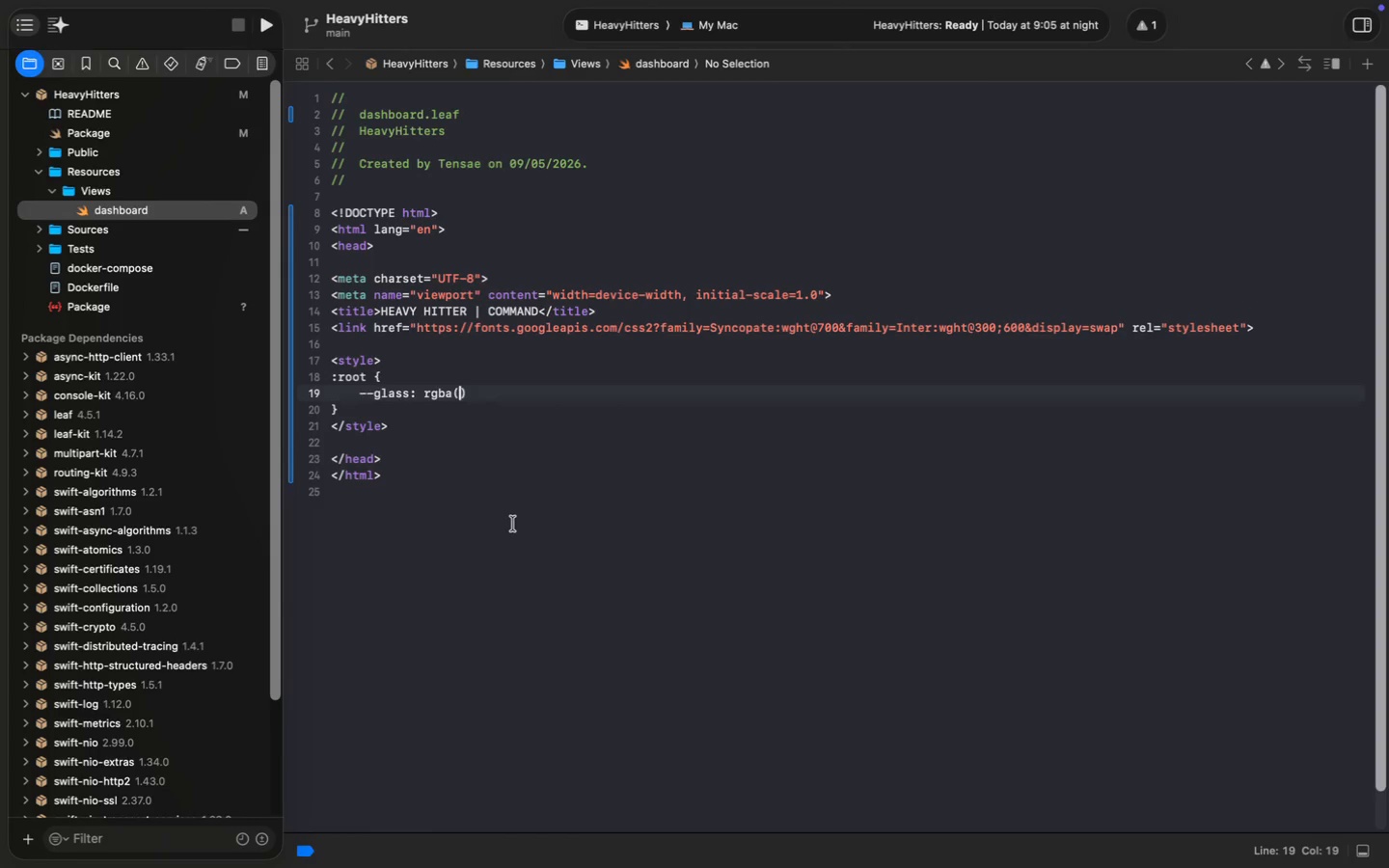 
type(255, 255, 255, 0.05)
 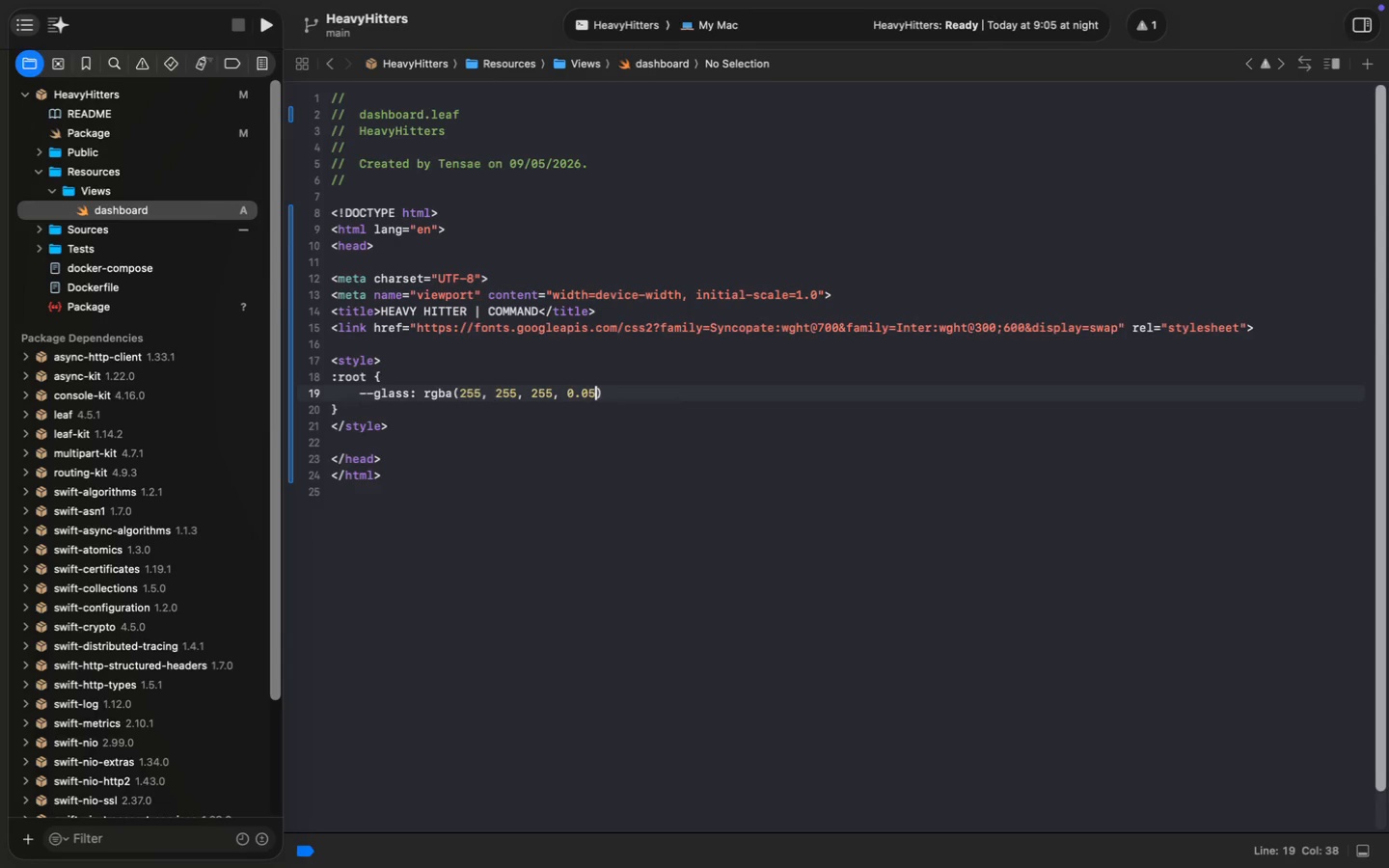 
key(ArrowRight)
 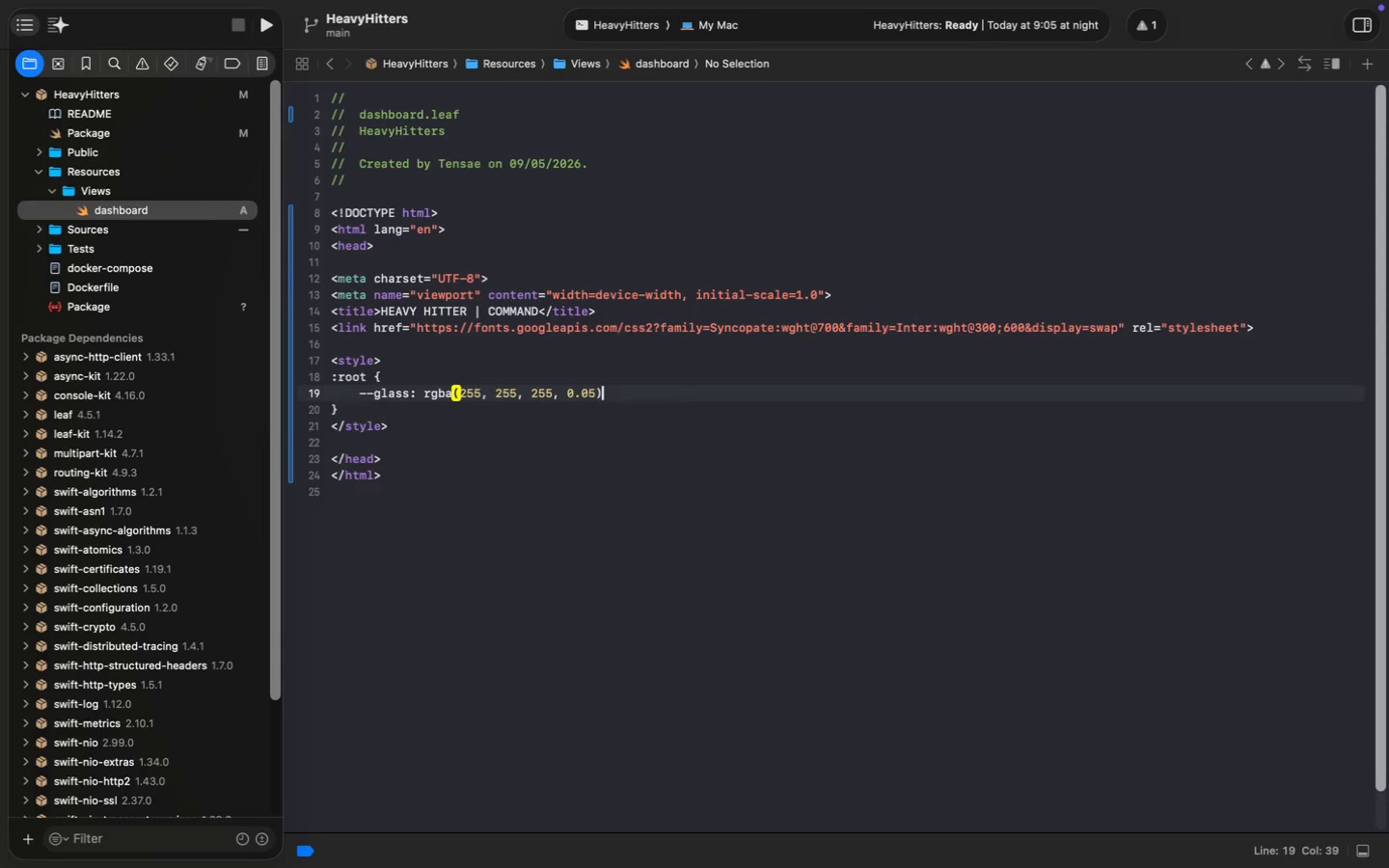 
key(Semicolon)
 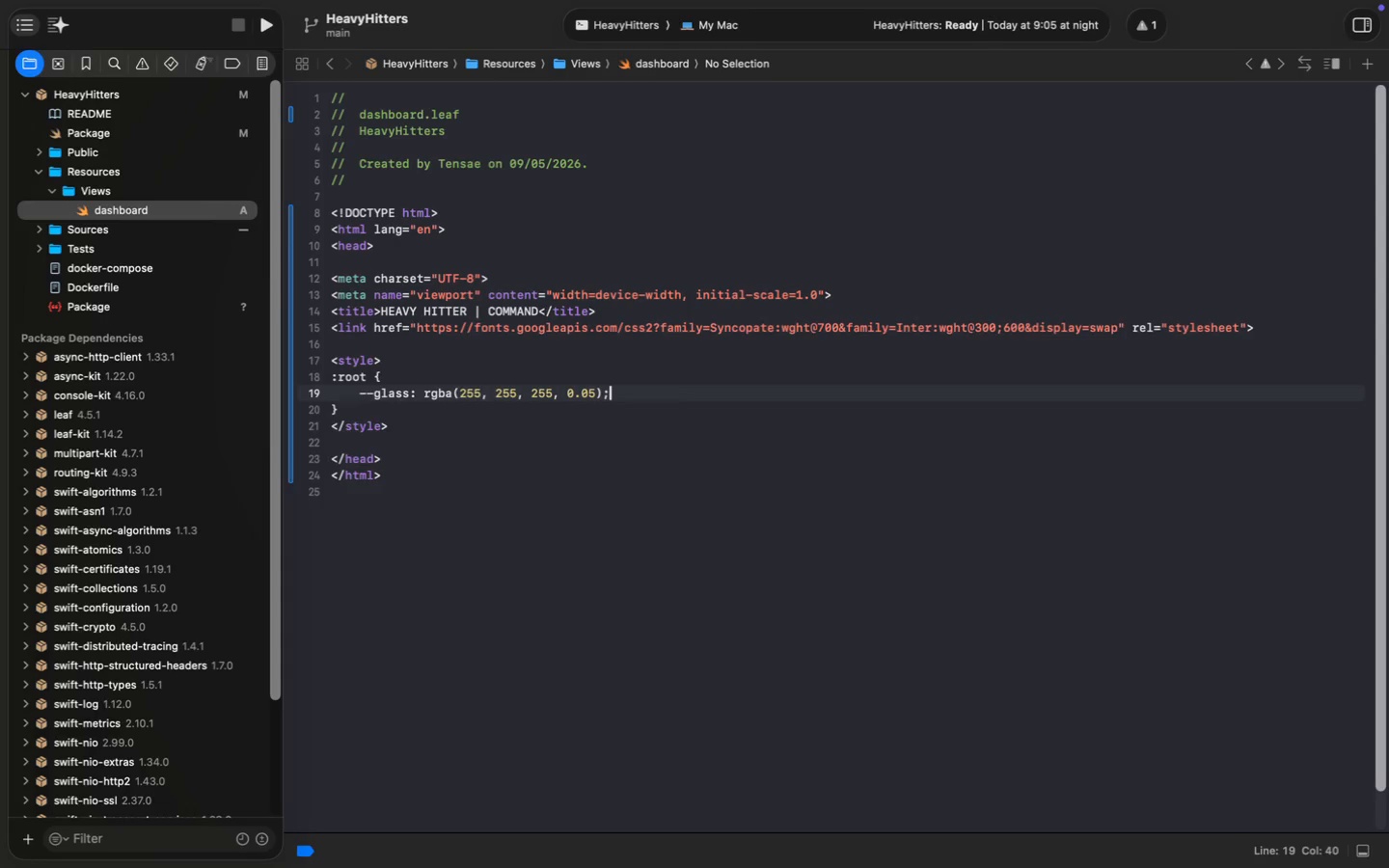 
key(Enter)
 